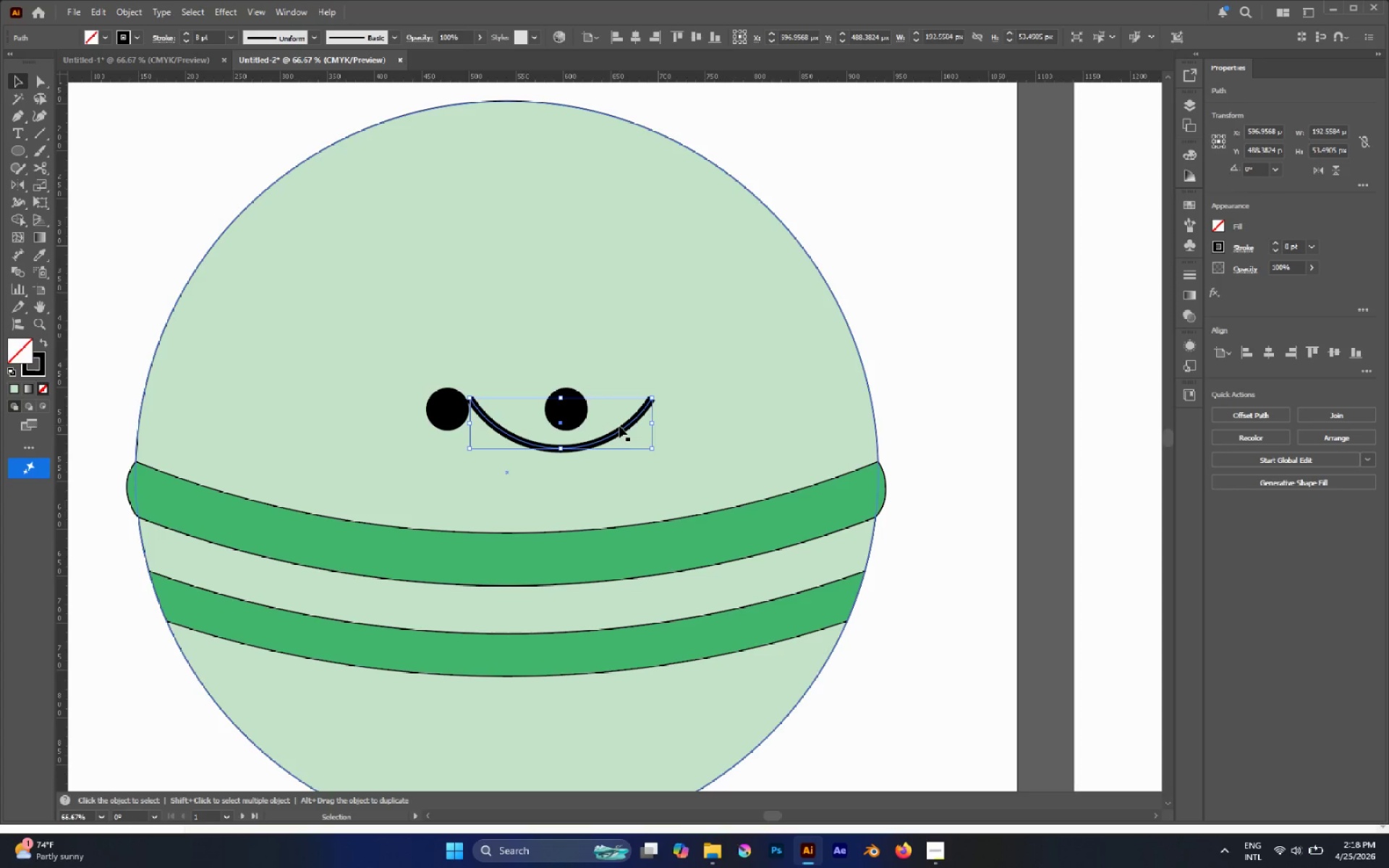 
left_click_drag(start_coordinate=[621, 429], to_coordinate=[563, 490])
 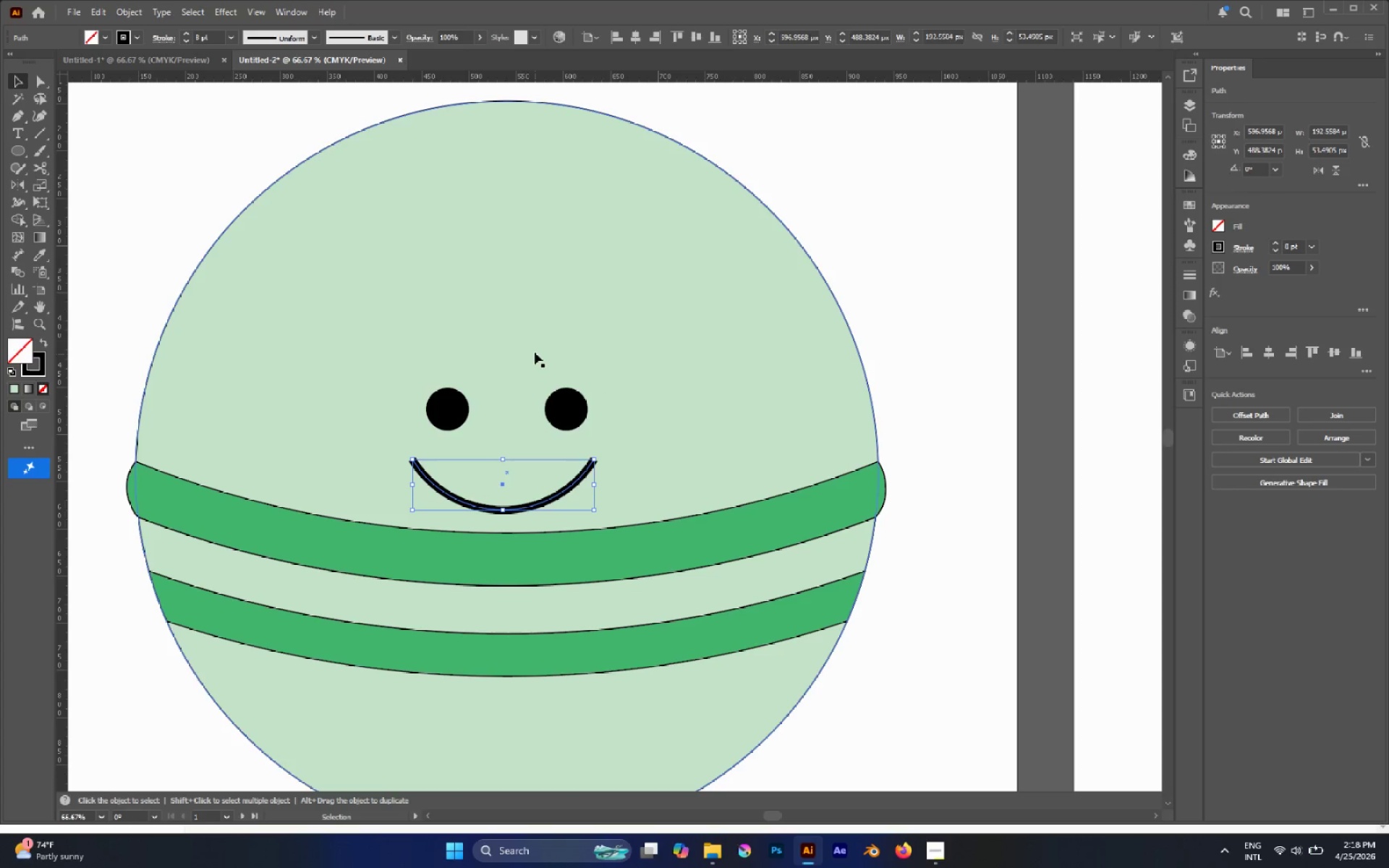 
hold_key(key=AltLeft, duration=0.39)
scroll: coordinate [536, 352], scroll_direction: down, amount: 1.0
 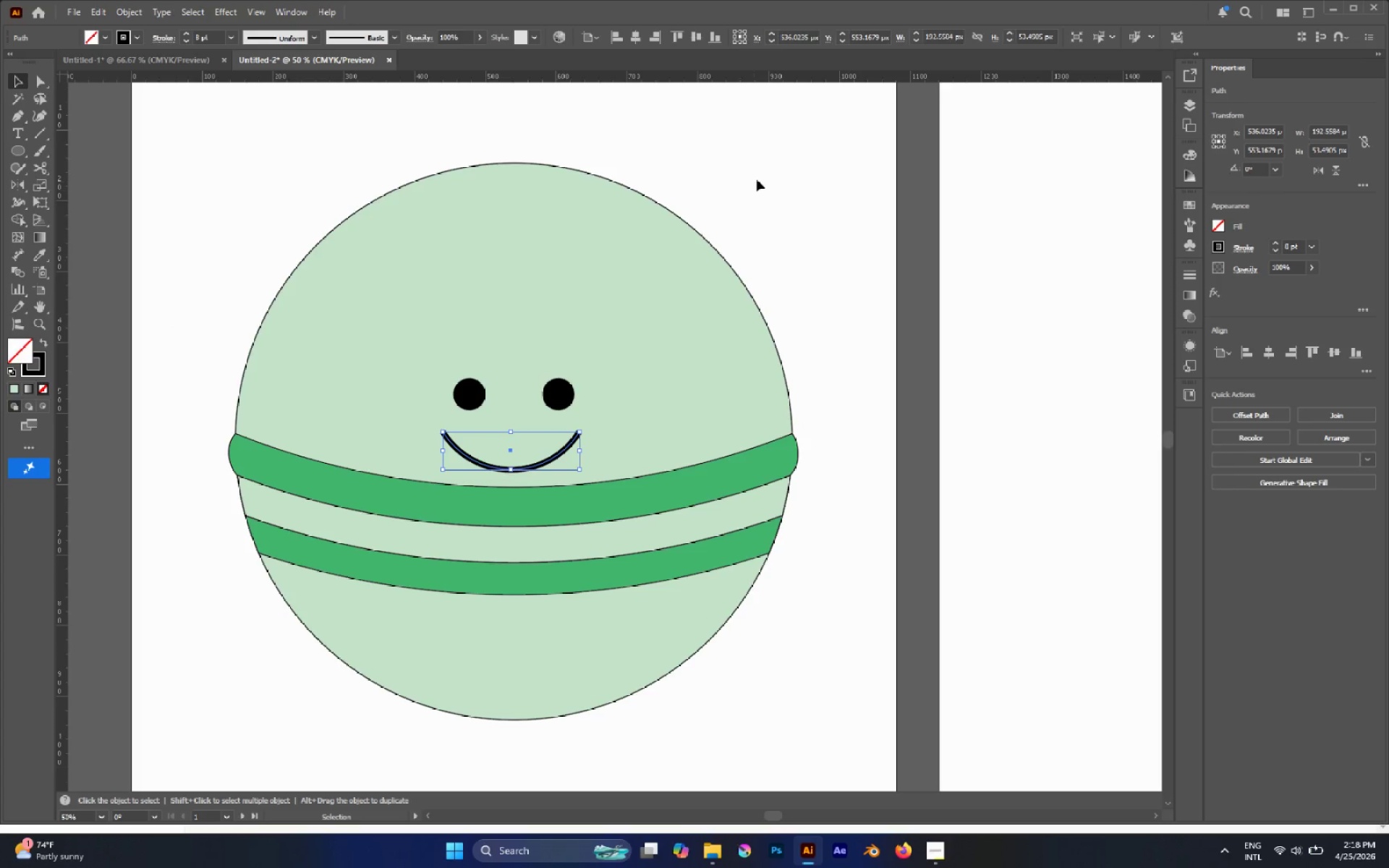 
left_click([757, 179])
 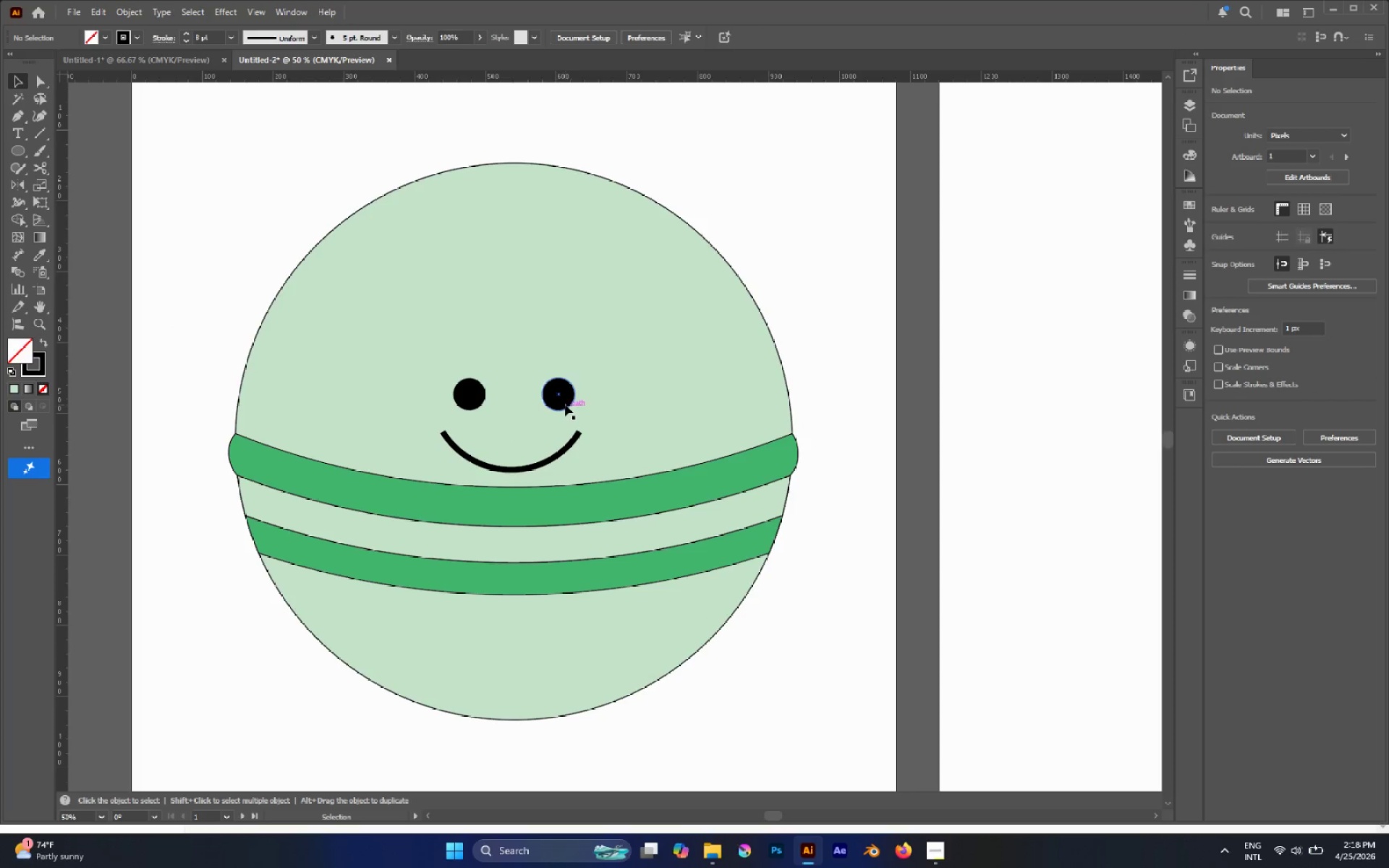 
left_click_drag(start_coordinate=[565, 404], to_coordinate=[565, 409])
 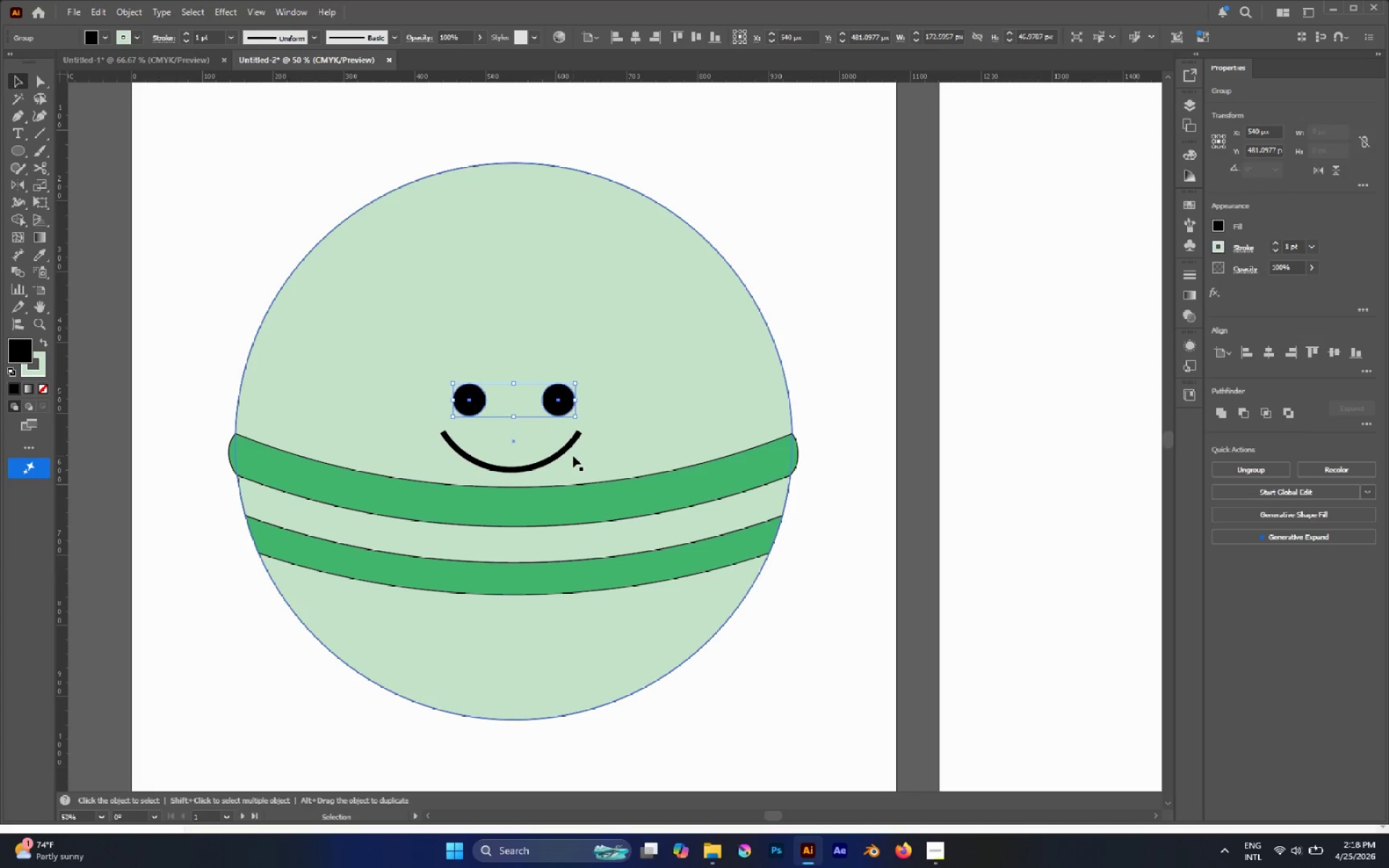 
hold_key(key=ShiftLeft, duration=1.03)
 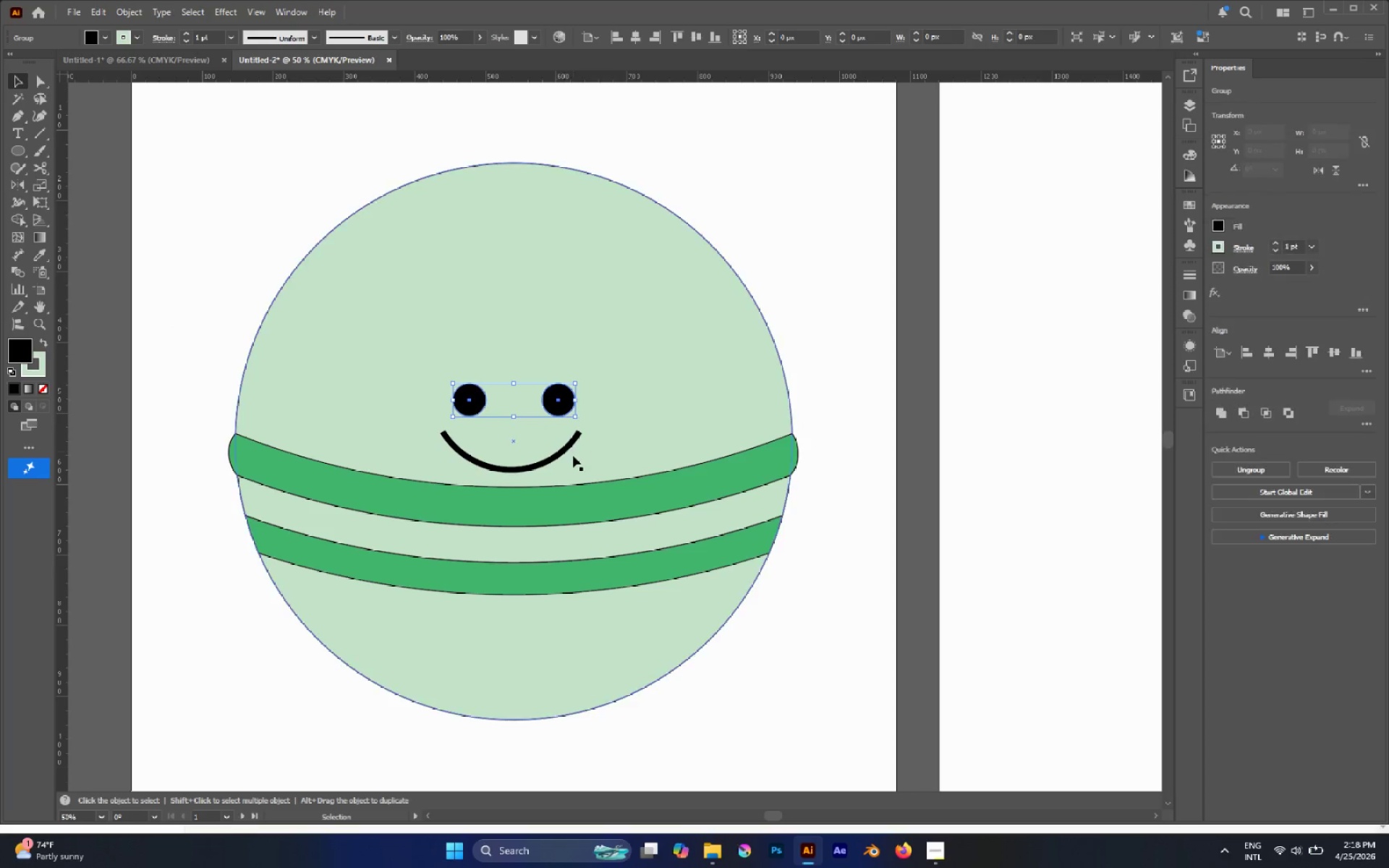 
hold_key(key=ShiftLeft, duration=0.88)
left_click([567, 448])
 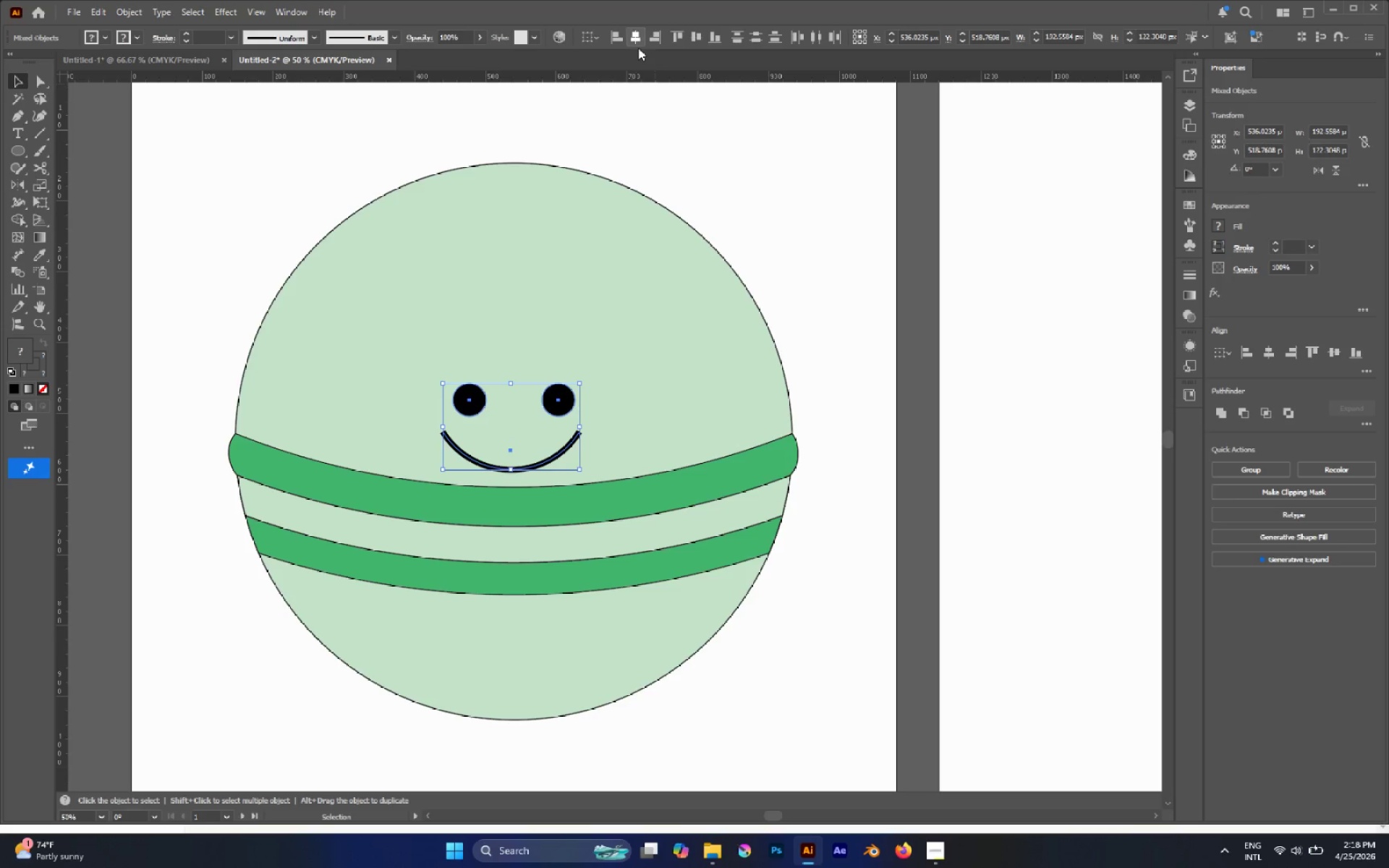 
left_click([640, 41])
 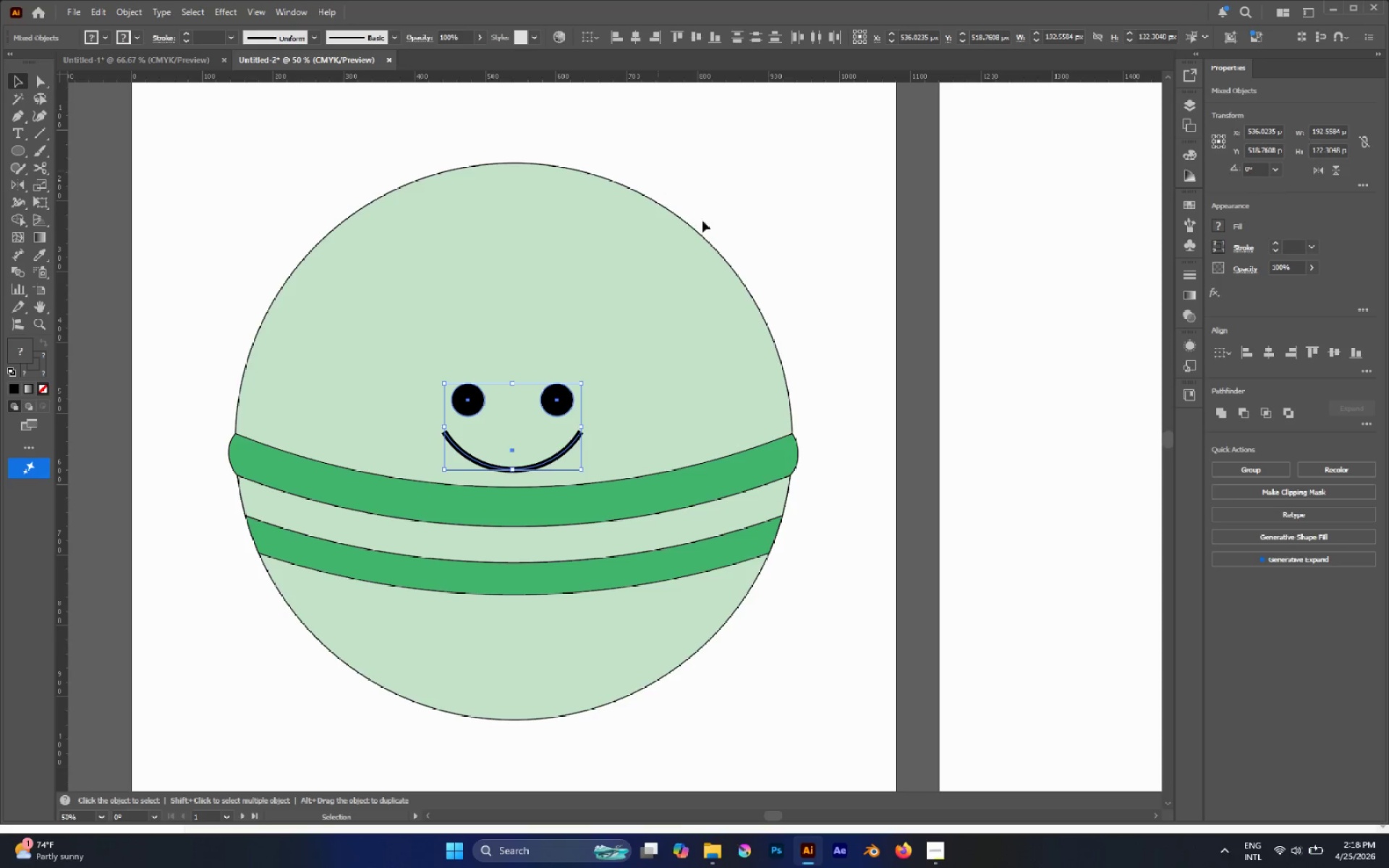 
left_click([733, 206])
 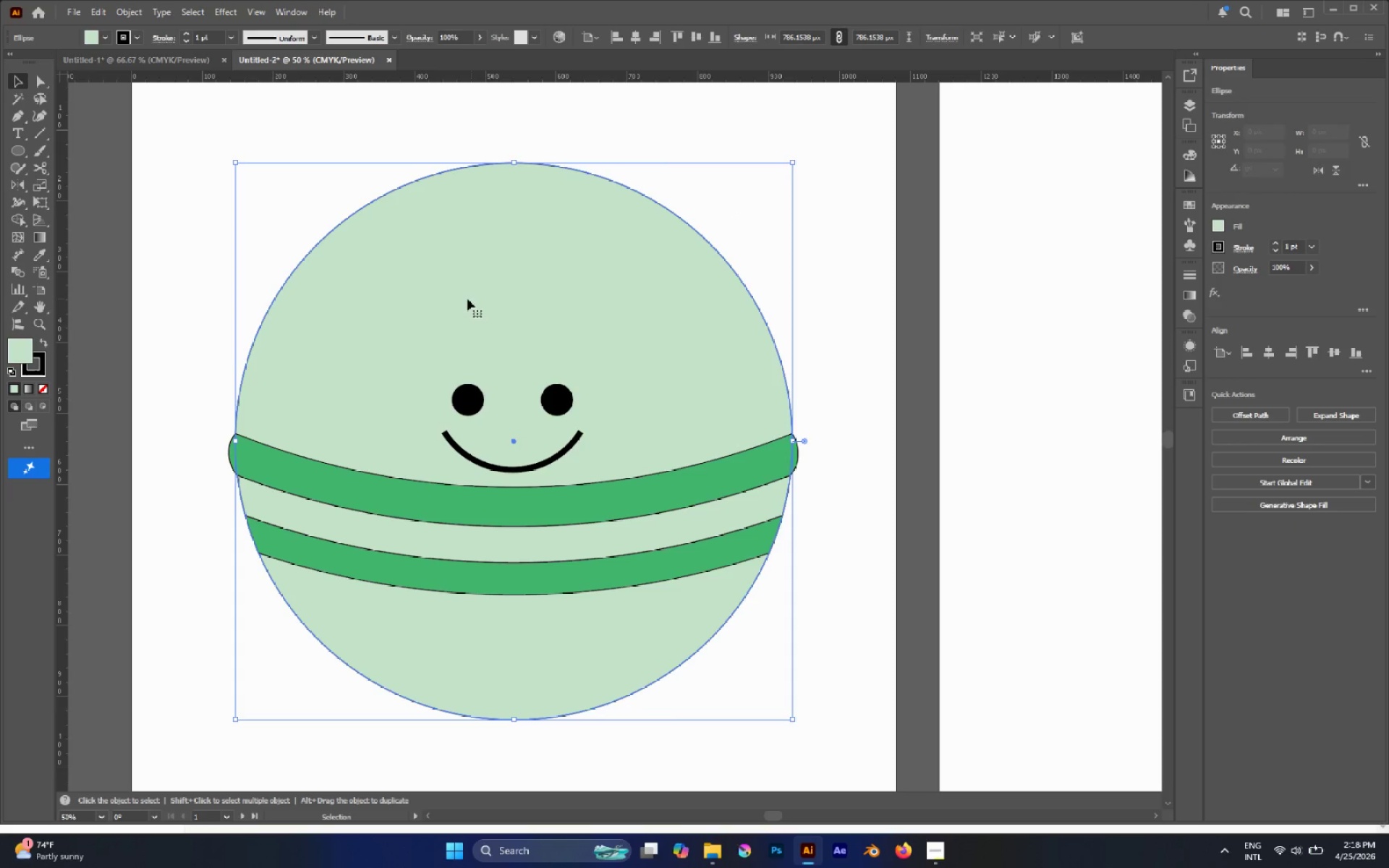 
left_click_drag(start_coordinate=[114, 239], to_coordinate=[161, 271])
 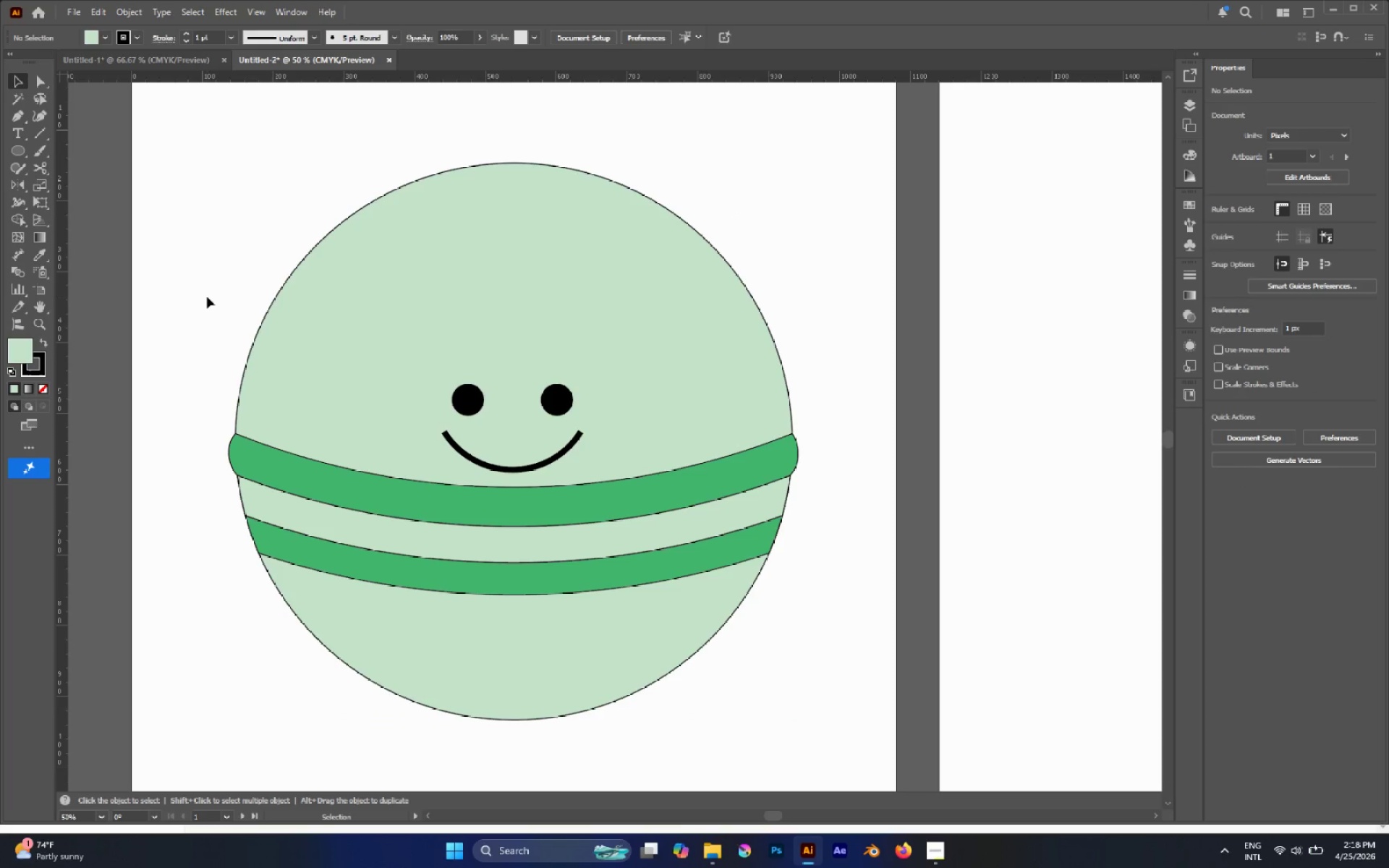 
left_click_drag(start_coordinate=[191, 292], to_coordinate=[430, 605])
 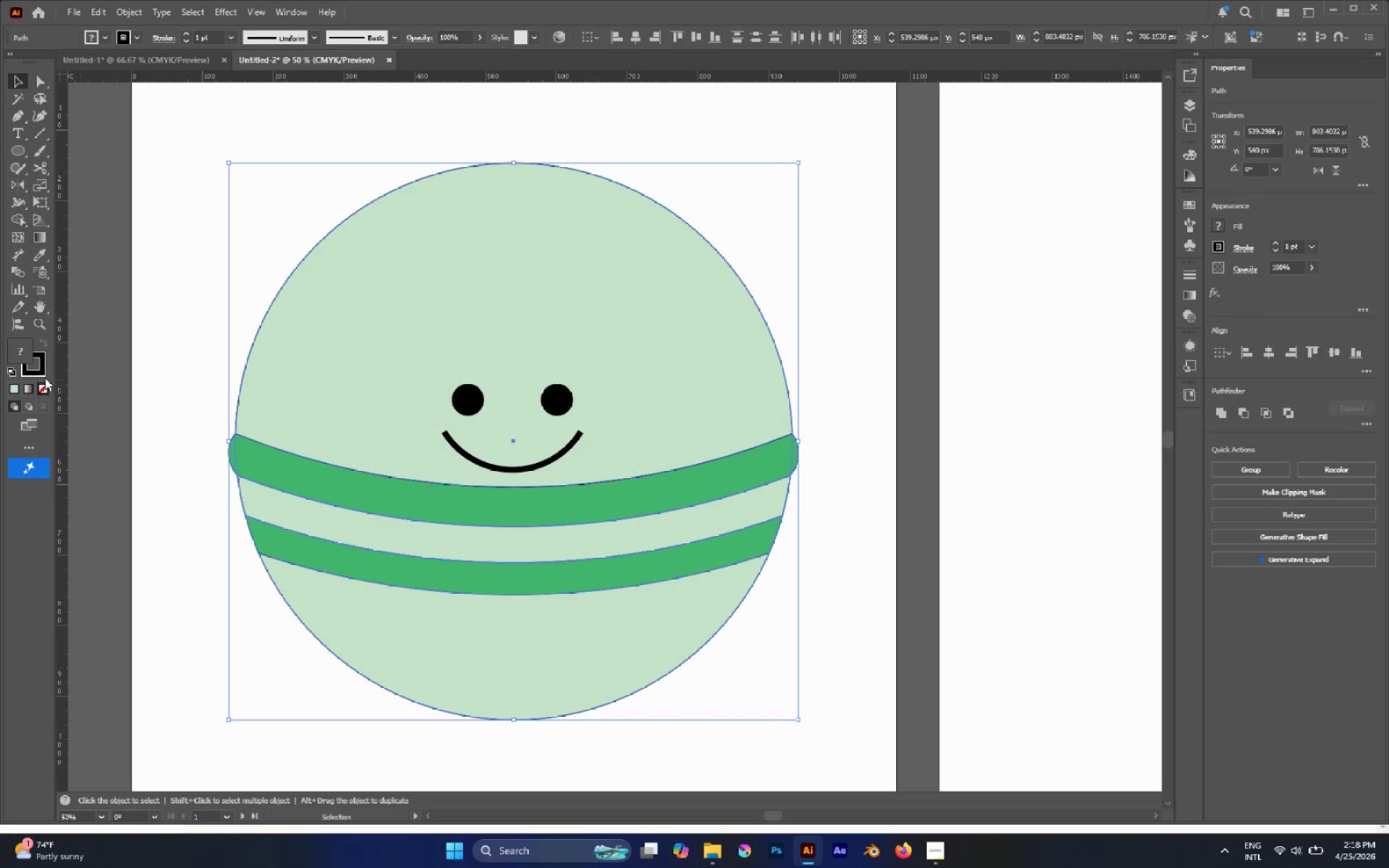 
double_click([43, 375])
 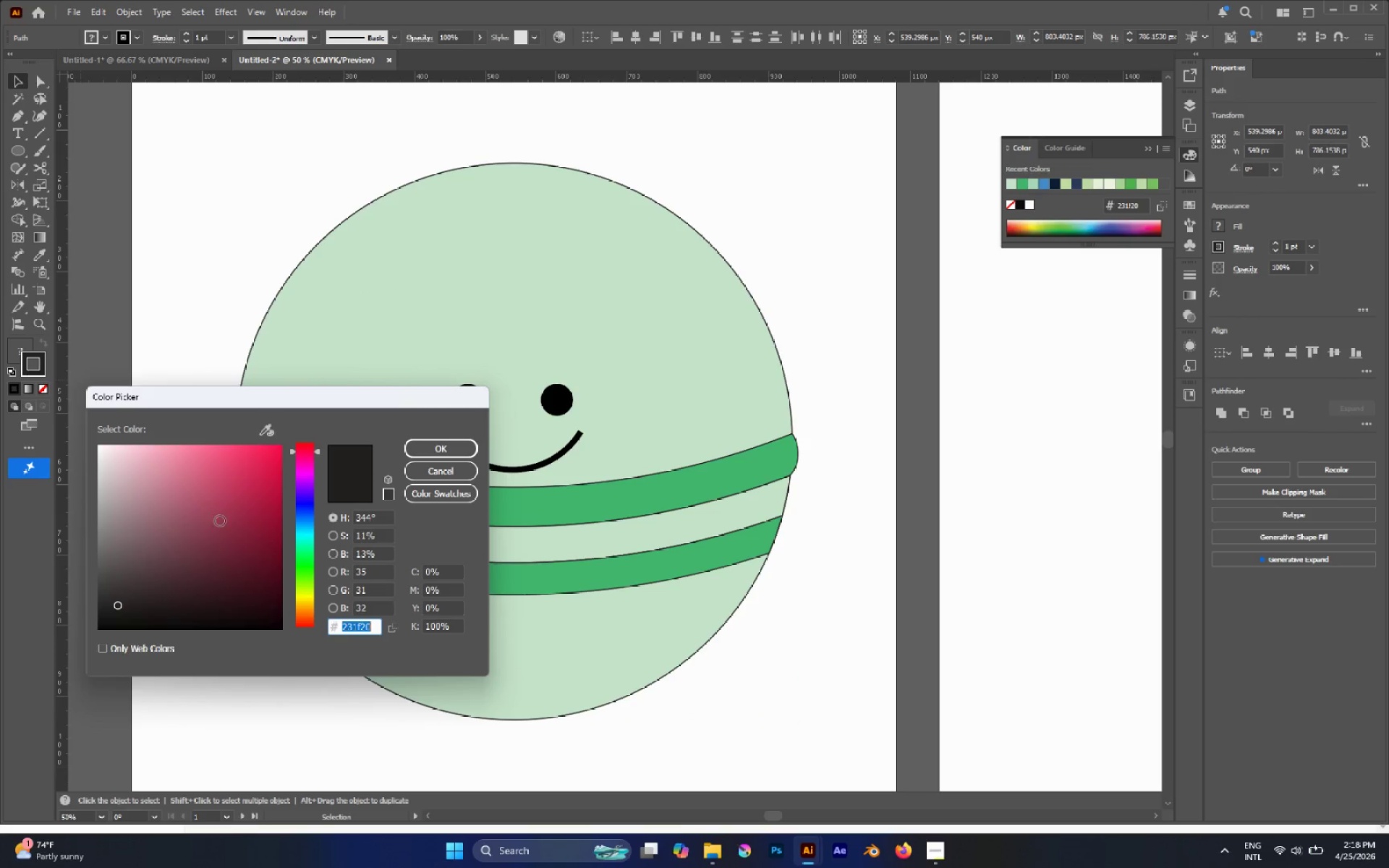 
left_click_drag(start_coordinate=[239, 565], to_coordinate=[249, 576])
 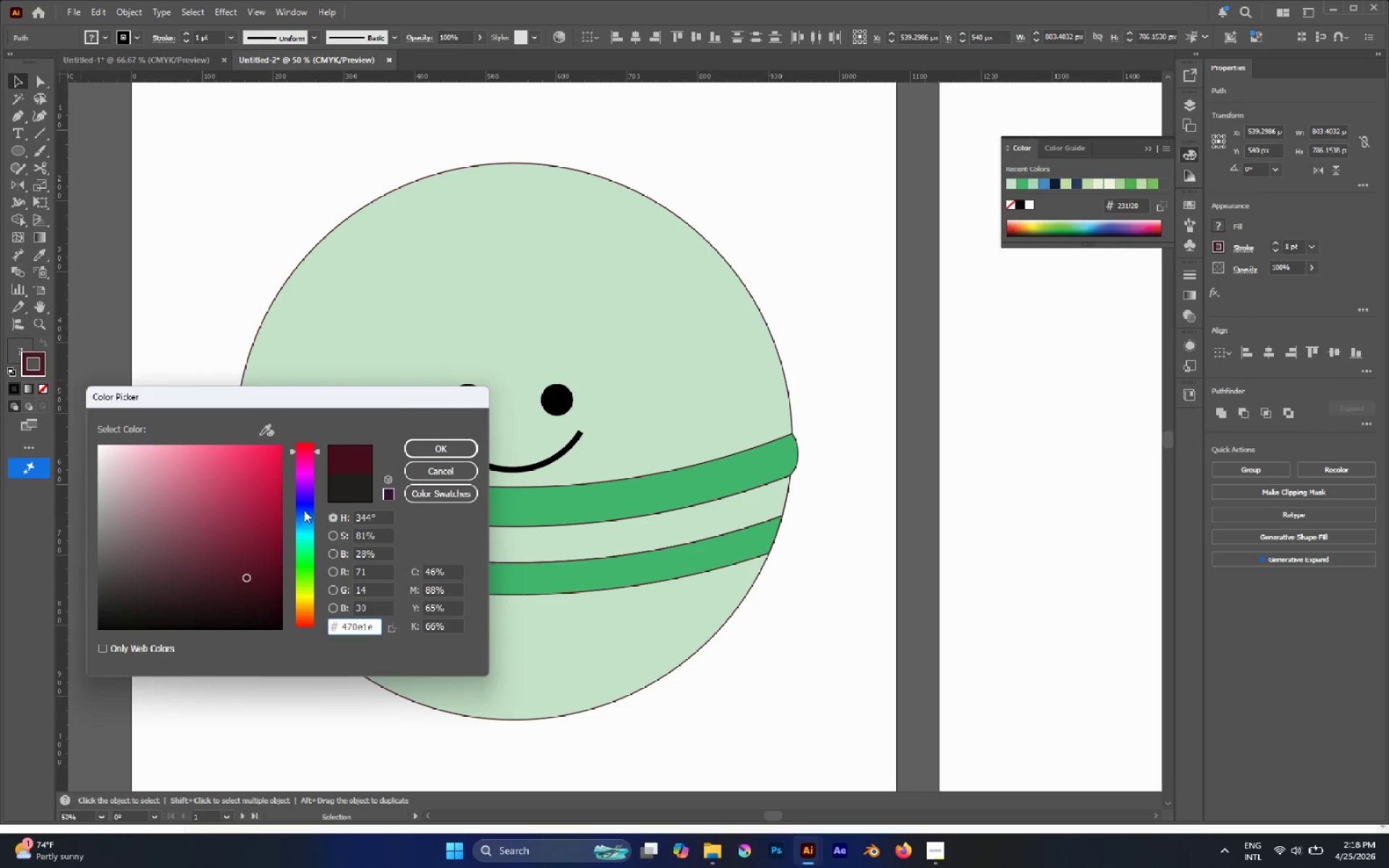 
left_click_drag(start_coordinate=[303, 505], to_coordinate=[305, 516])
 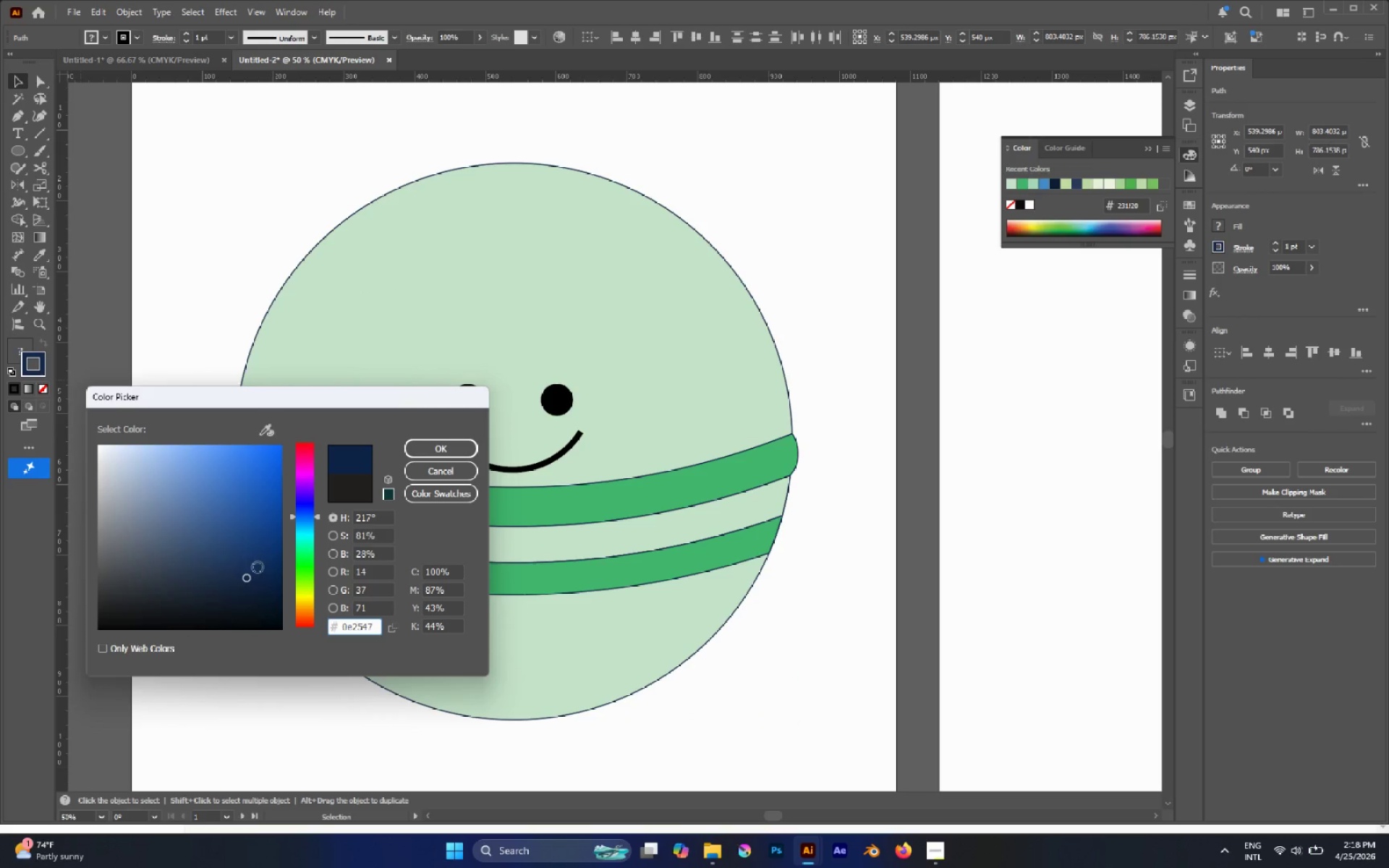 
left_click_drag(start_coordinate=[260, 579], to_coordinate=[262, 587])
 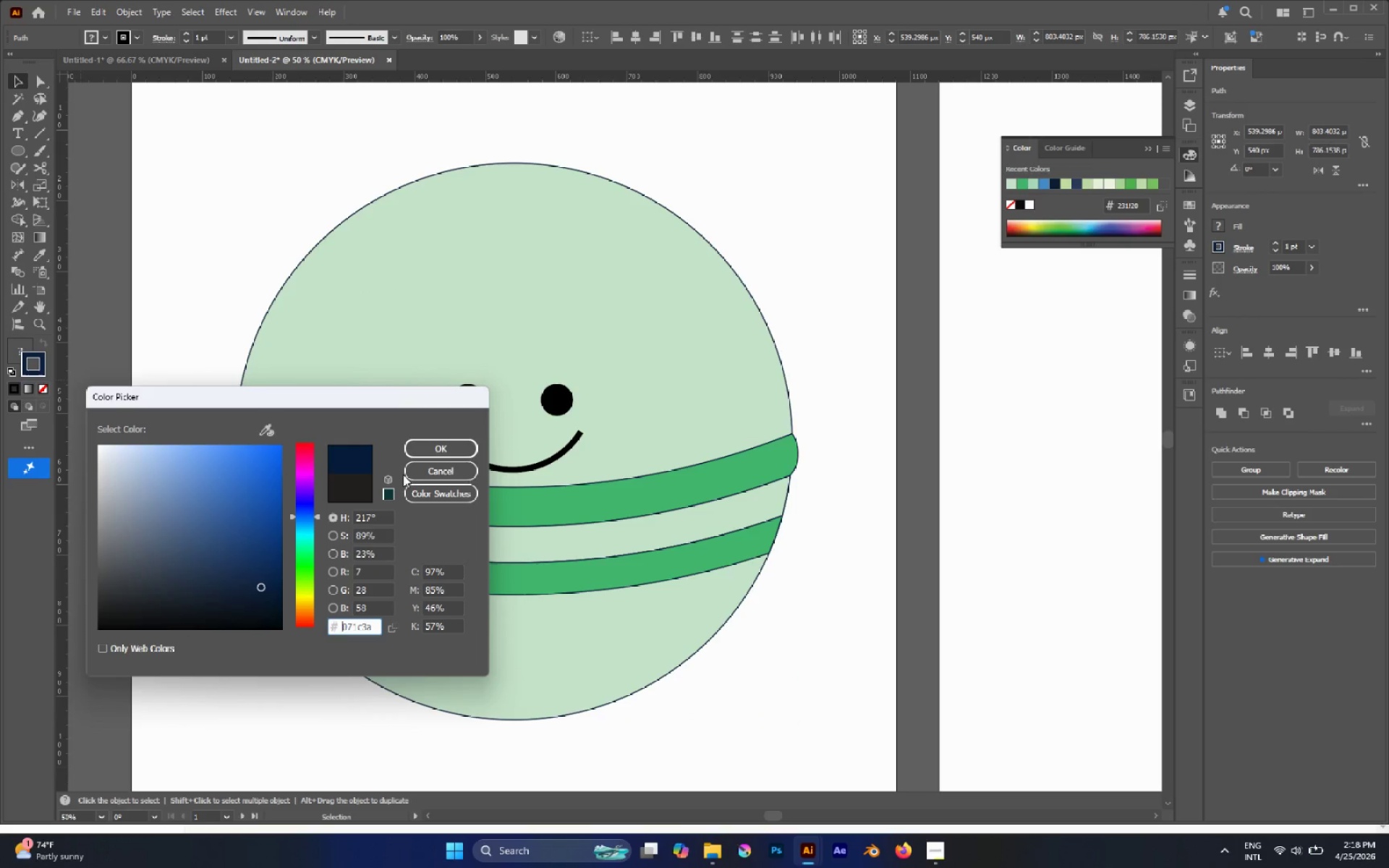 
left_click([417, 454])
 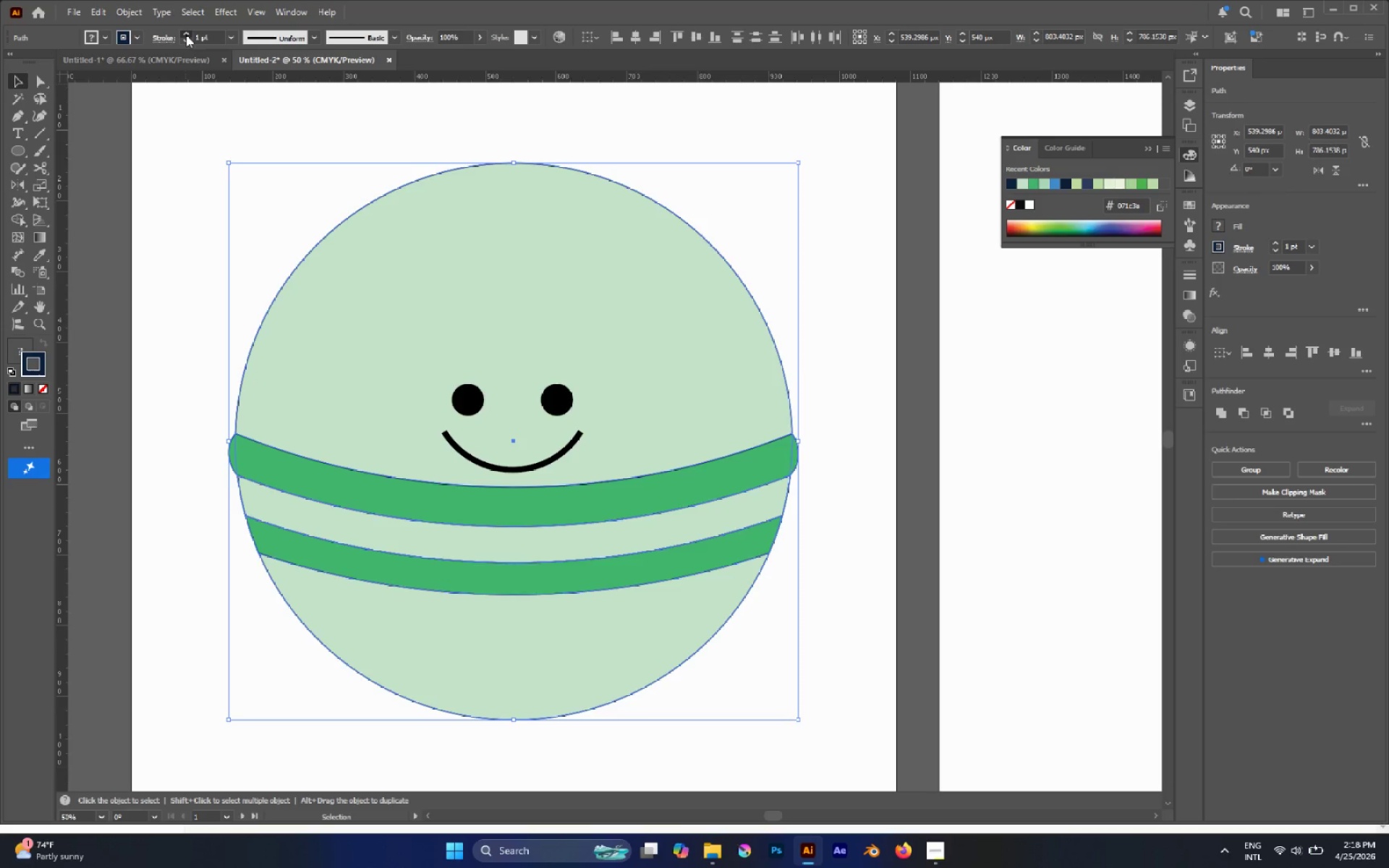 
double_click([186, 35])
 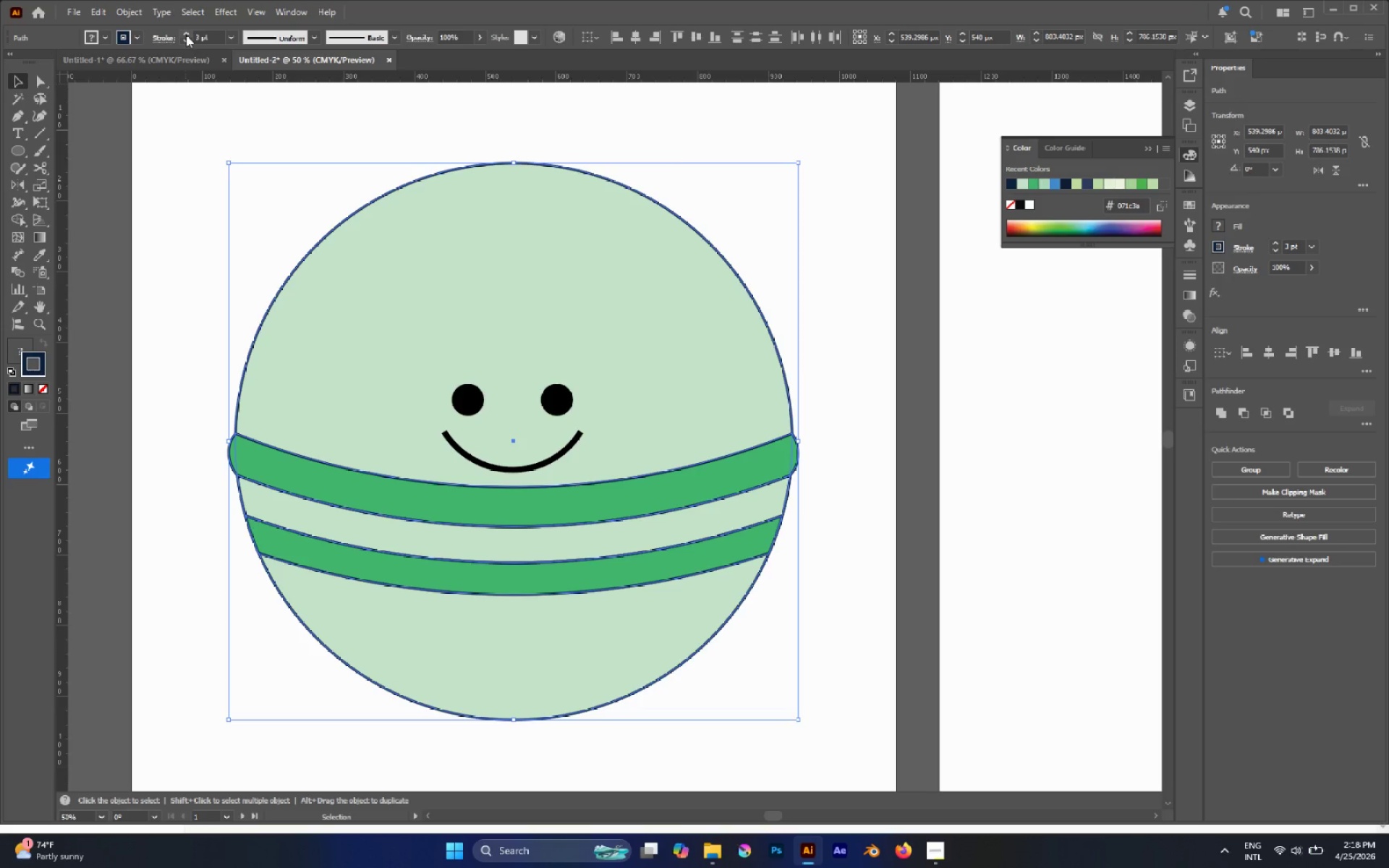 
left_click([186, 35])
 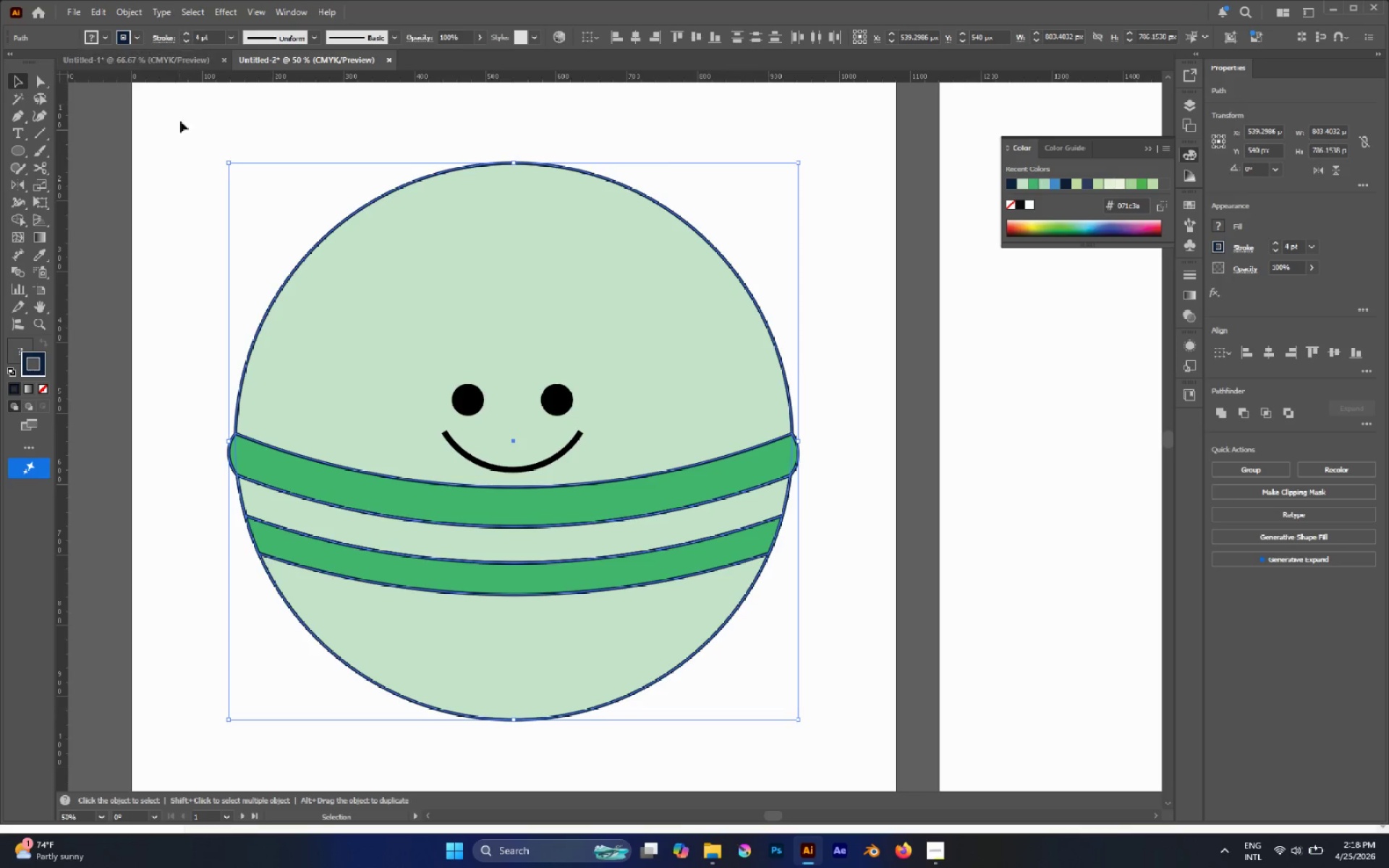 
double_click([171, 197])
 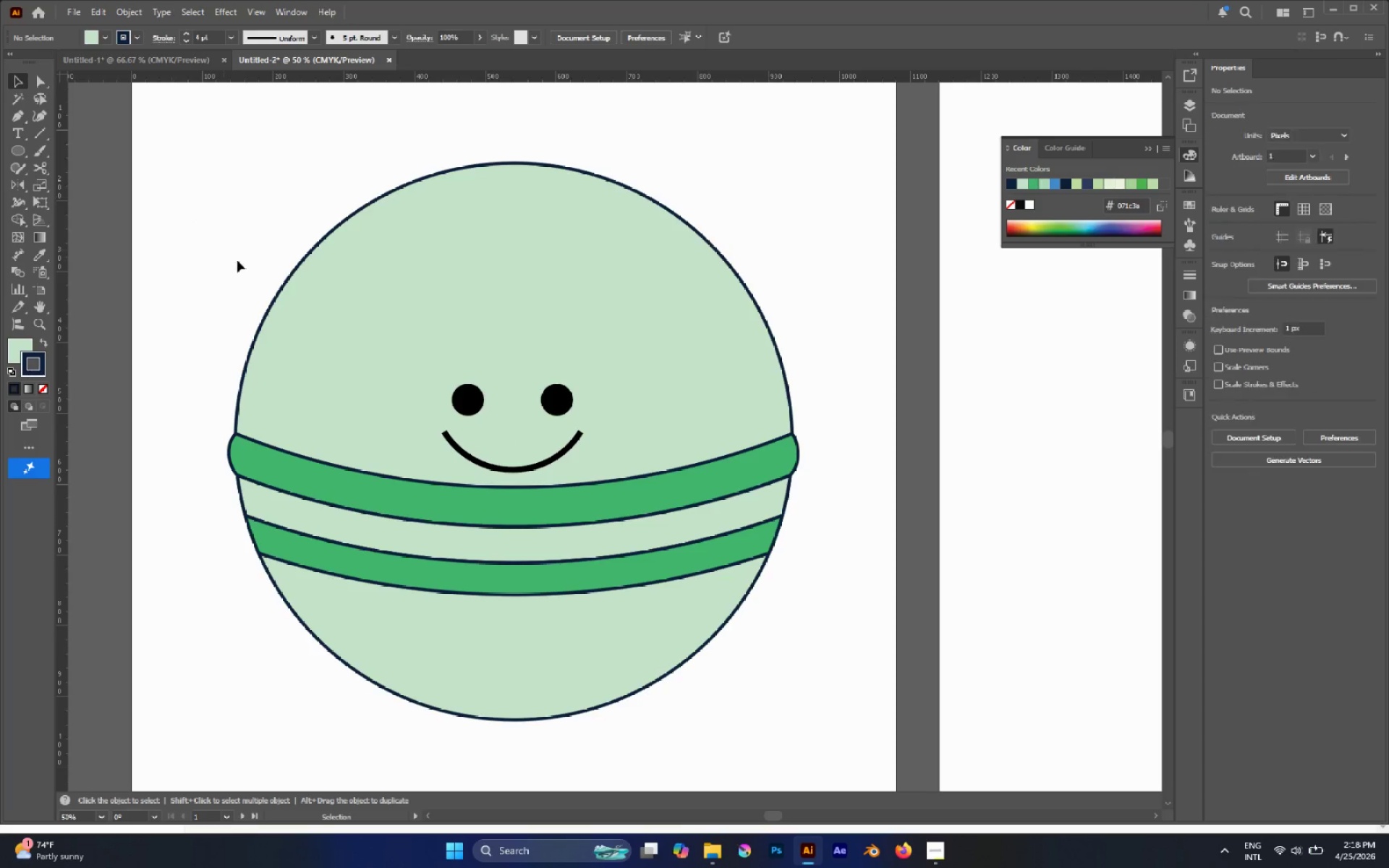 
hold_key(key=AltLeft, duration=0.5)
scroll: coordinate [284, 301], scroll_direction: down, amount: 1.0
 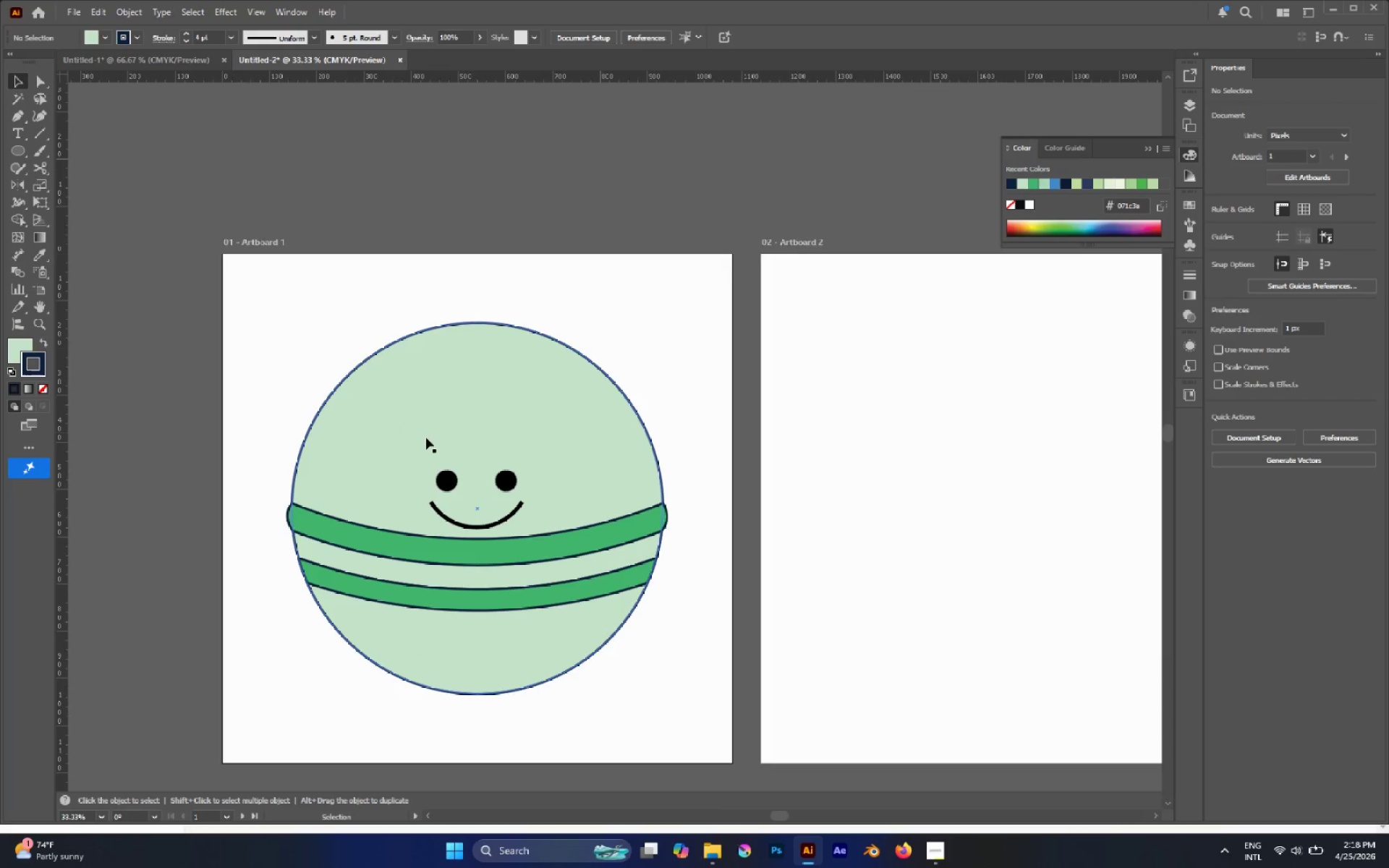 
hold_key(key=AltLeft, duration=0.53)
scroll: coordinate [457, 462], scroll_direction: up, amount: 1.0
 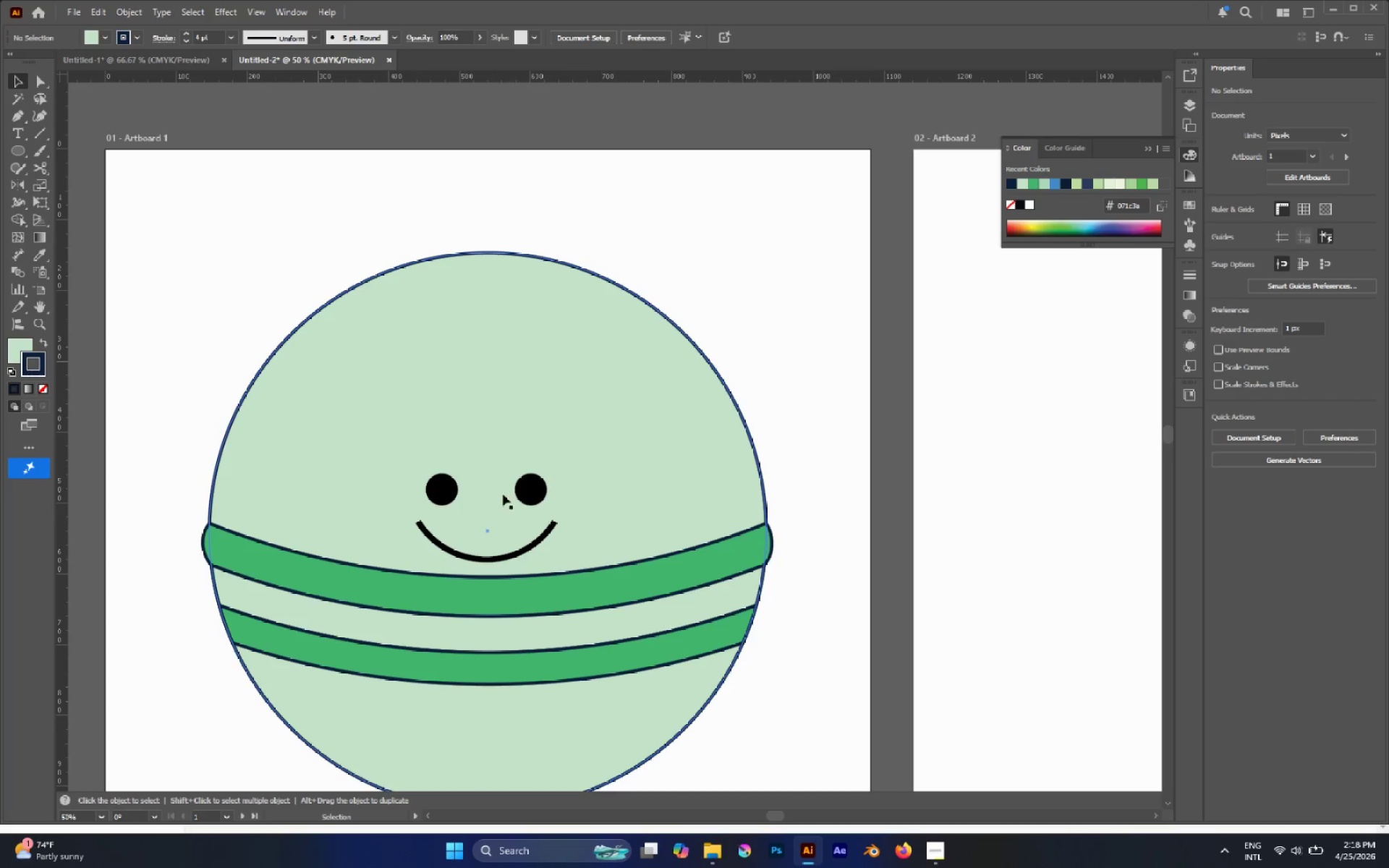 
scroll: coordinate [543, 509], scroll_direction: down, amount: 3.0
 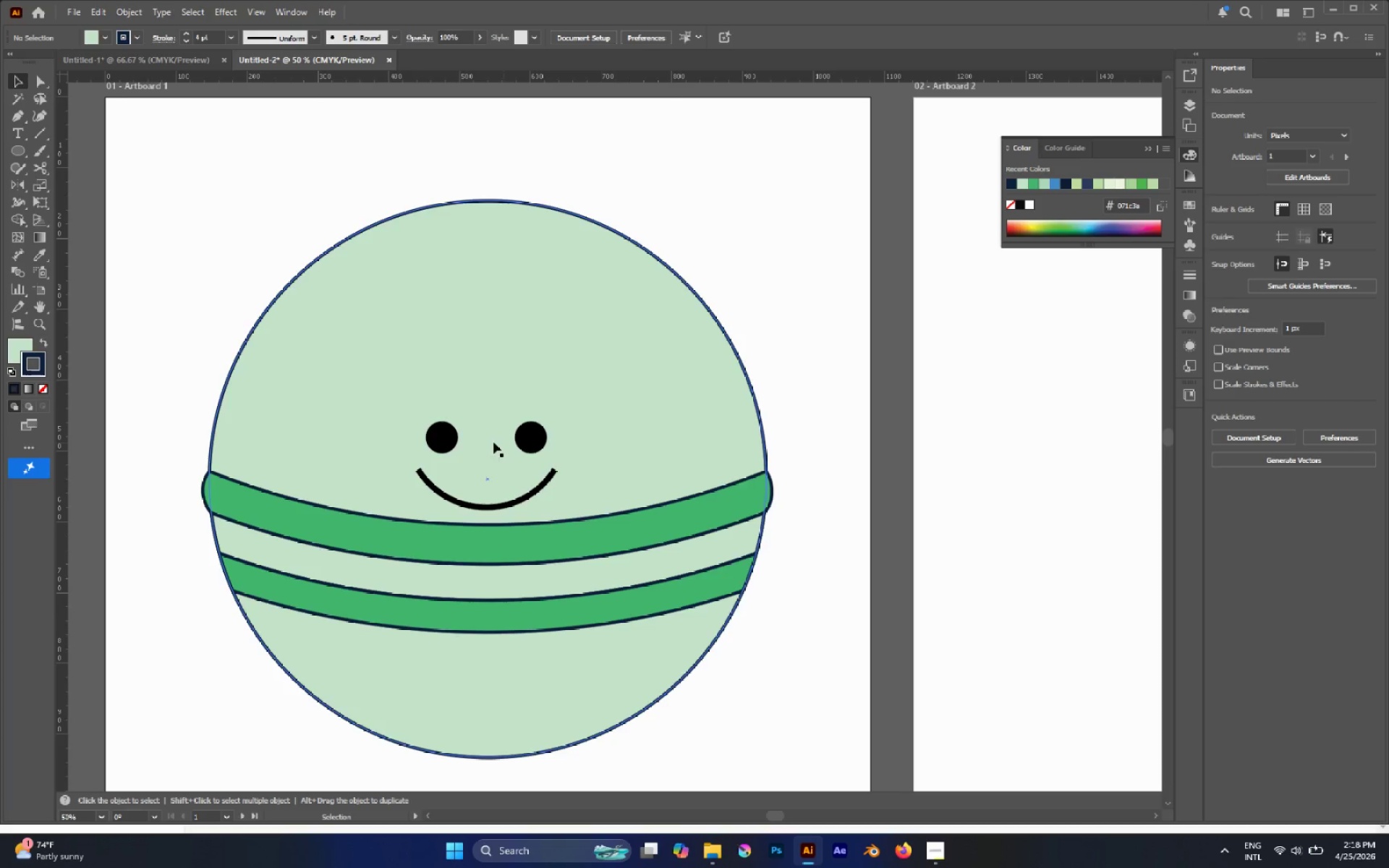 
left_click([443, 433])
 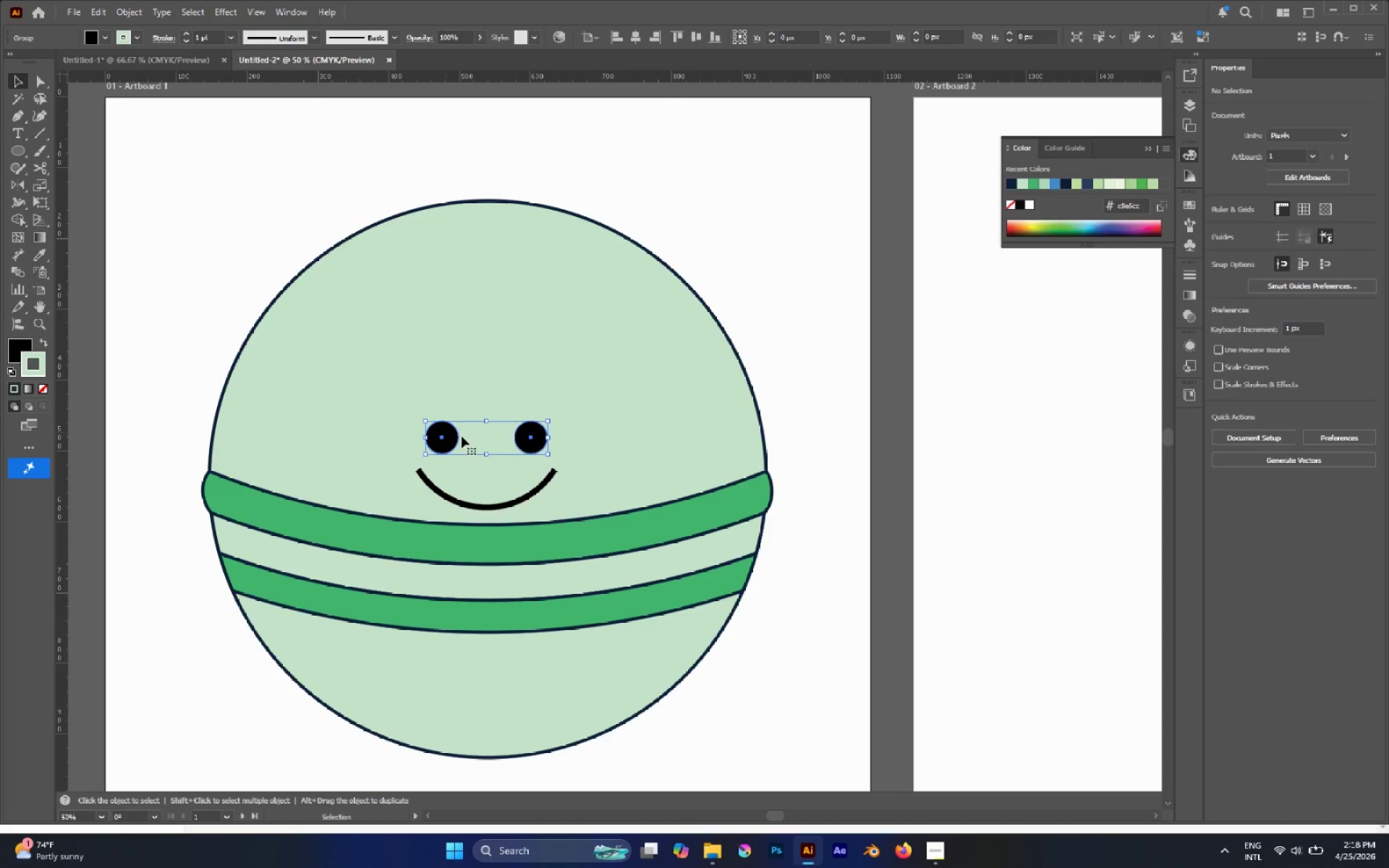 
hold_key(key=ShiftLeft, duration=1.34)
left_click([539, 488])
 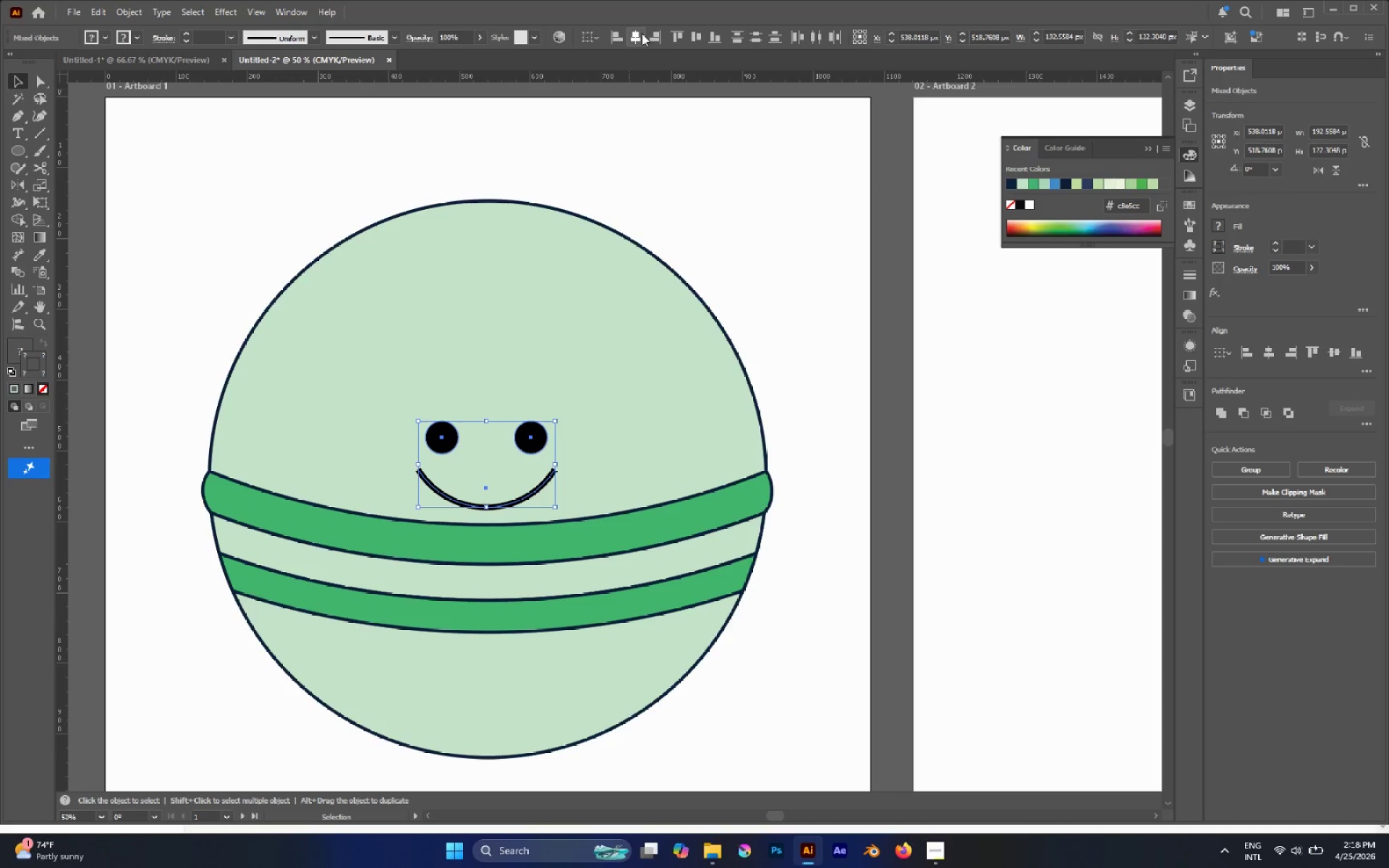 
key(Control+G)
 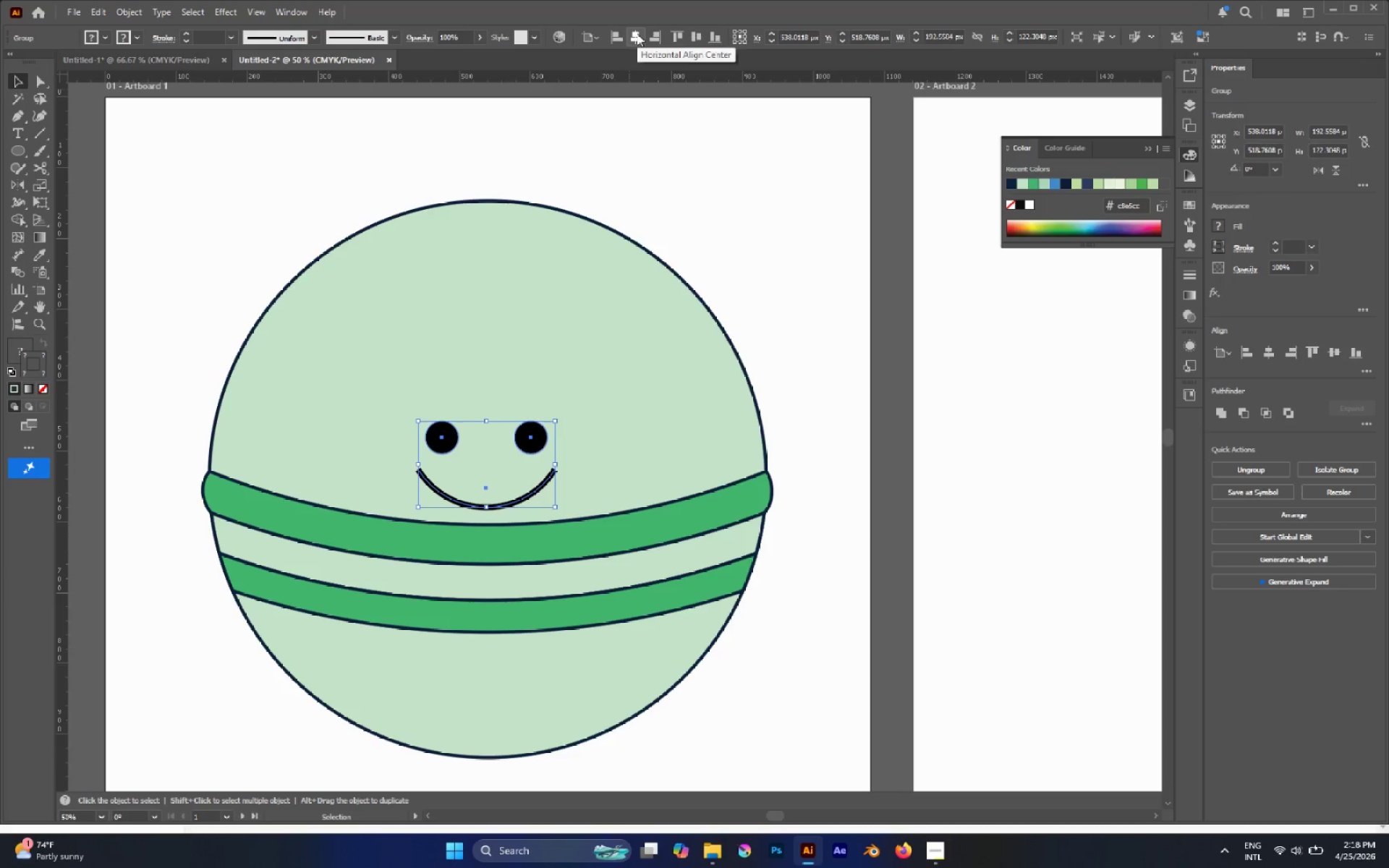 
left_click([637, 33])
 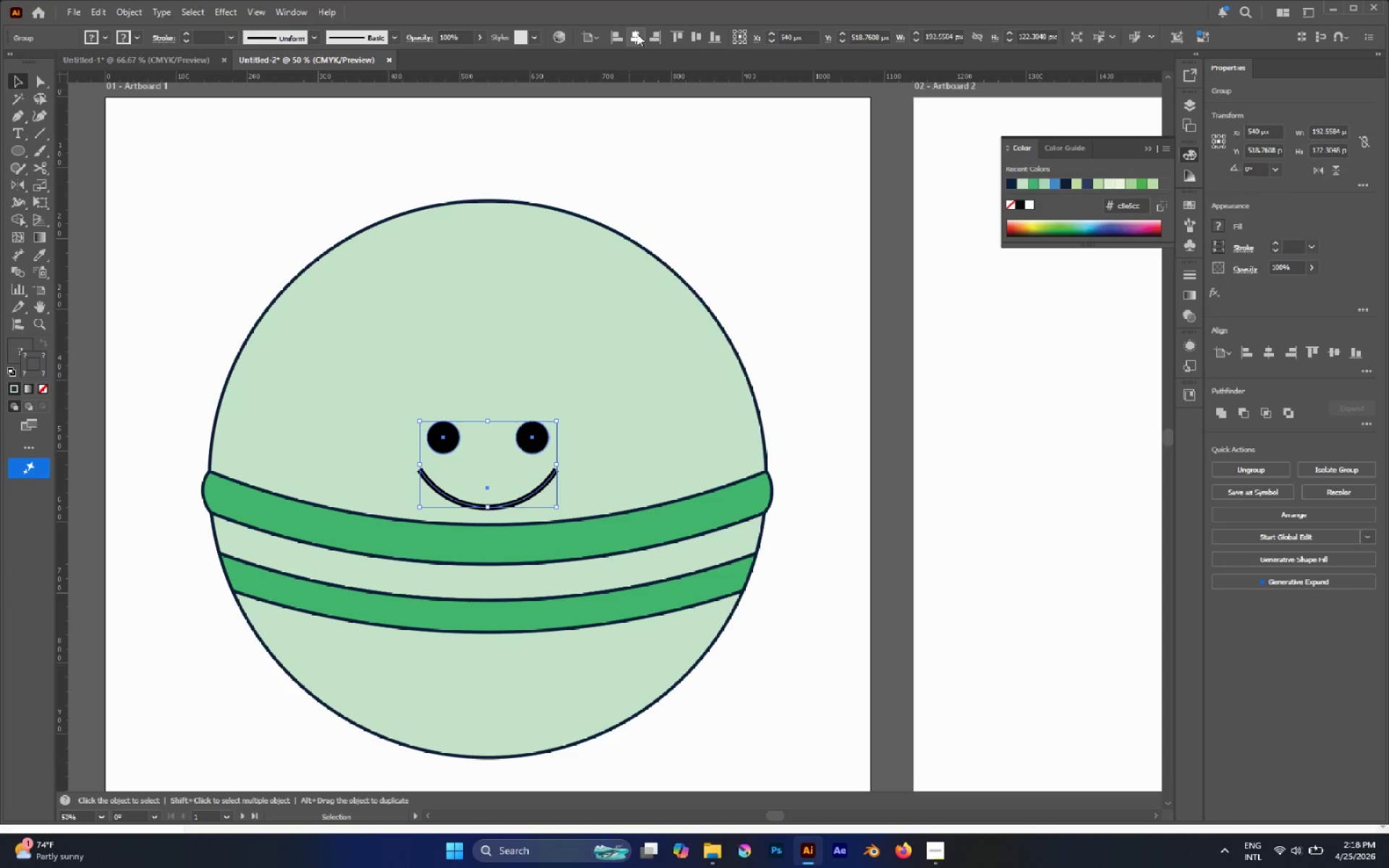 
left_click([637, 33])
 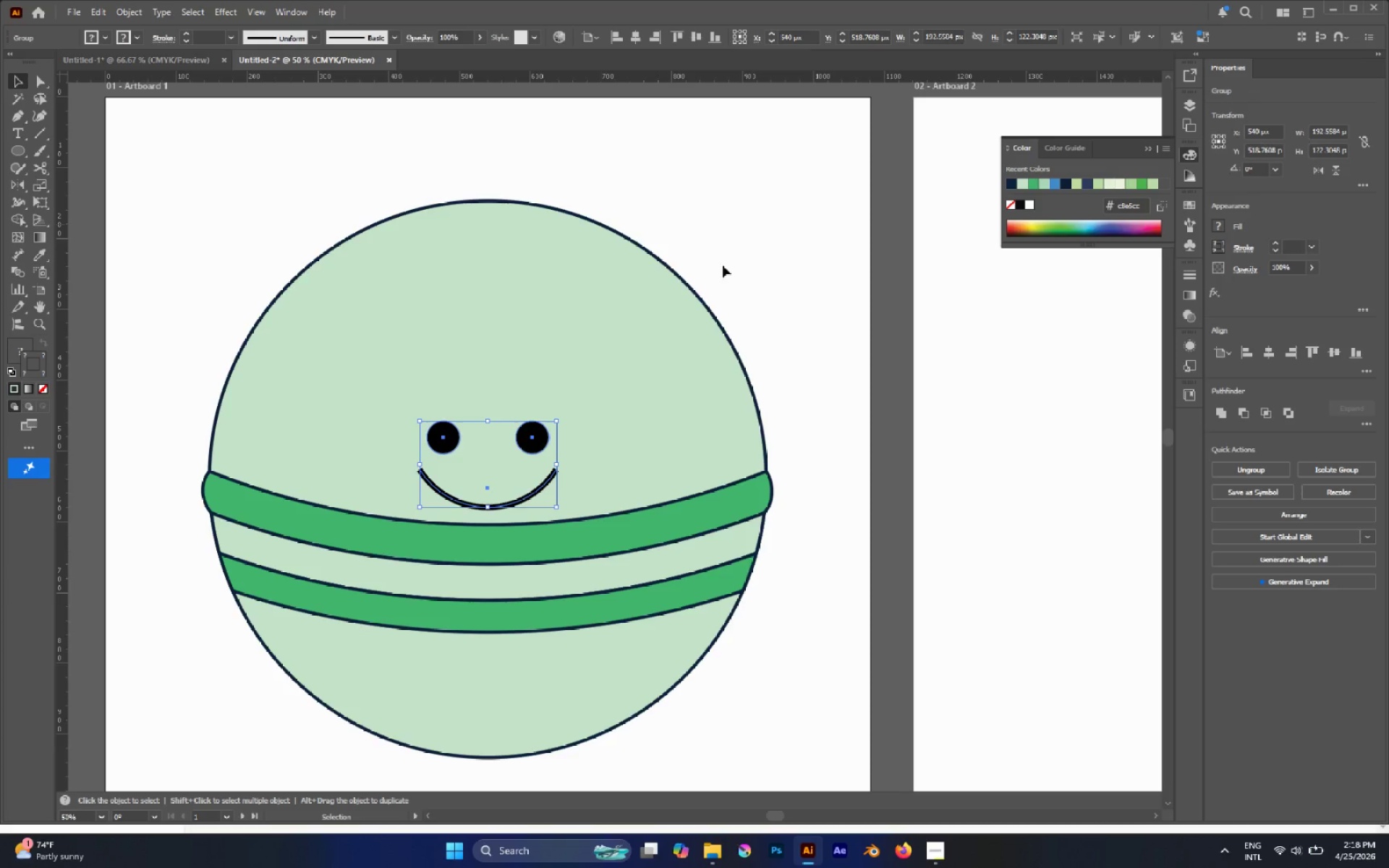 
left_click([776, 284])
 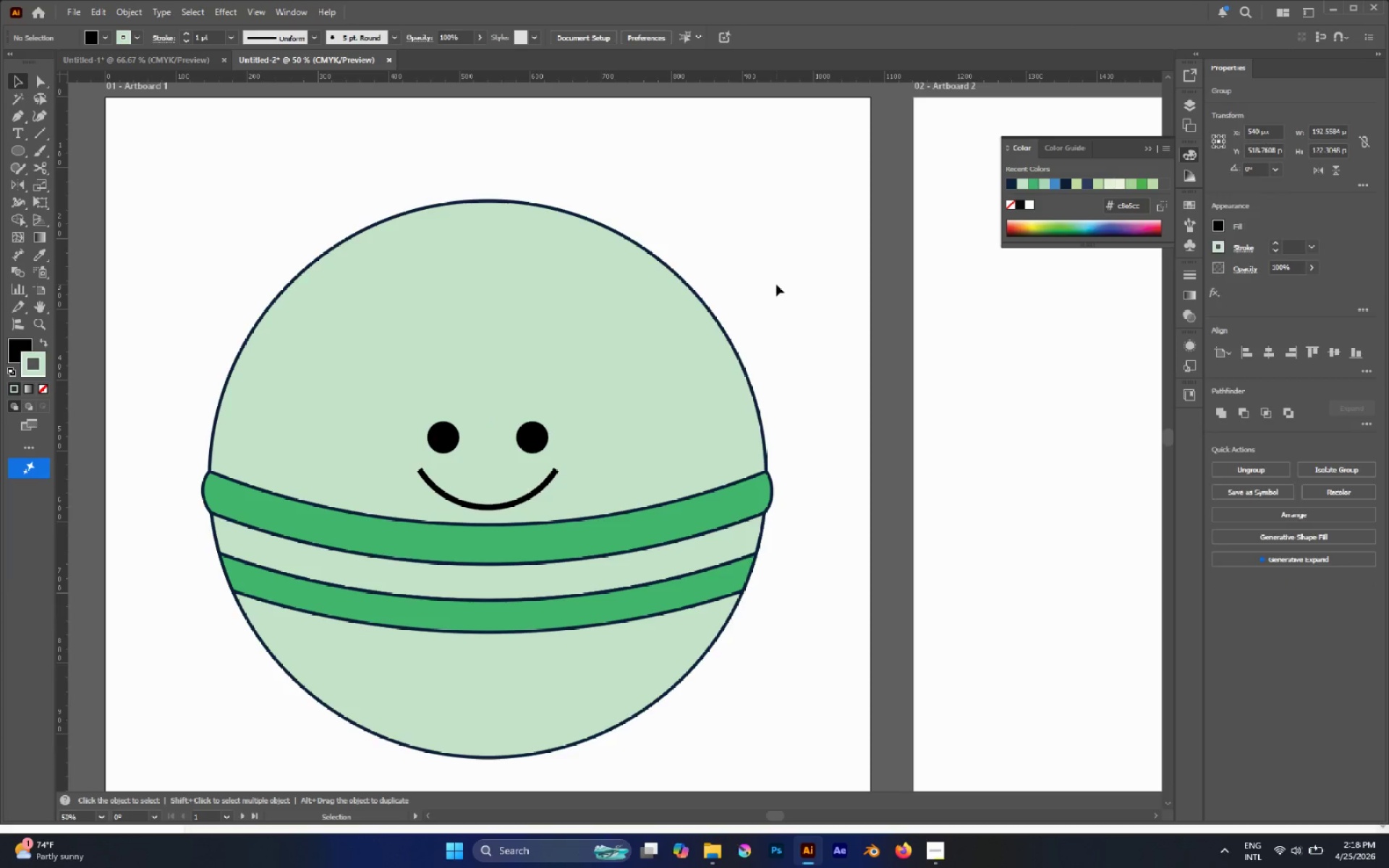 
hold_key(key=AltLeft, duration=0.36)
scroll: coordinate [776, 284], scroll_direction: down, amount: 2.0
 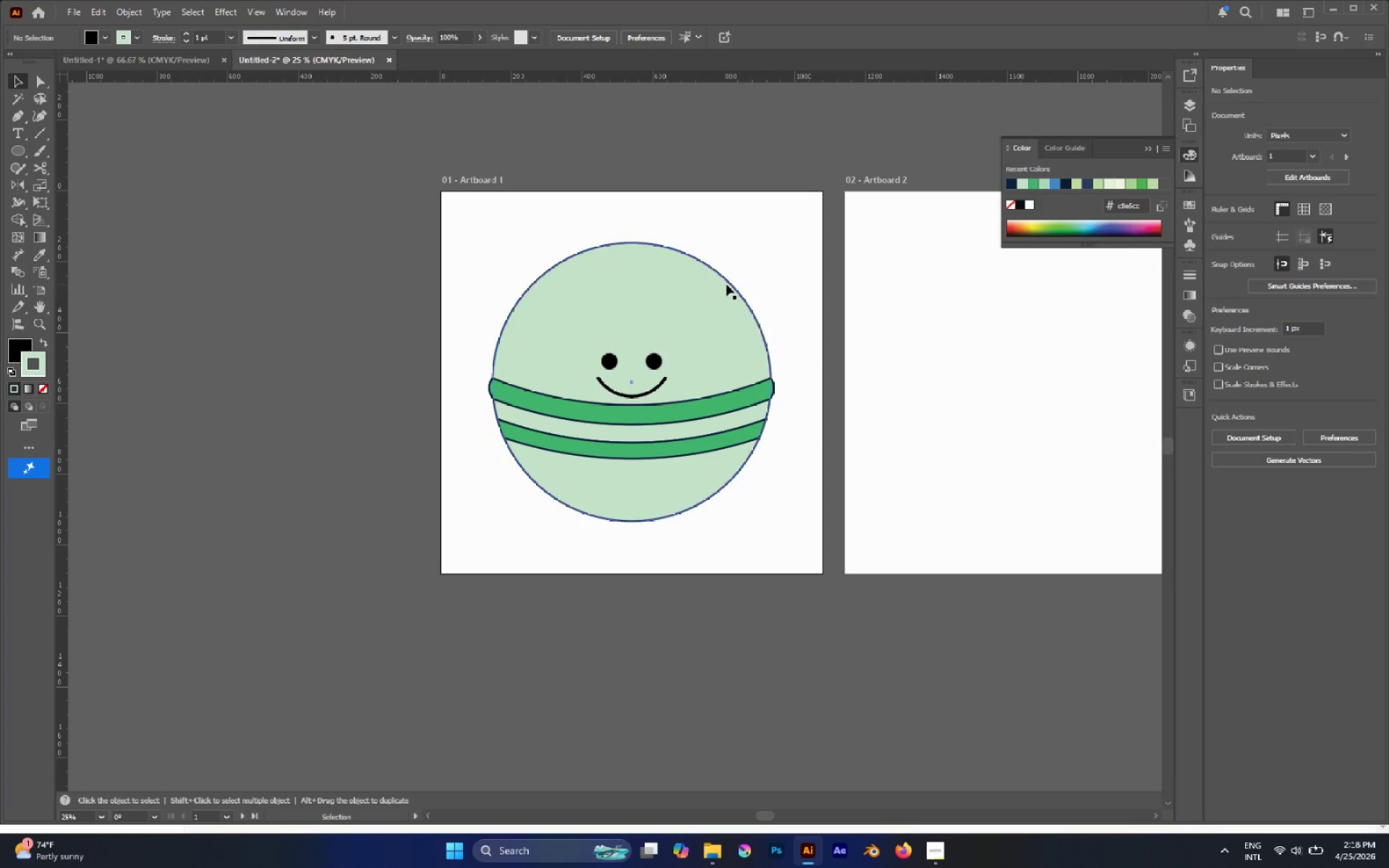 
scroll: coordinate [726, 284], scroll_direction: up, amount: 2.0
 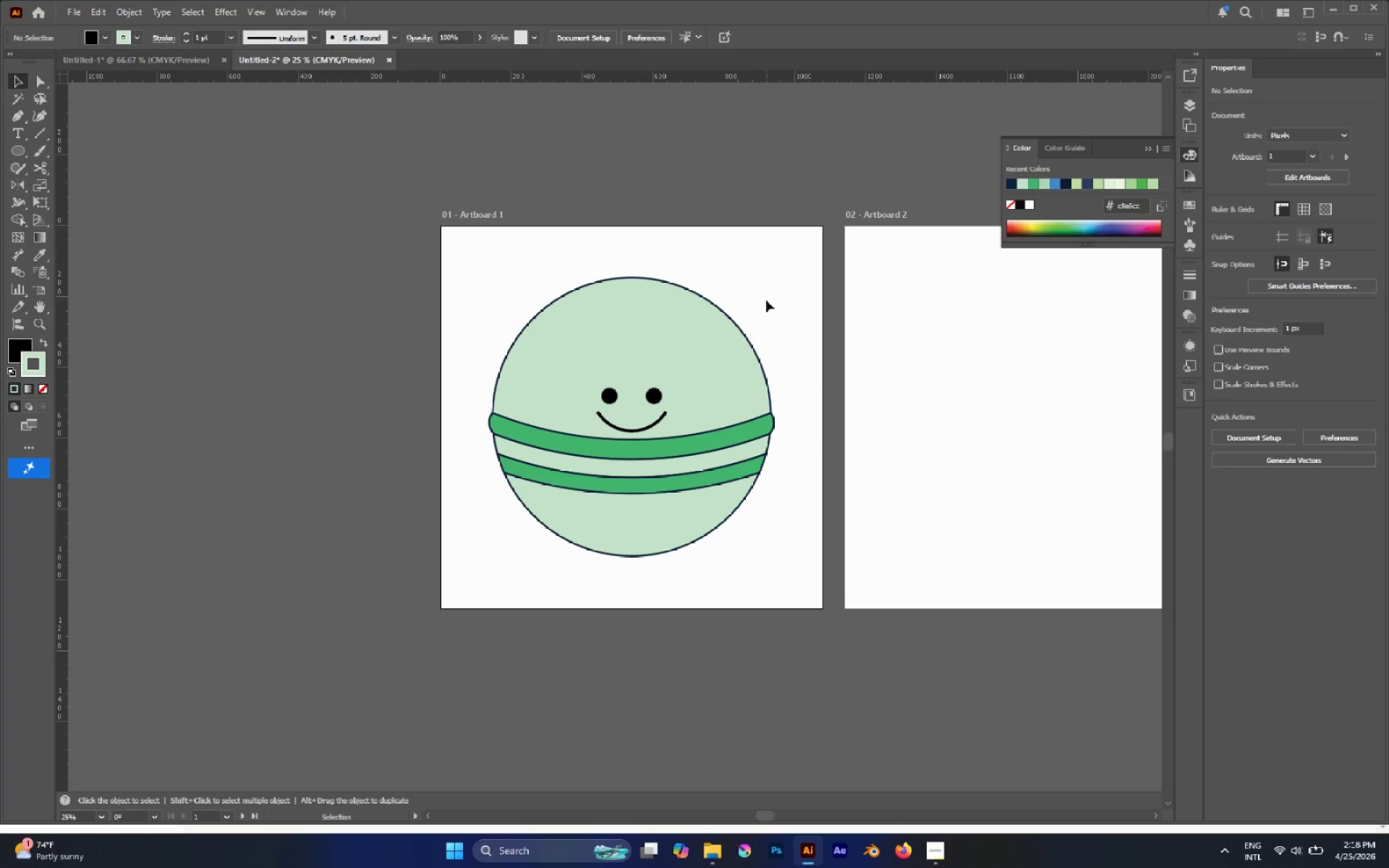 
hold_key(key=AltLeft, duration=0.59)
scroll: coordinate [730, 306], scroll_direction: up, amount: 2.0
 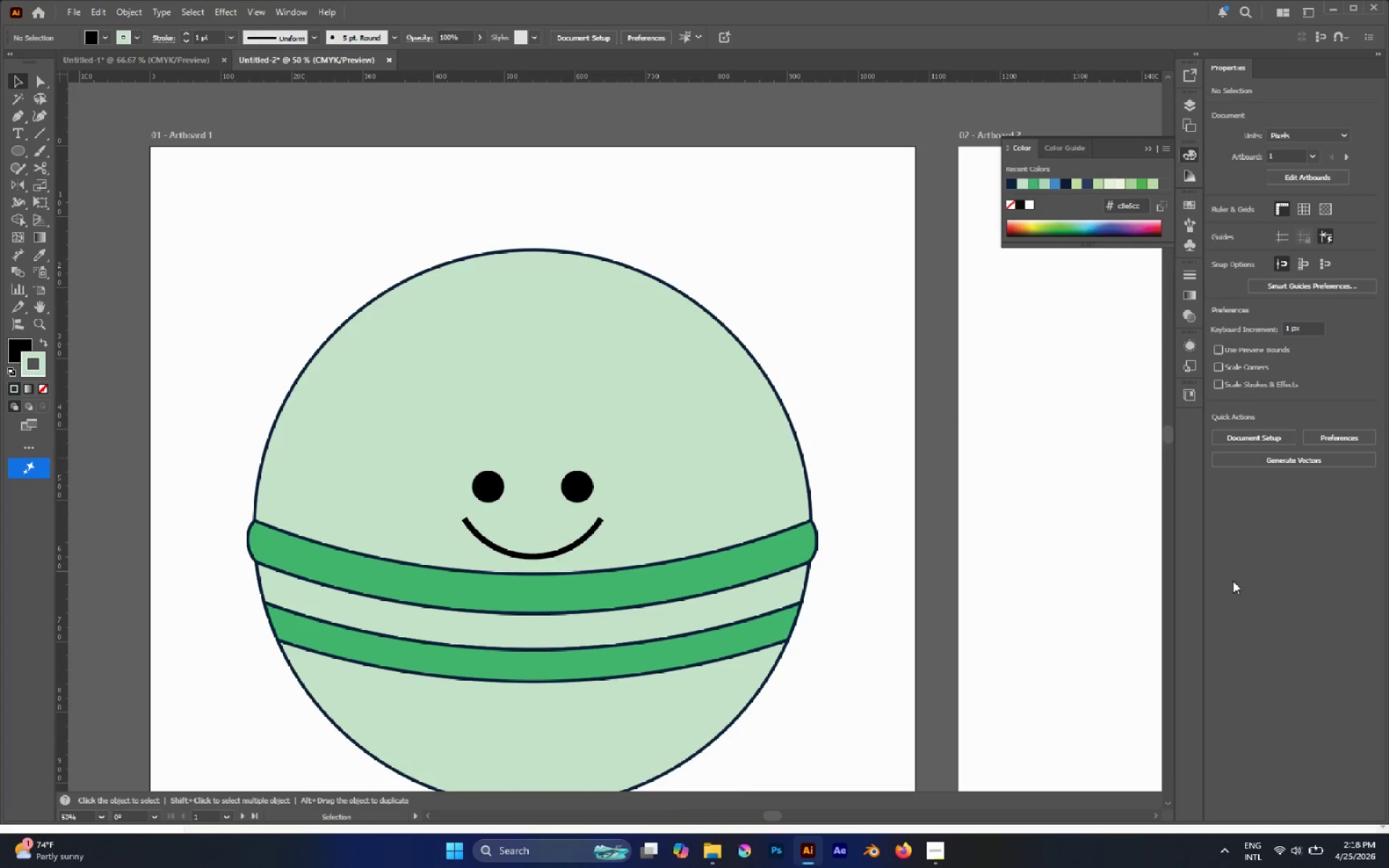 
mouse_move([1309, 837])
 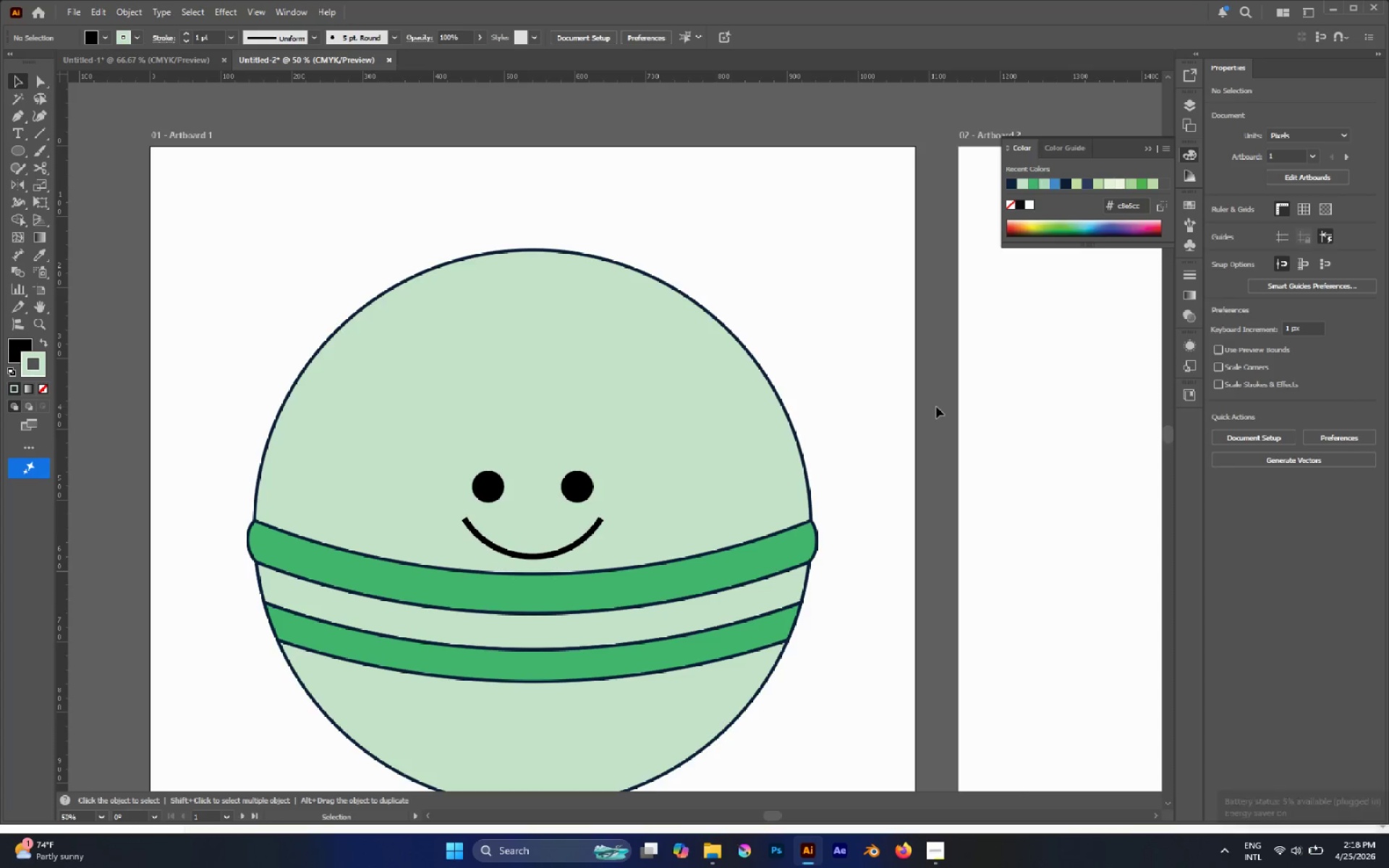 
left_click([936, 407])
 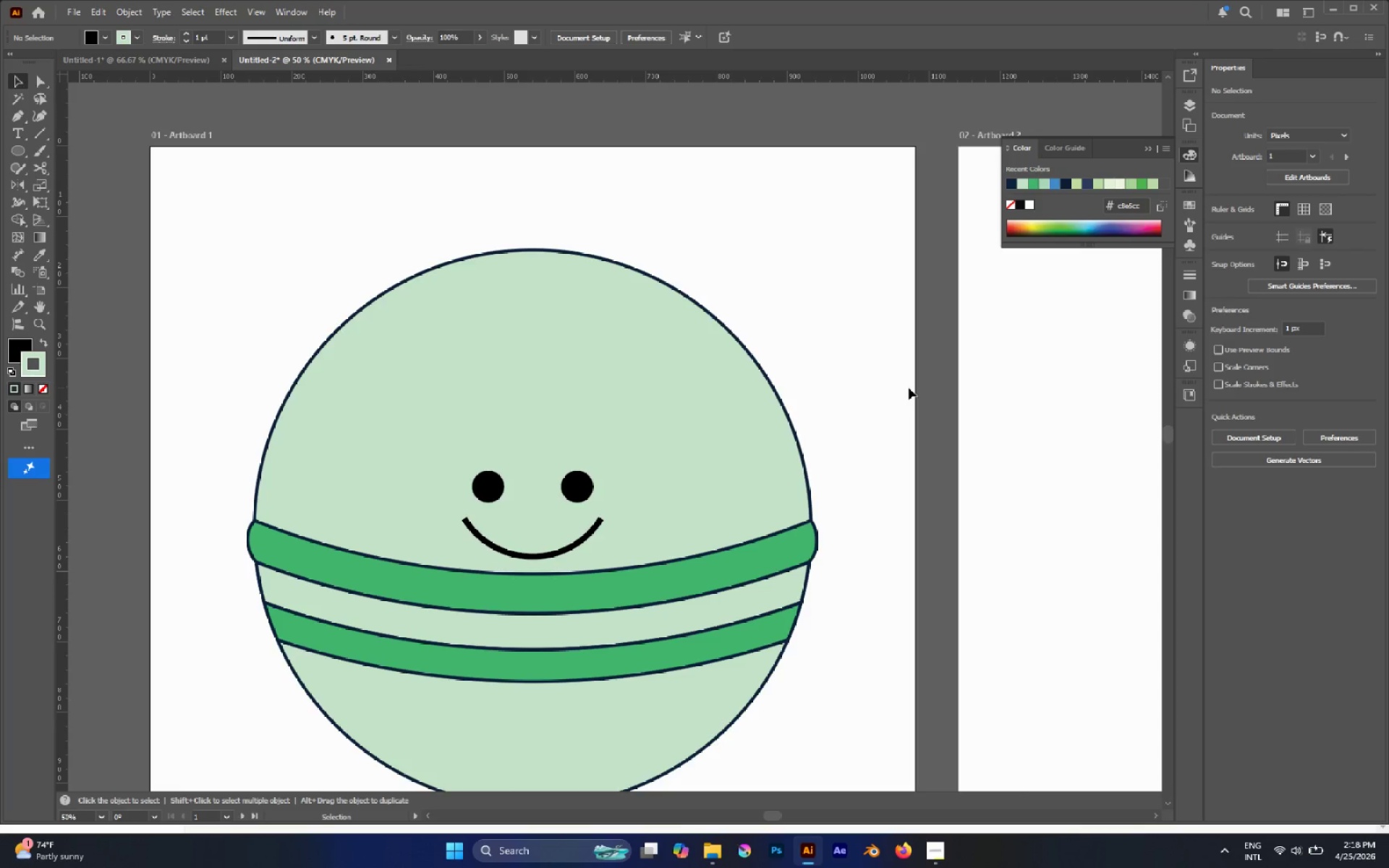 
type(la)
 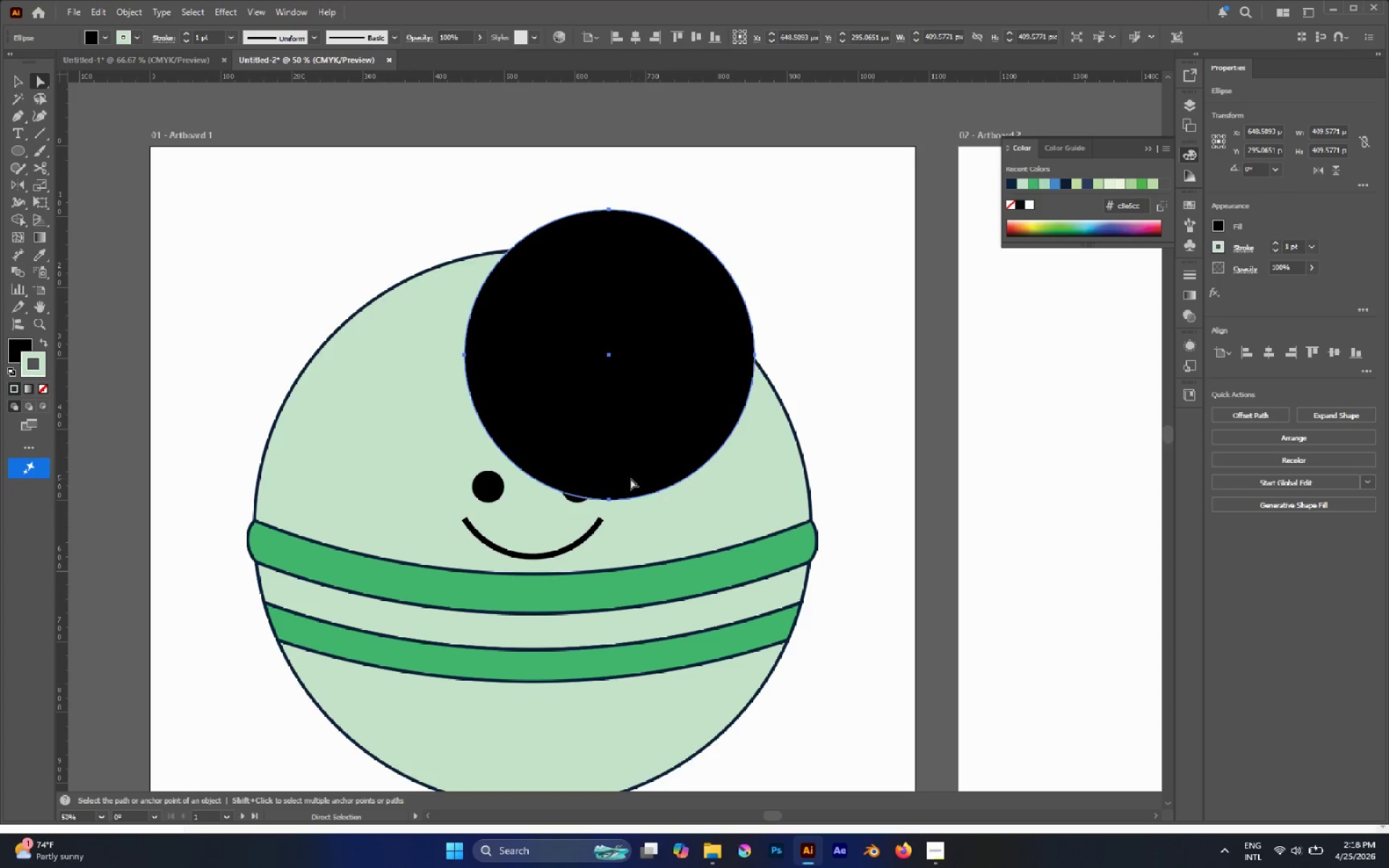 
left_click_drag(start_coordinate=[462, 210], to_coordinate=[755, 389])
 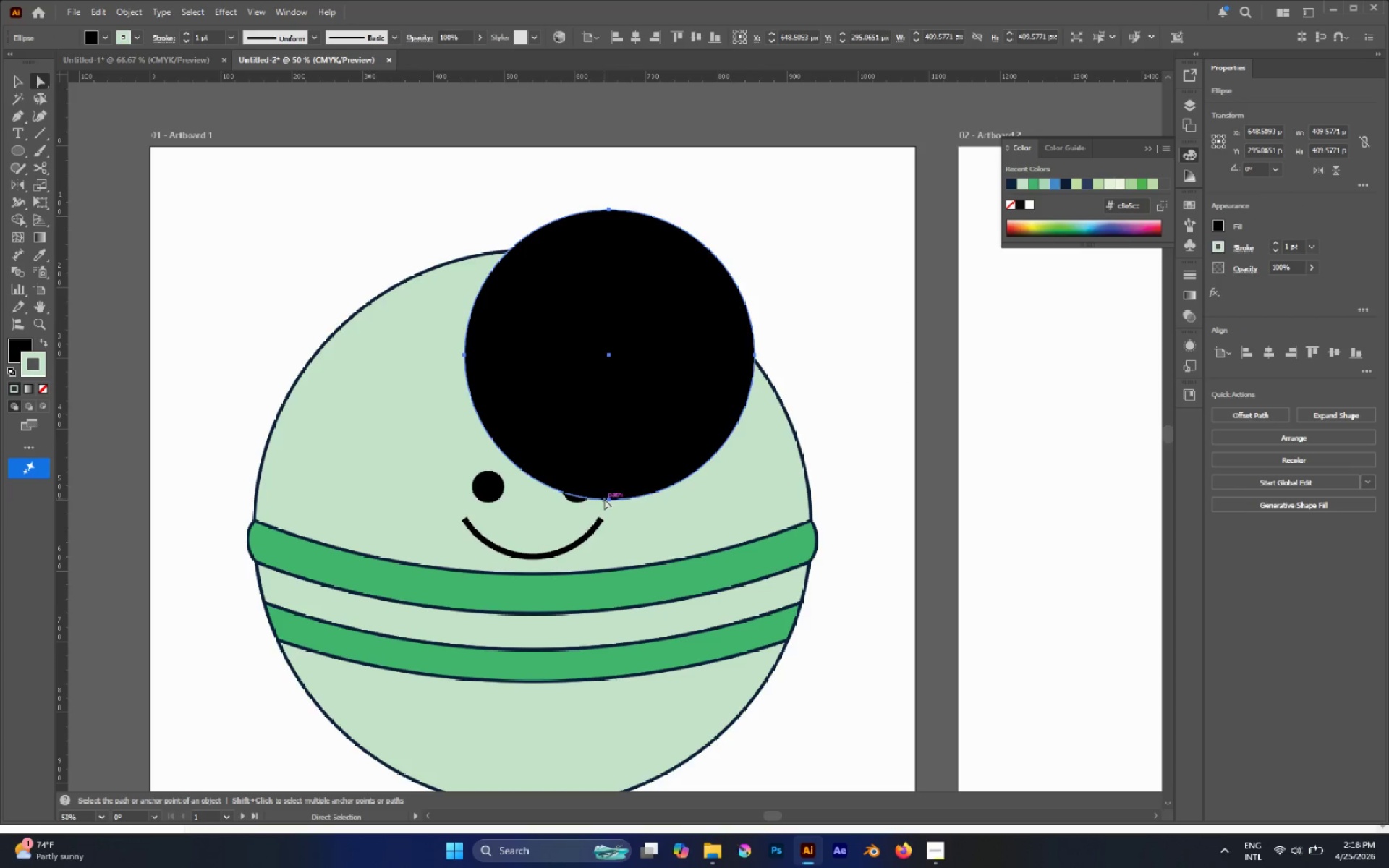 
left_click([608, 501])
 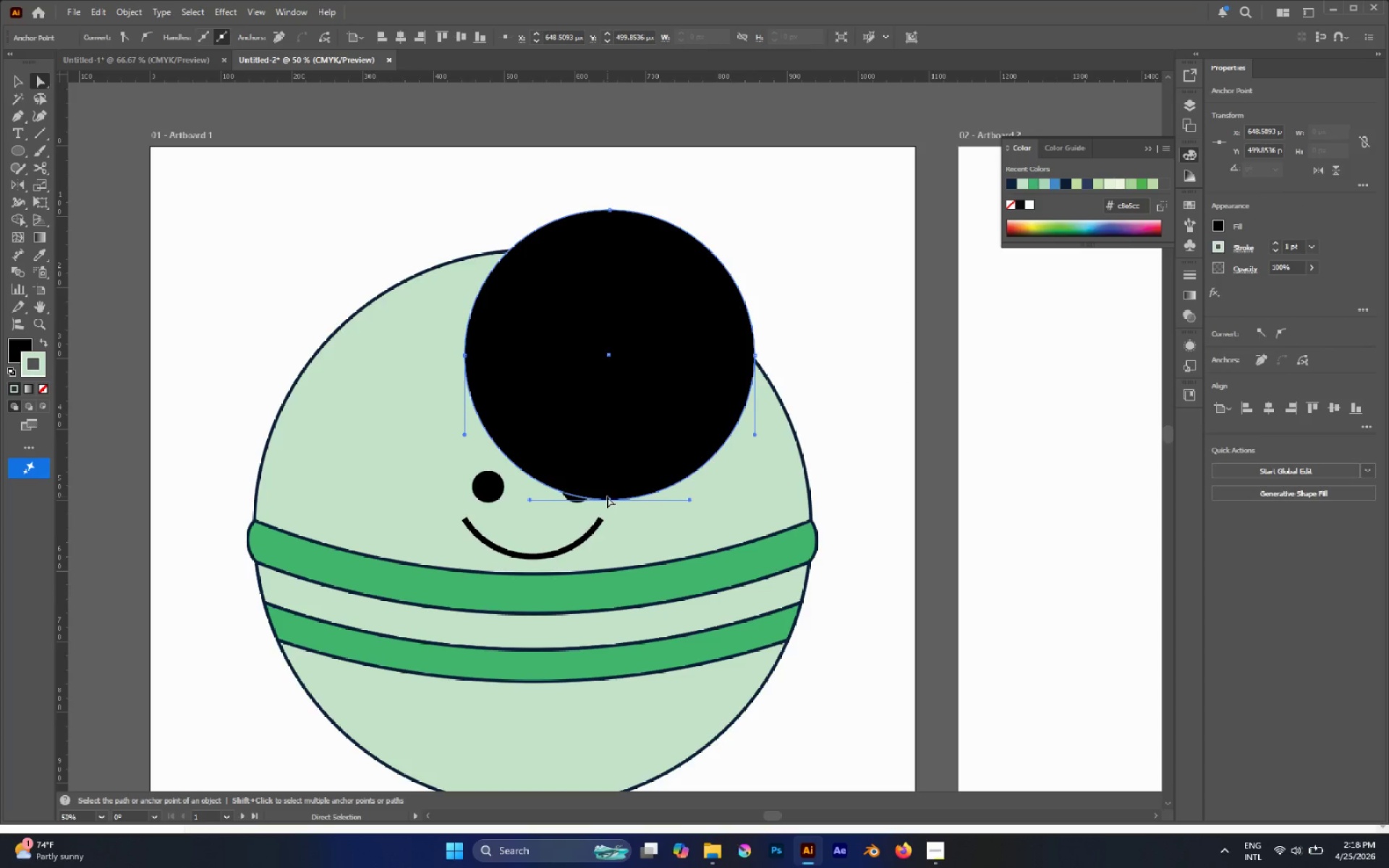 
key(Delete)
 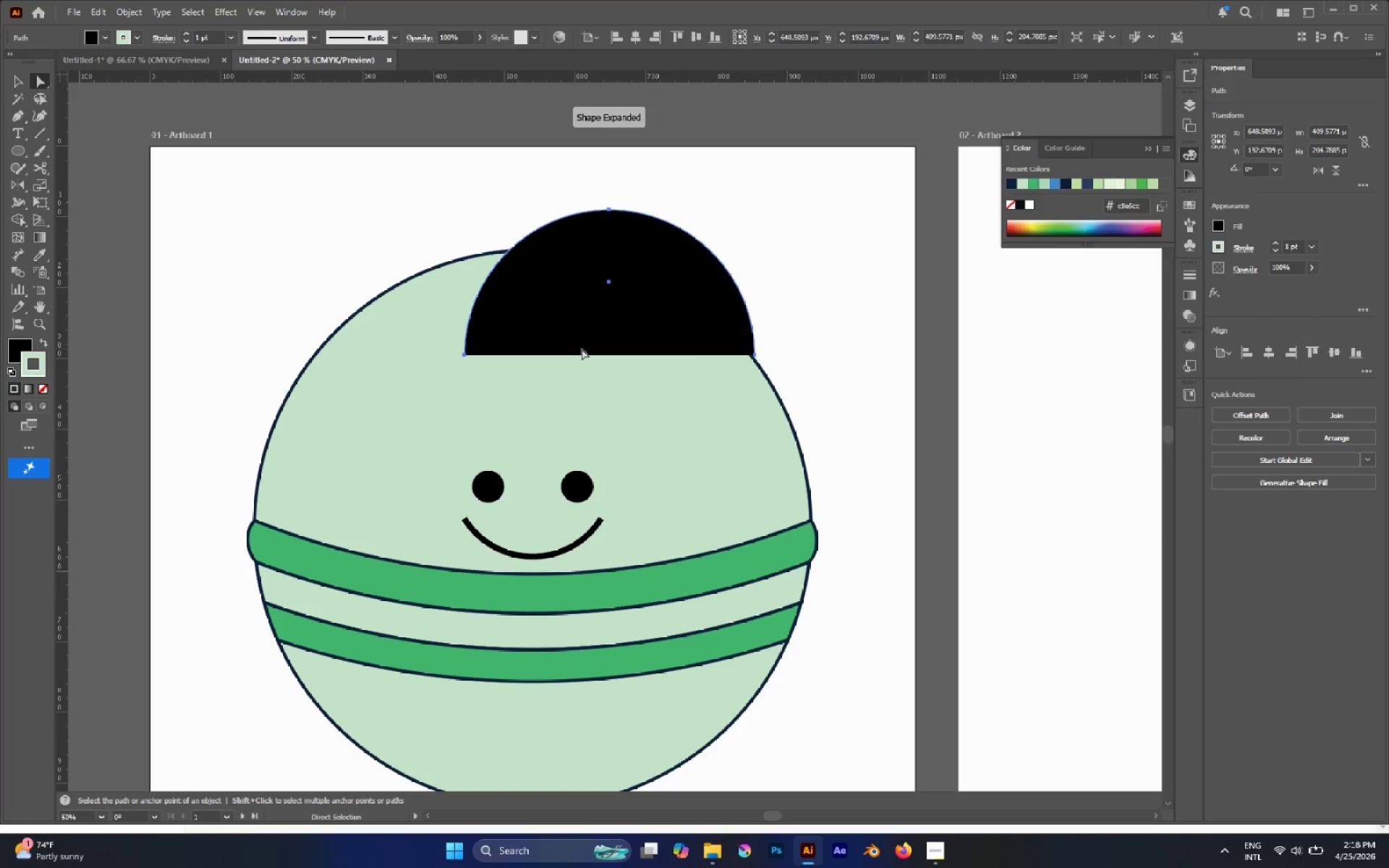 
key(Control+P)
 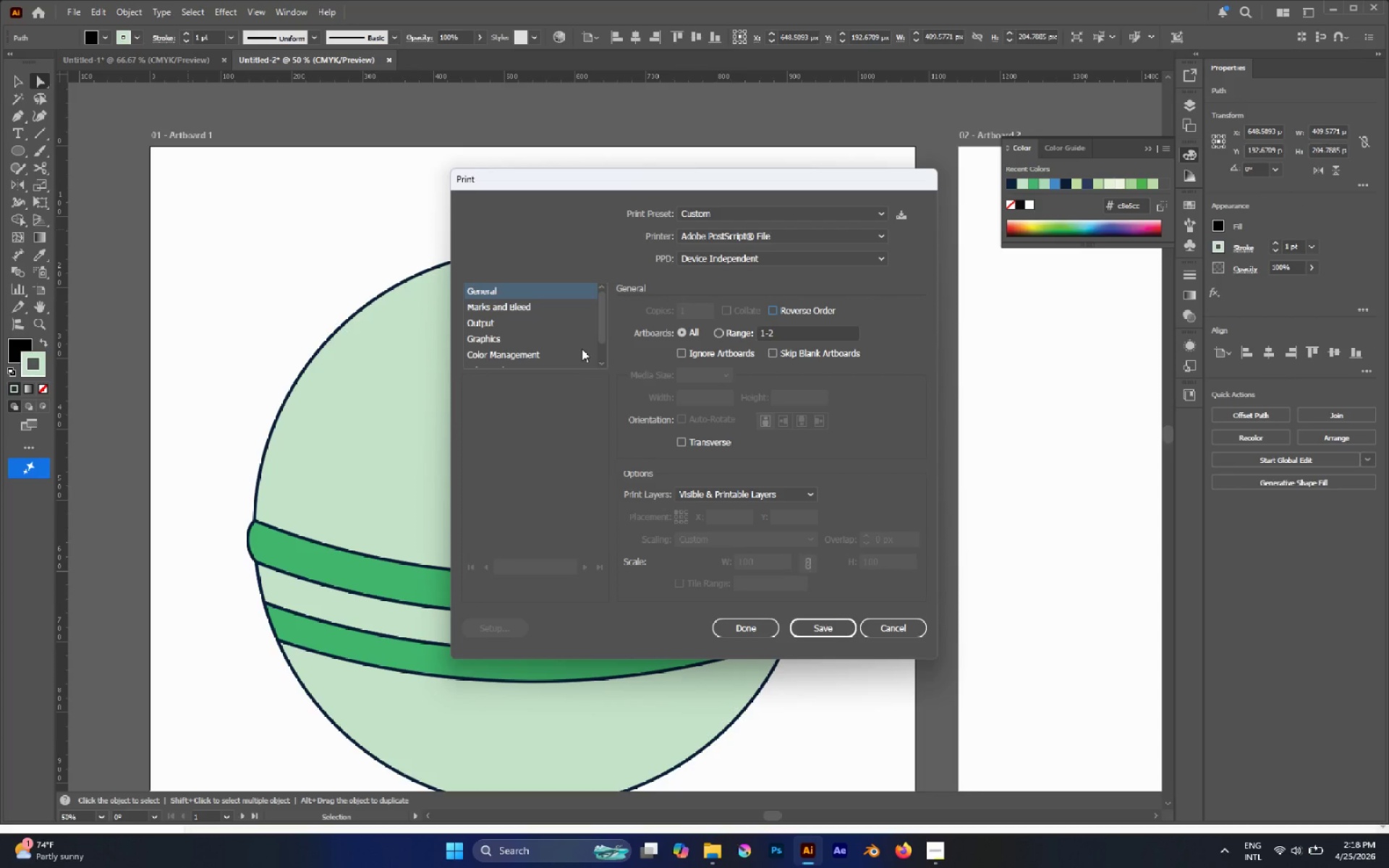 
key(Escape)
 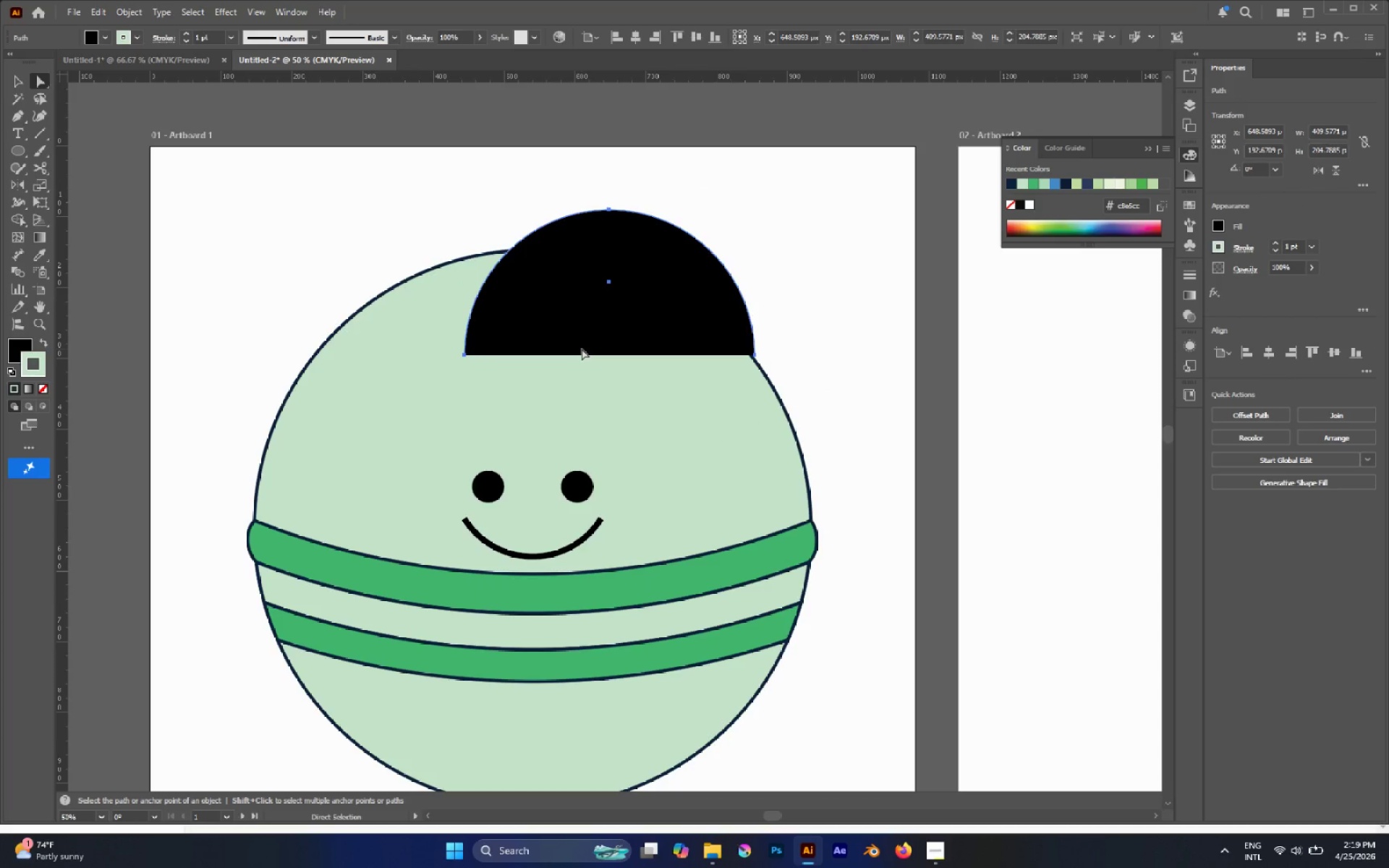 
hold_key(key=ControlLeft, duration=0.33)
 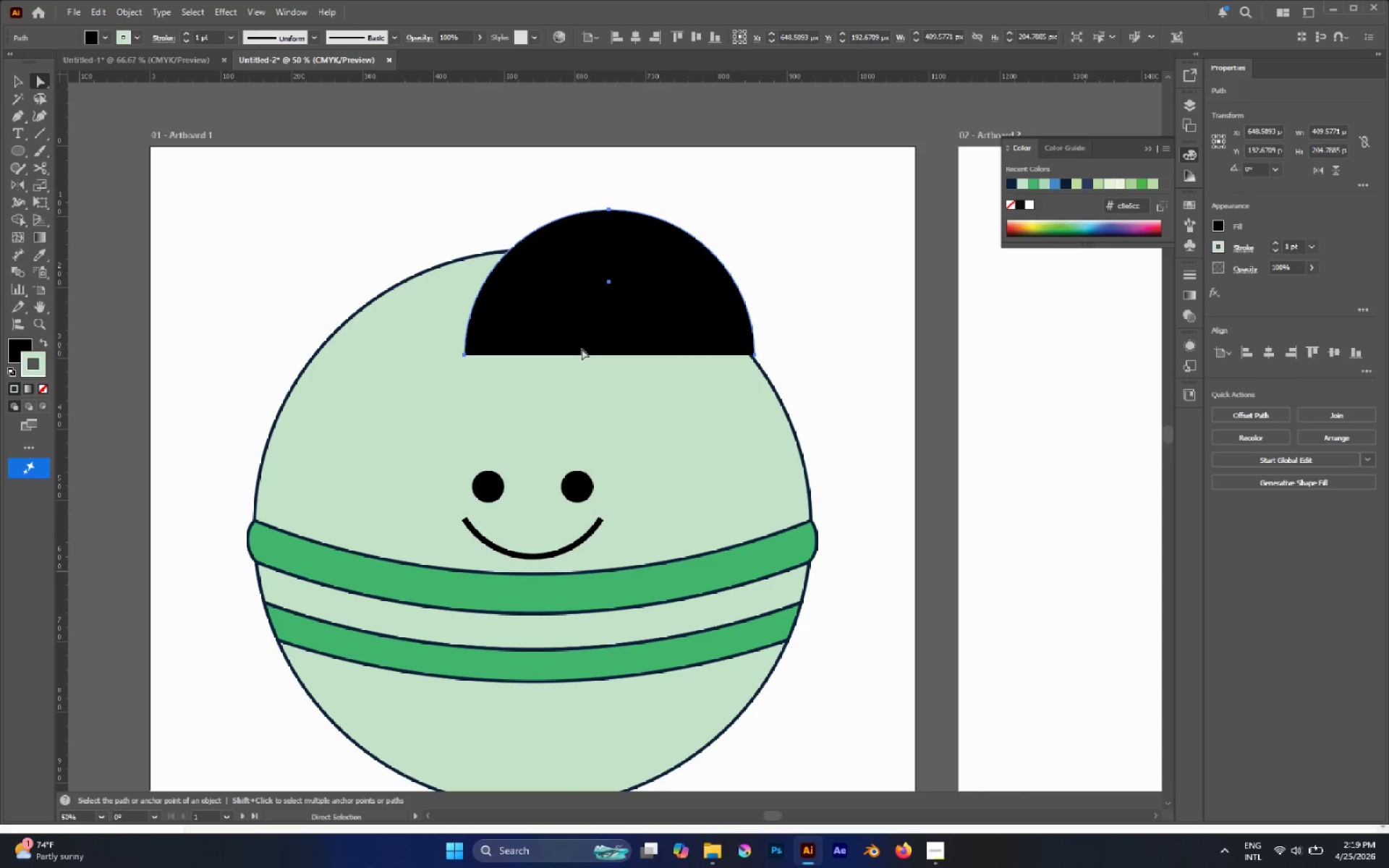 
key(A)
 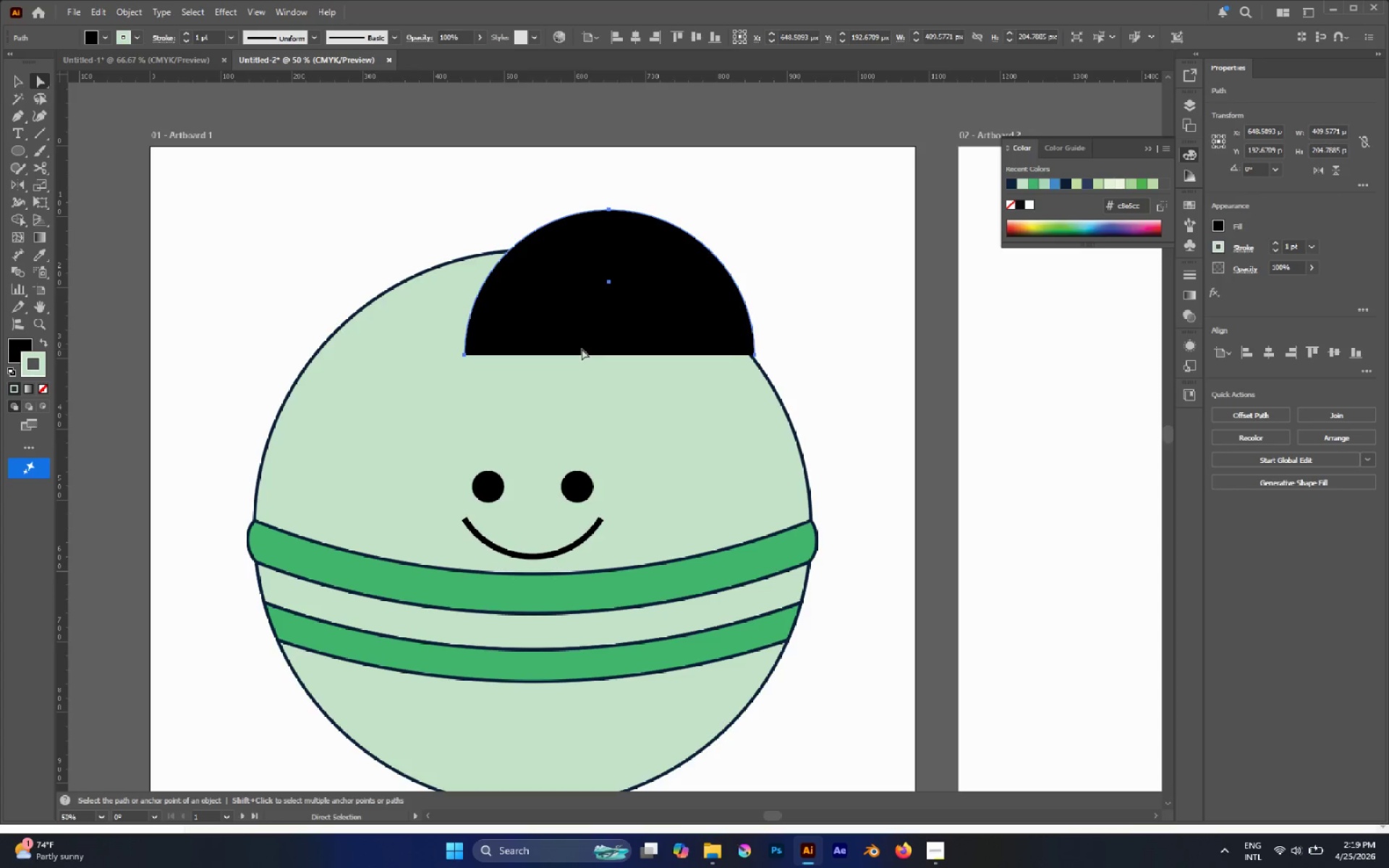 
key(Control+Y)
 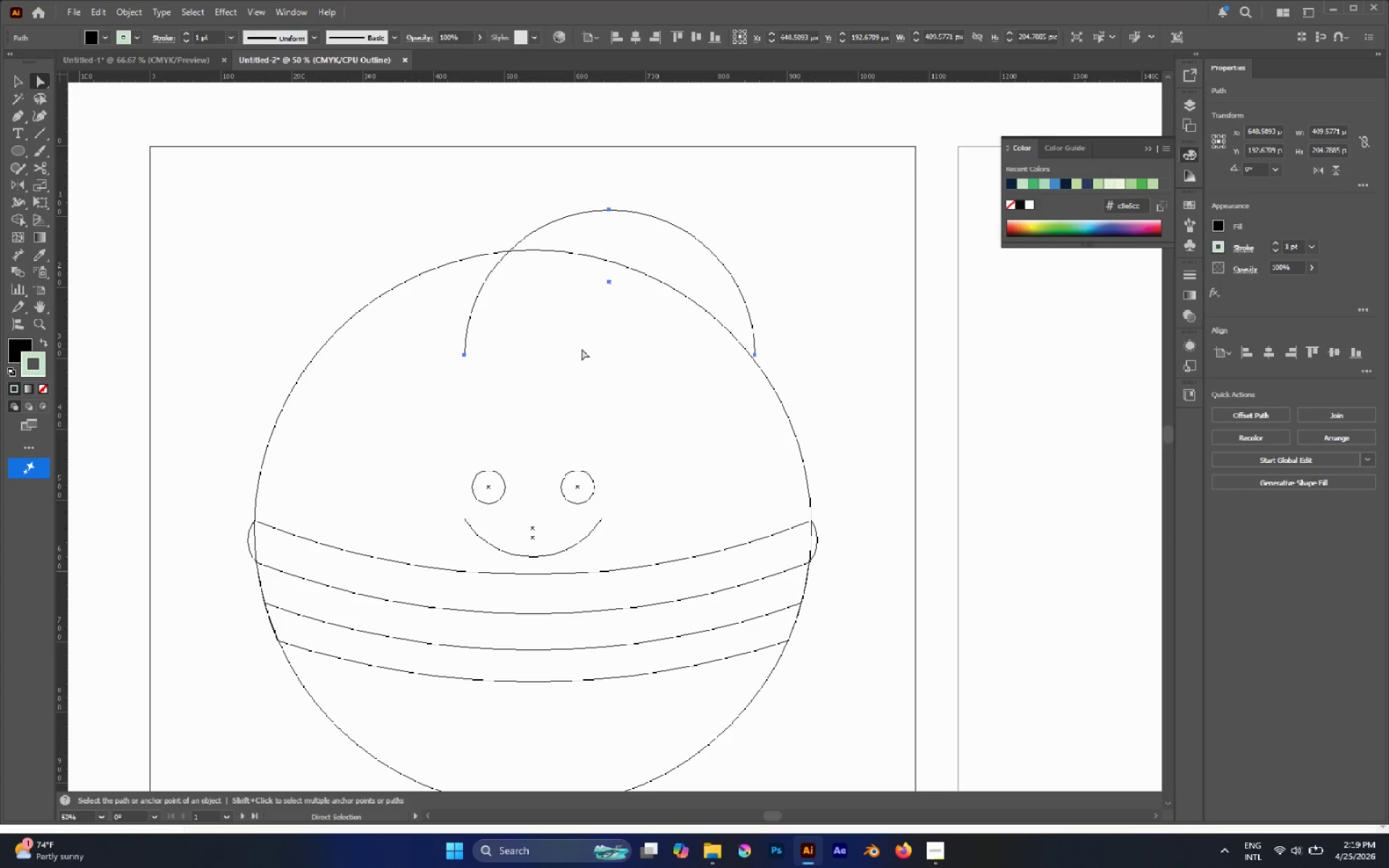 
key(Control+J)
 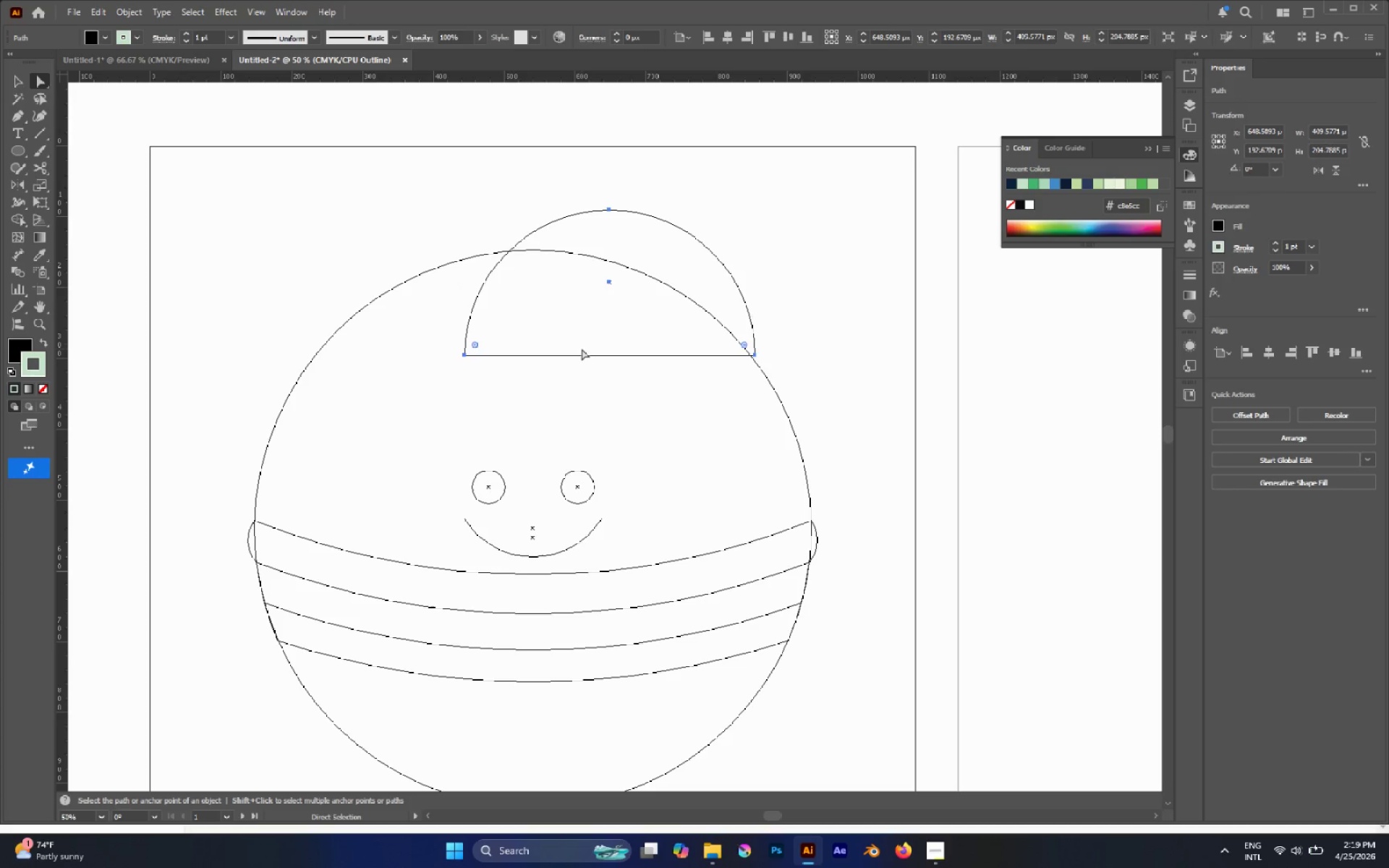 
key(A)
 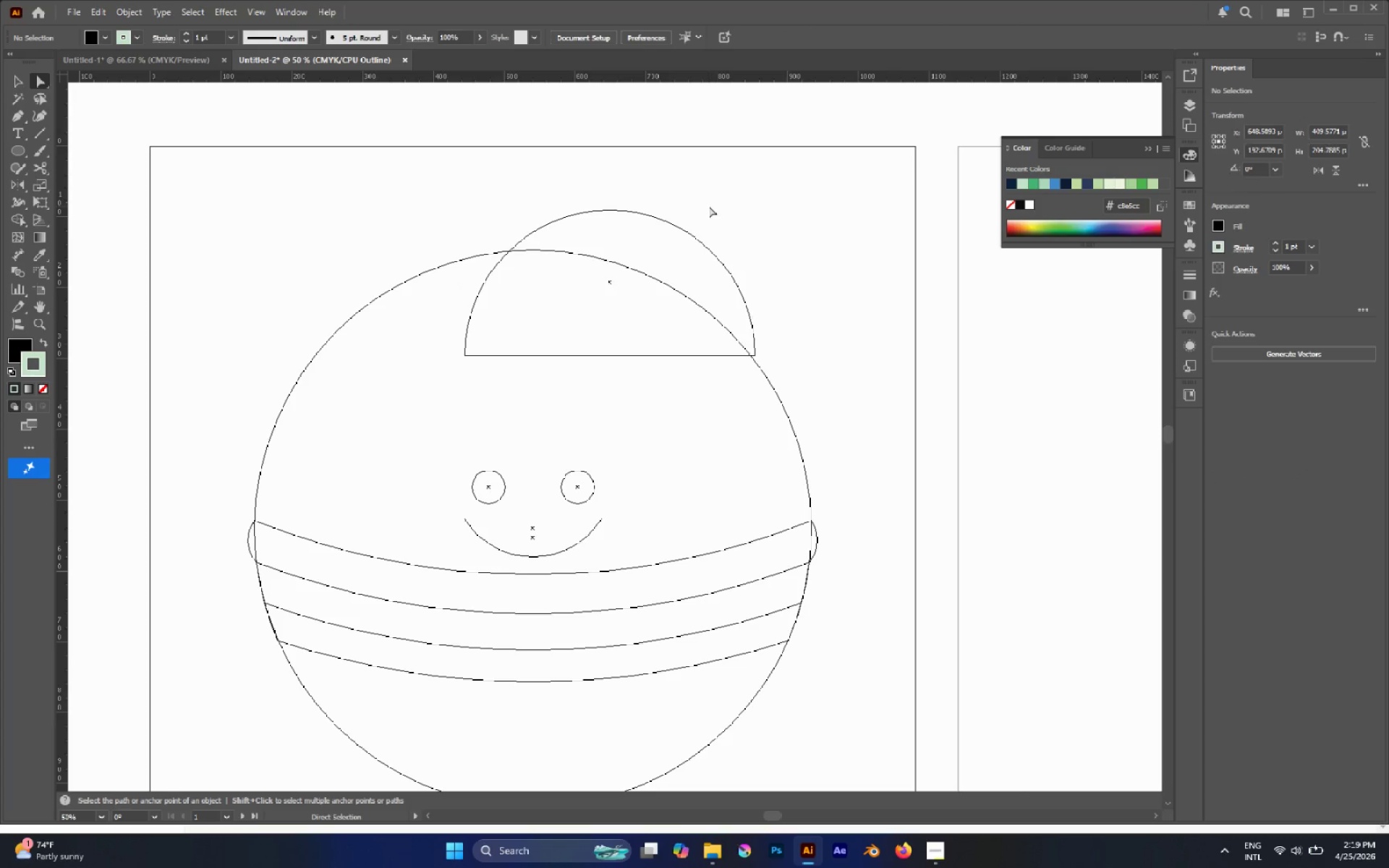 
key(V)
 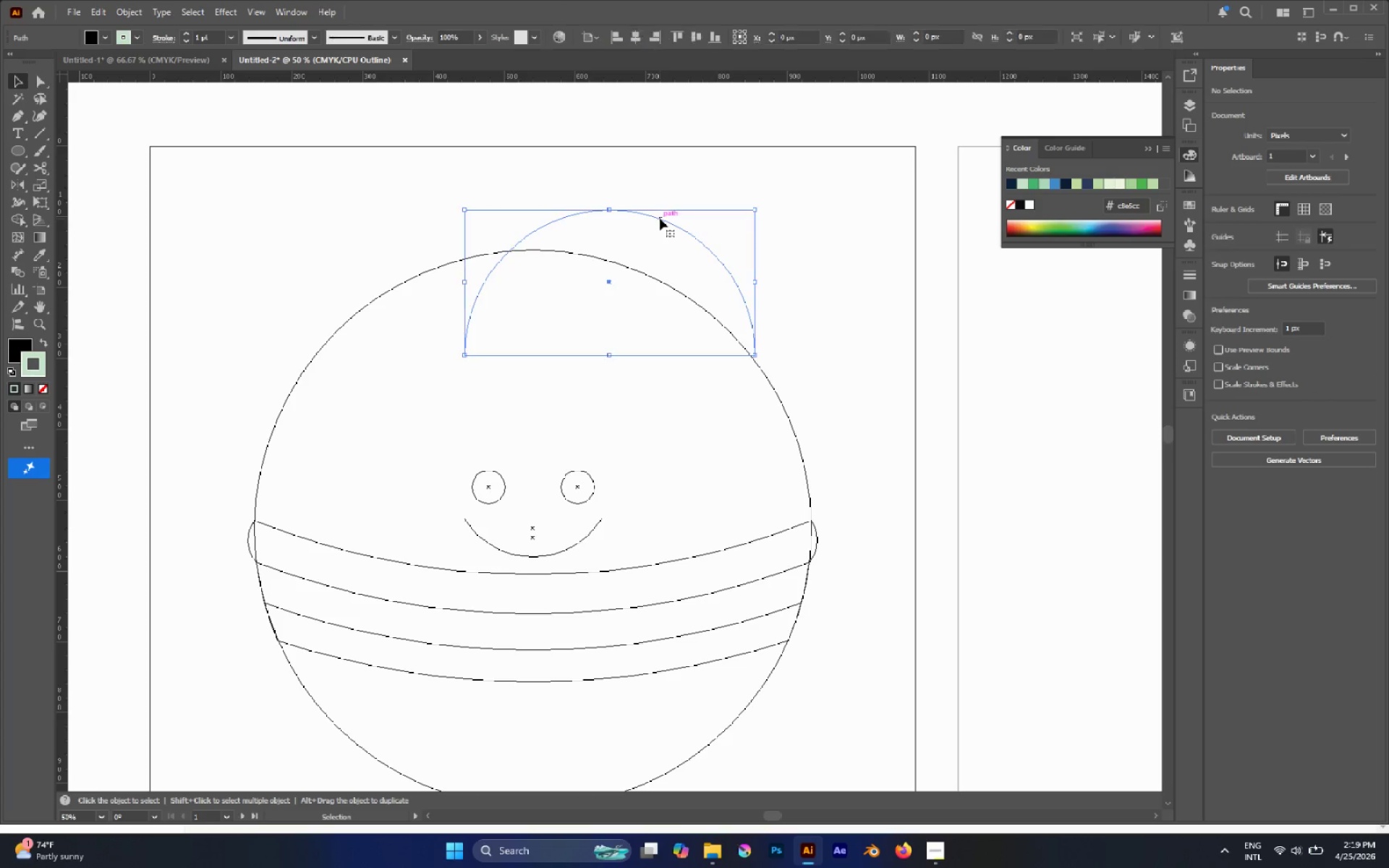 
hold_key(key=AltLeft, duration=2.0)
 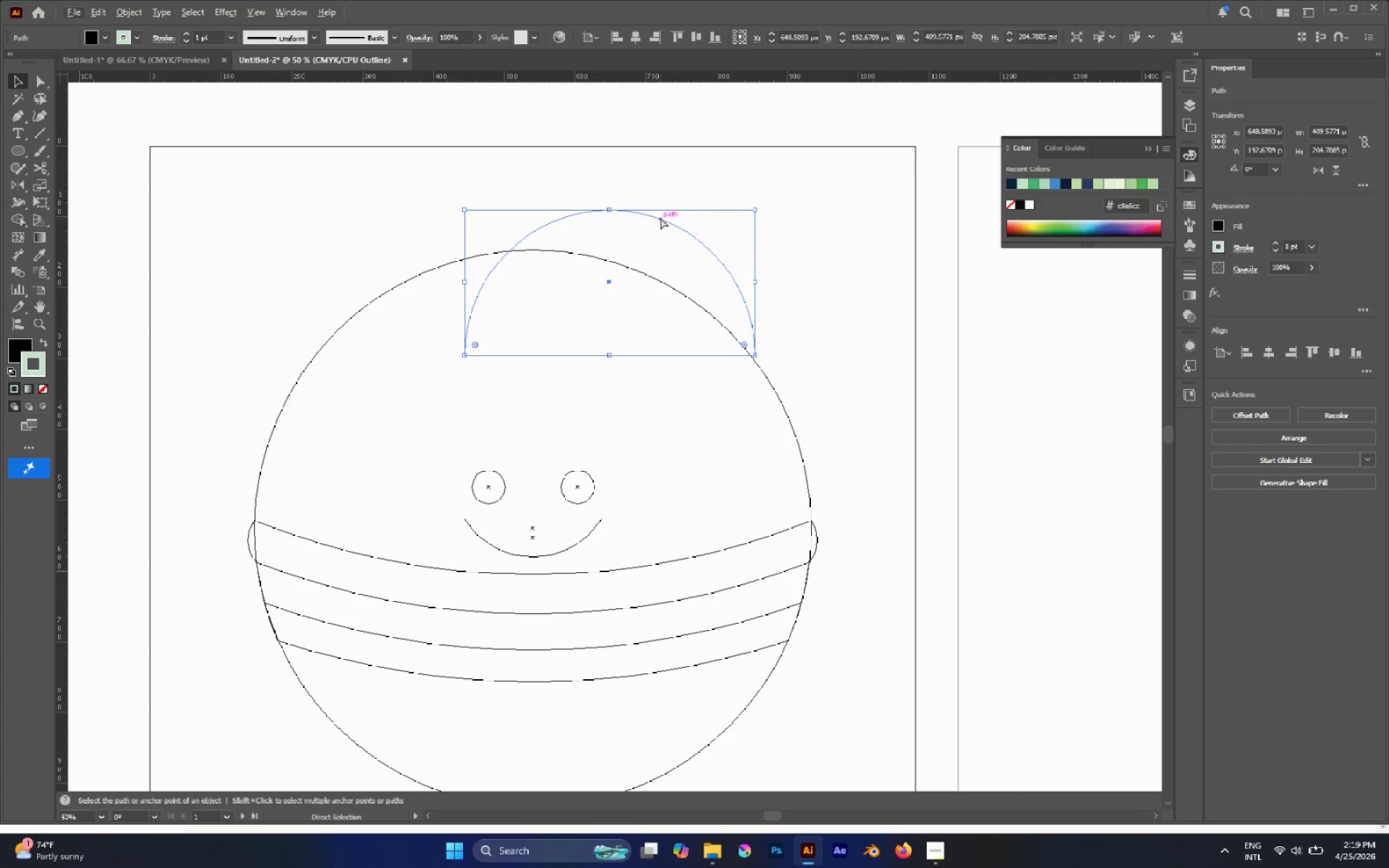 
key(Control+C)
 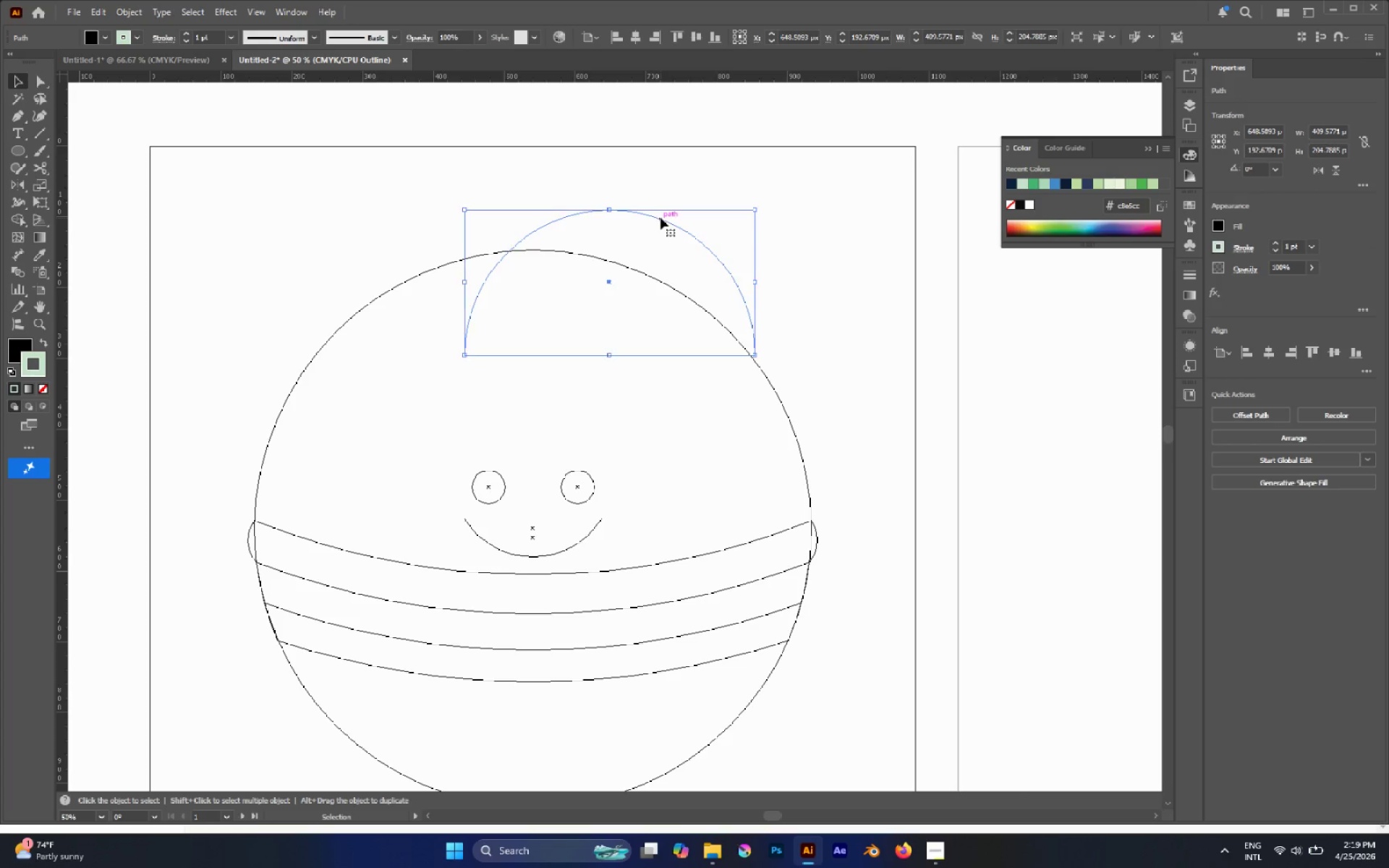 
key(Control+Shift+V)
 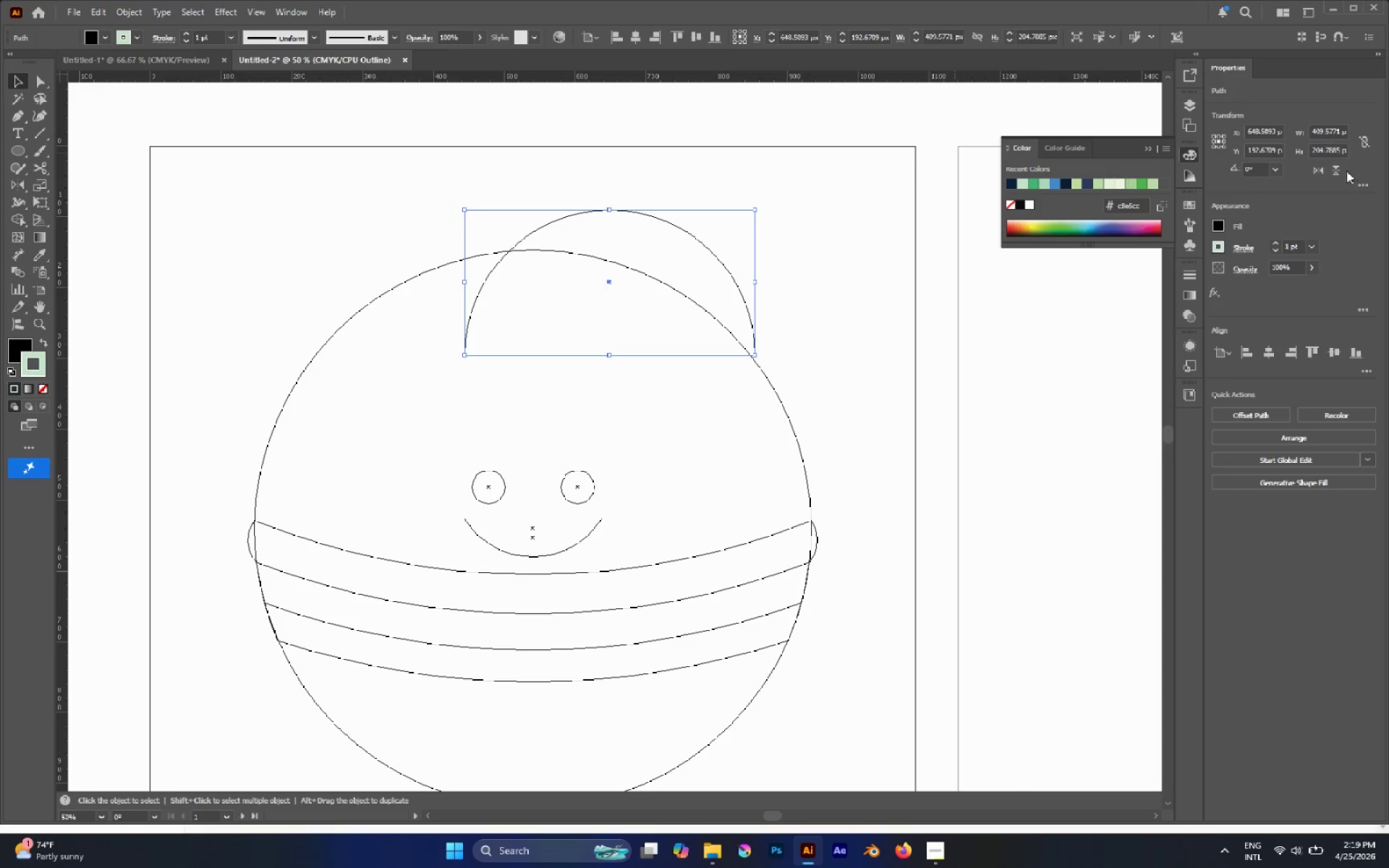 
hold_key(key=ShiftLeft, duration=3.86)
left_click_drag(start_coordinate=[610, 208], to_coordinate=[755, 523])
 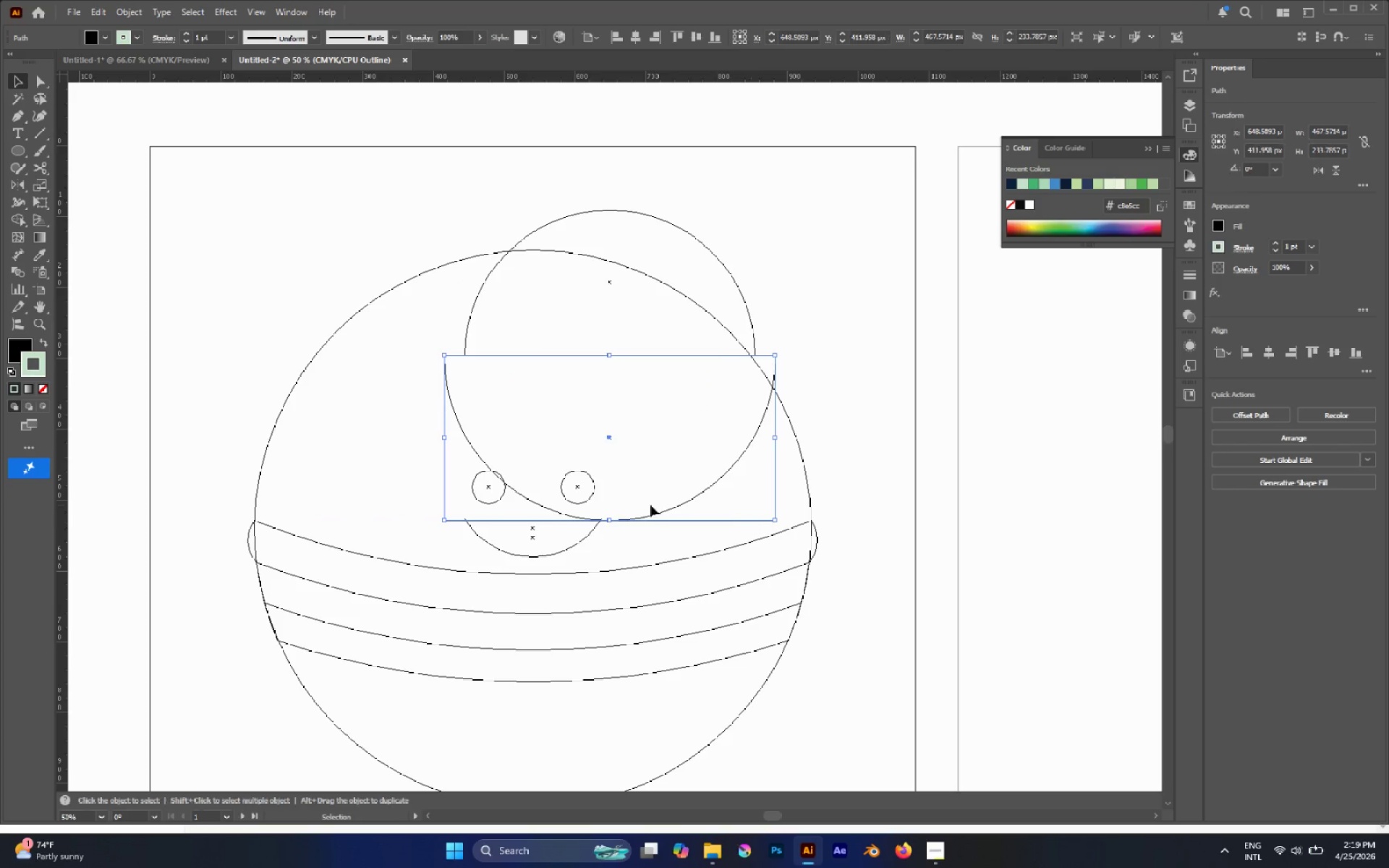 
key(A)
 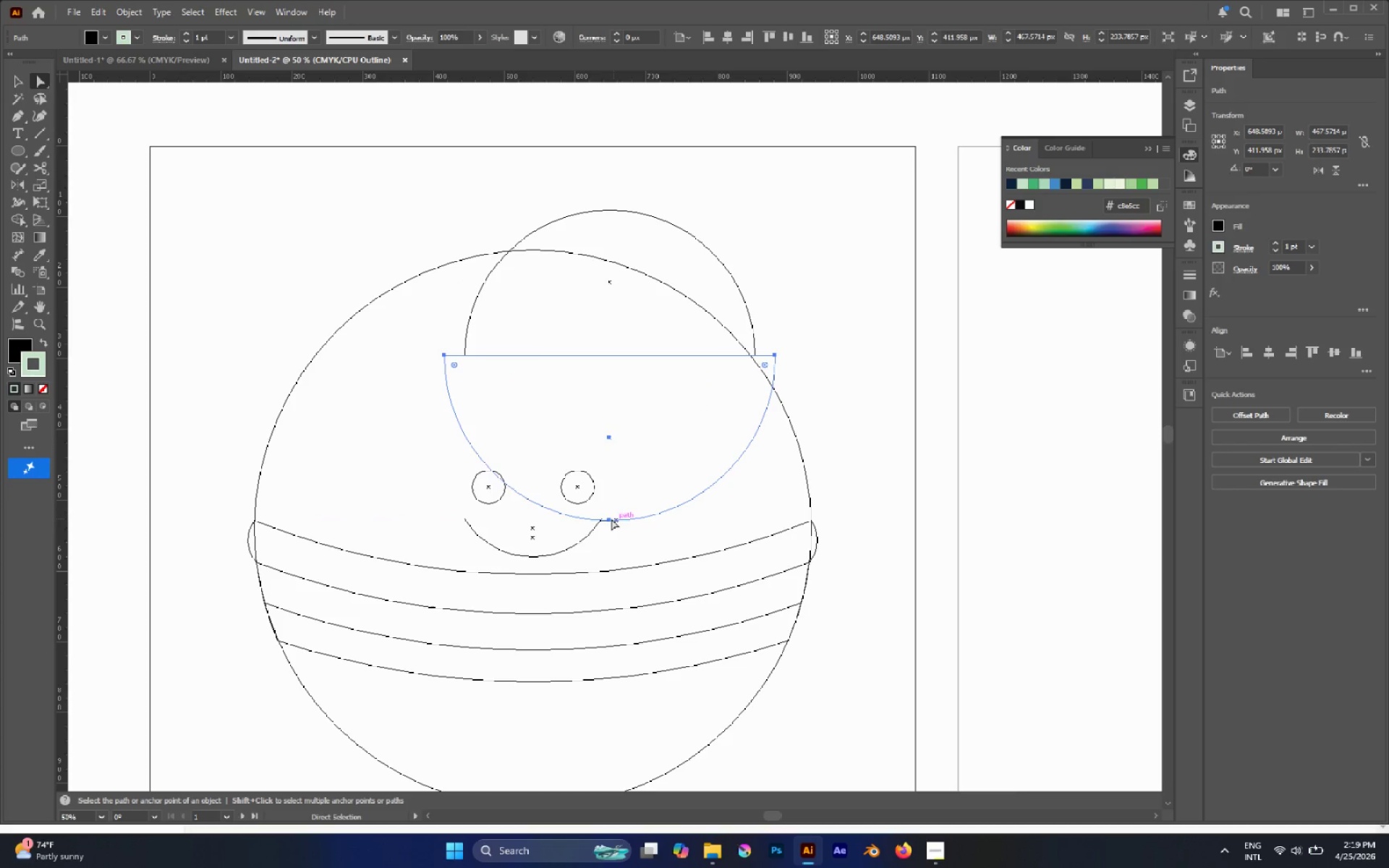 
left_click([608, 519])
 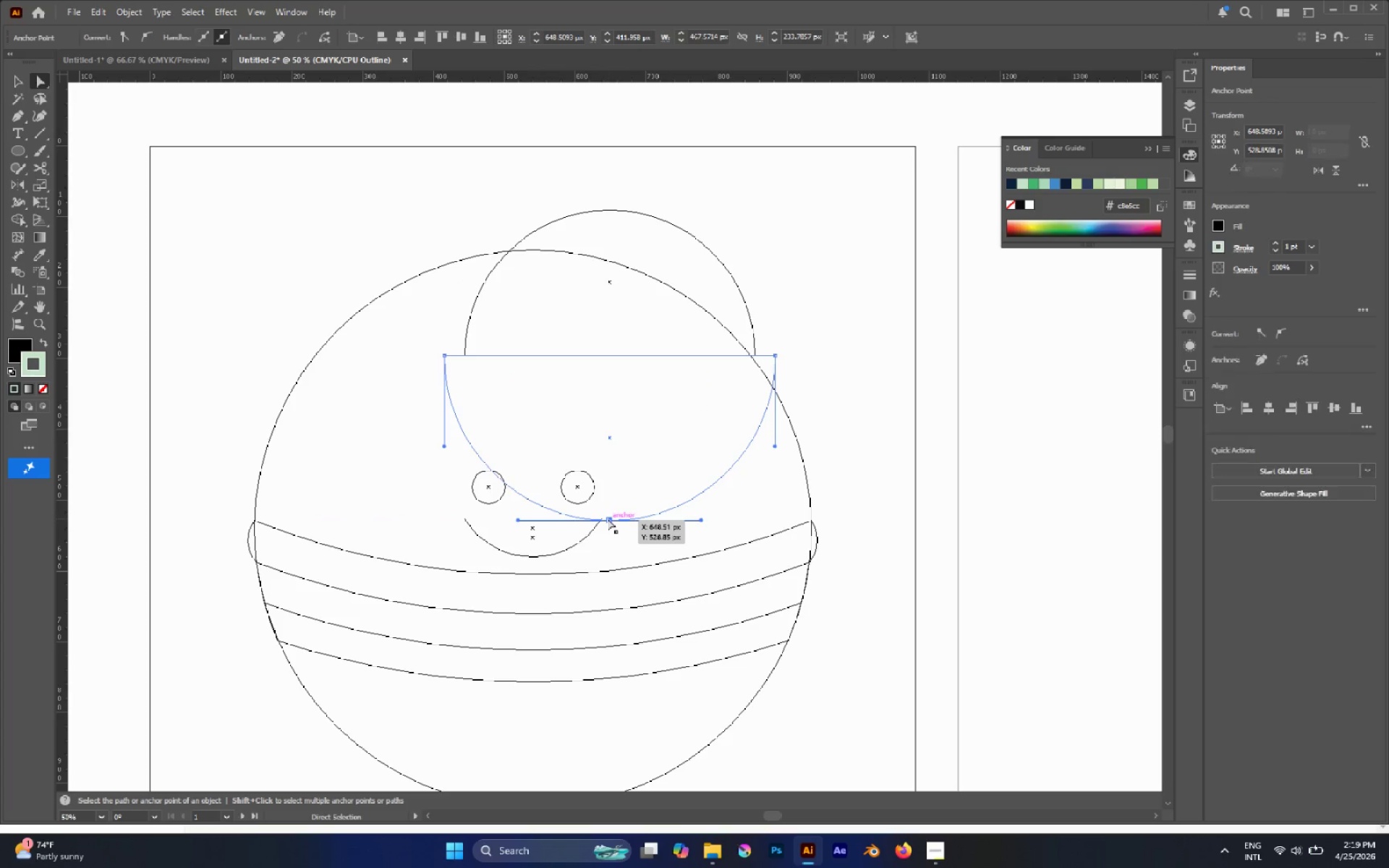 
left_click_drag(start_coordinate=[608, 519], to_coordinate=[603, 378])
 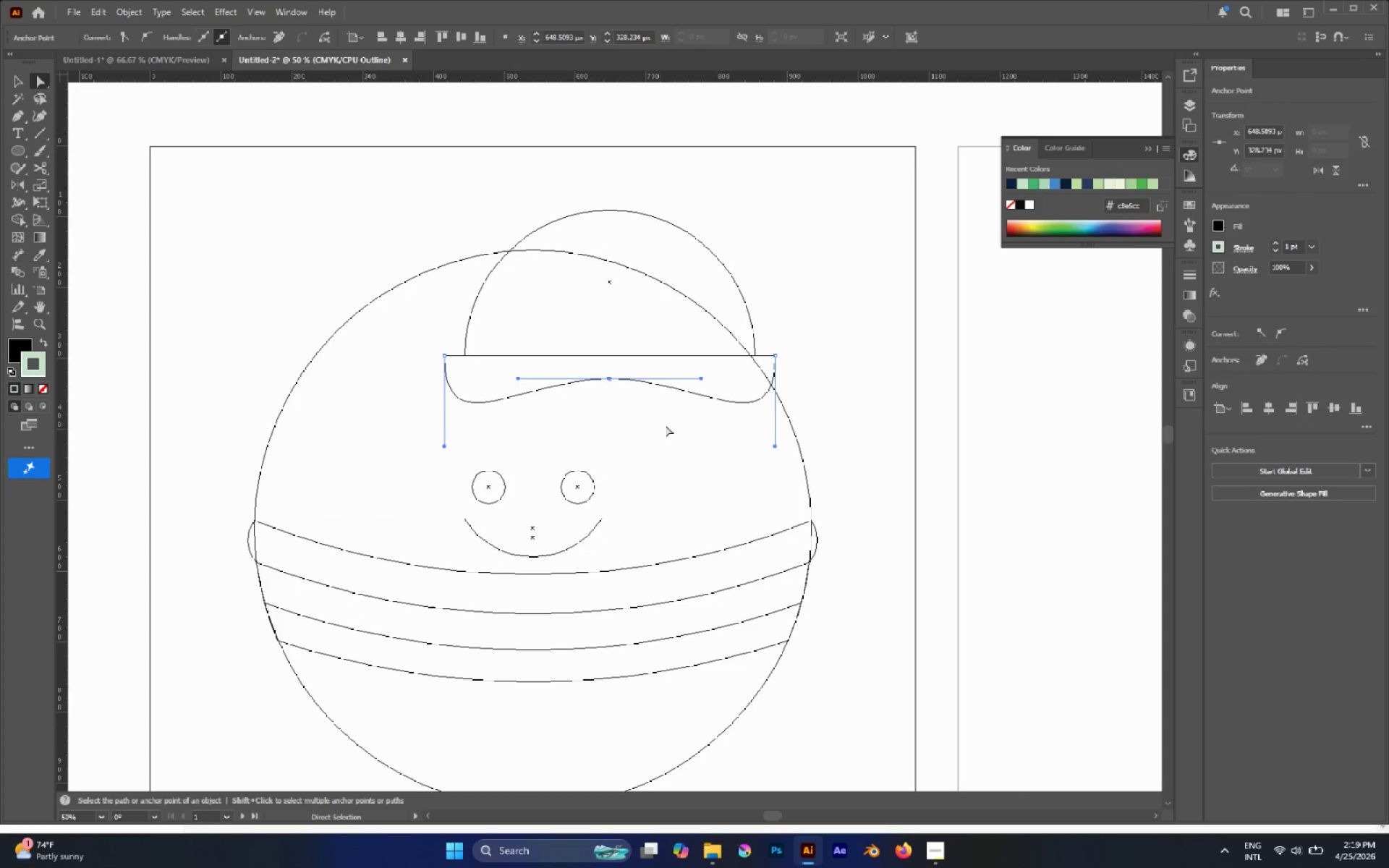 
hold_key(key=ShiftLeft, duration=2.5)
 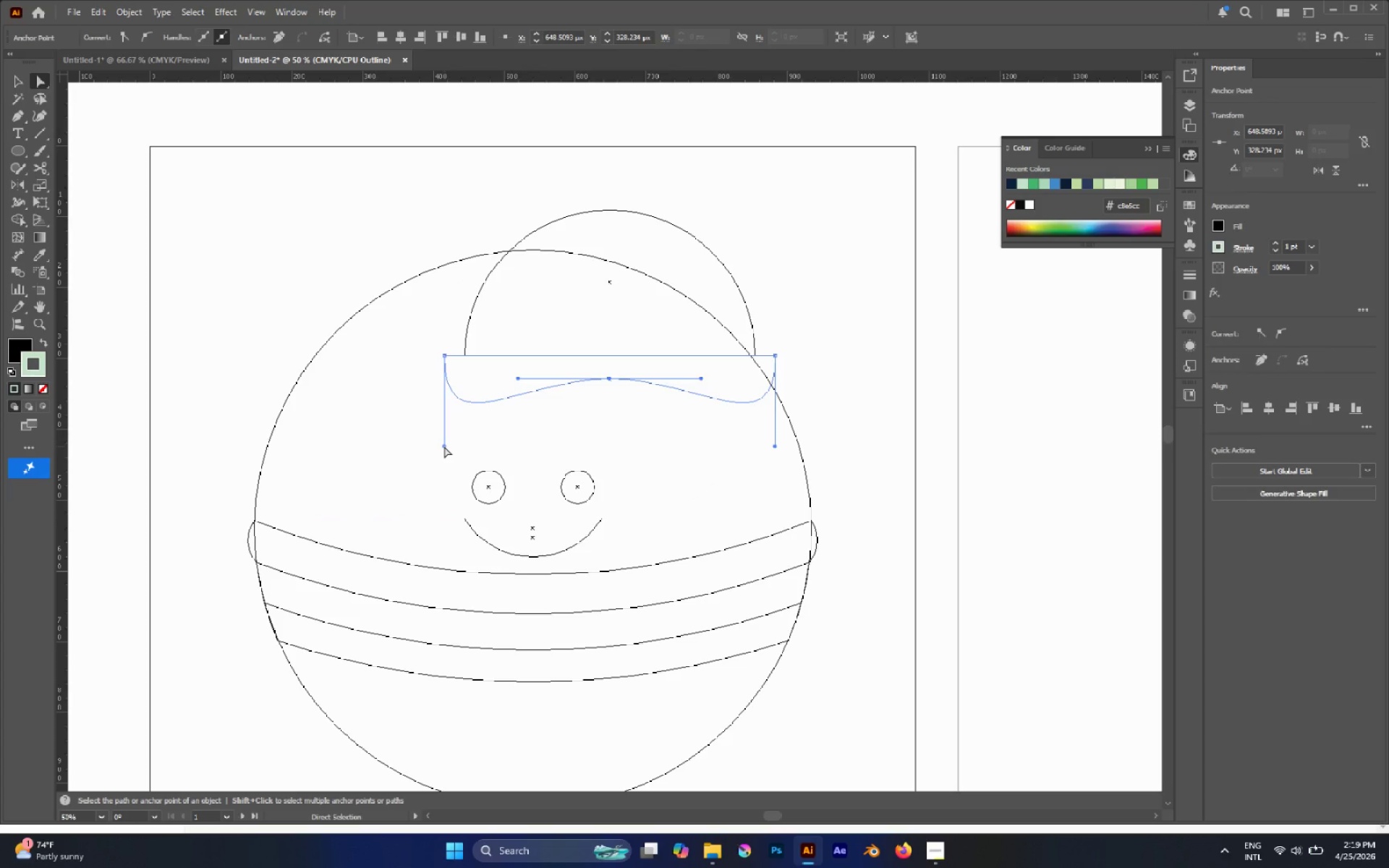 
key(Control+Z)
 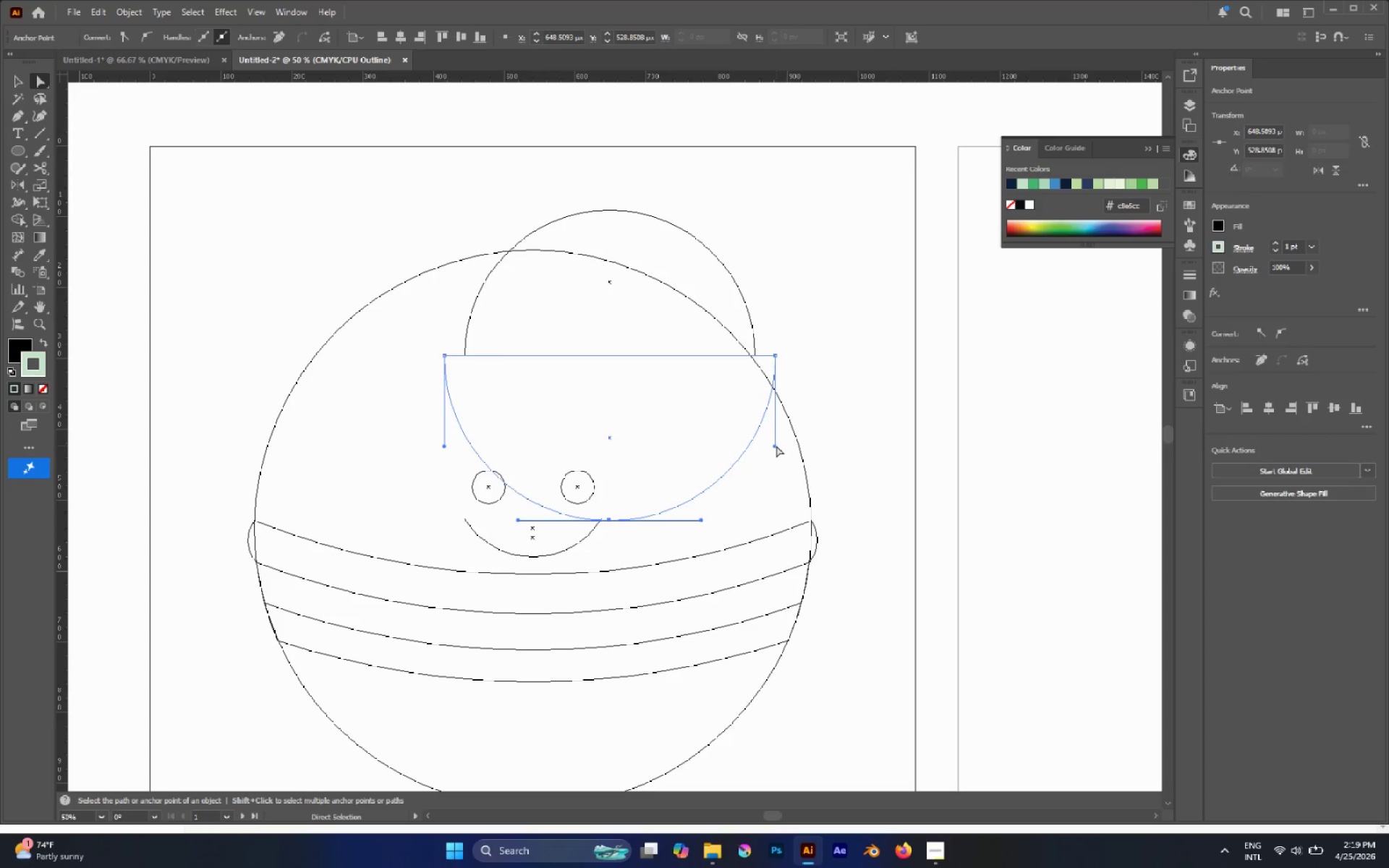 
key(P)
 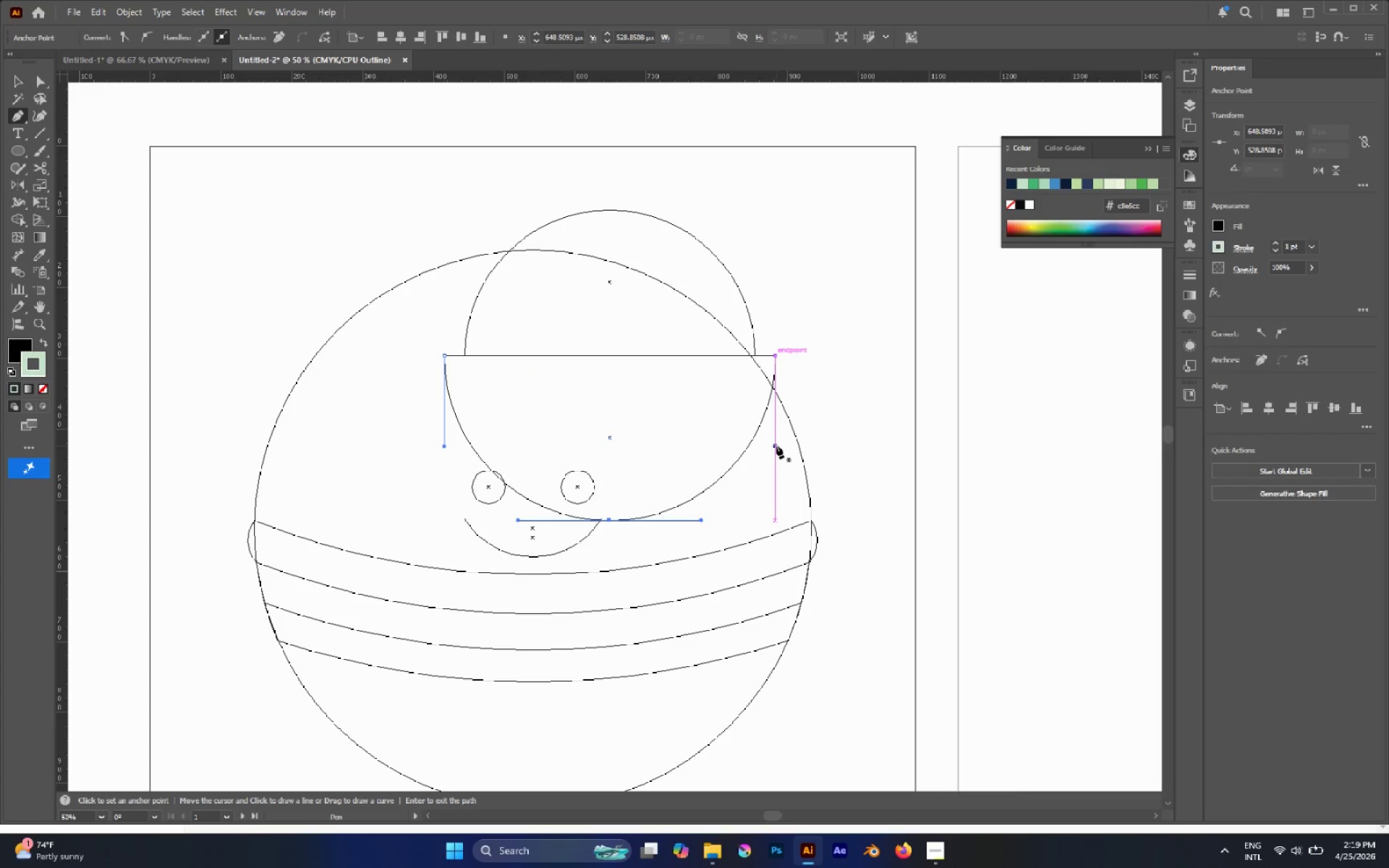 
hold_key(key=AltLeft, duration=3.56)
left_click([776, 446])
 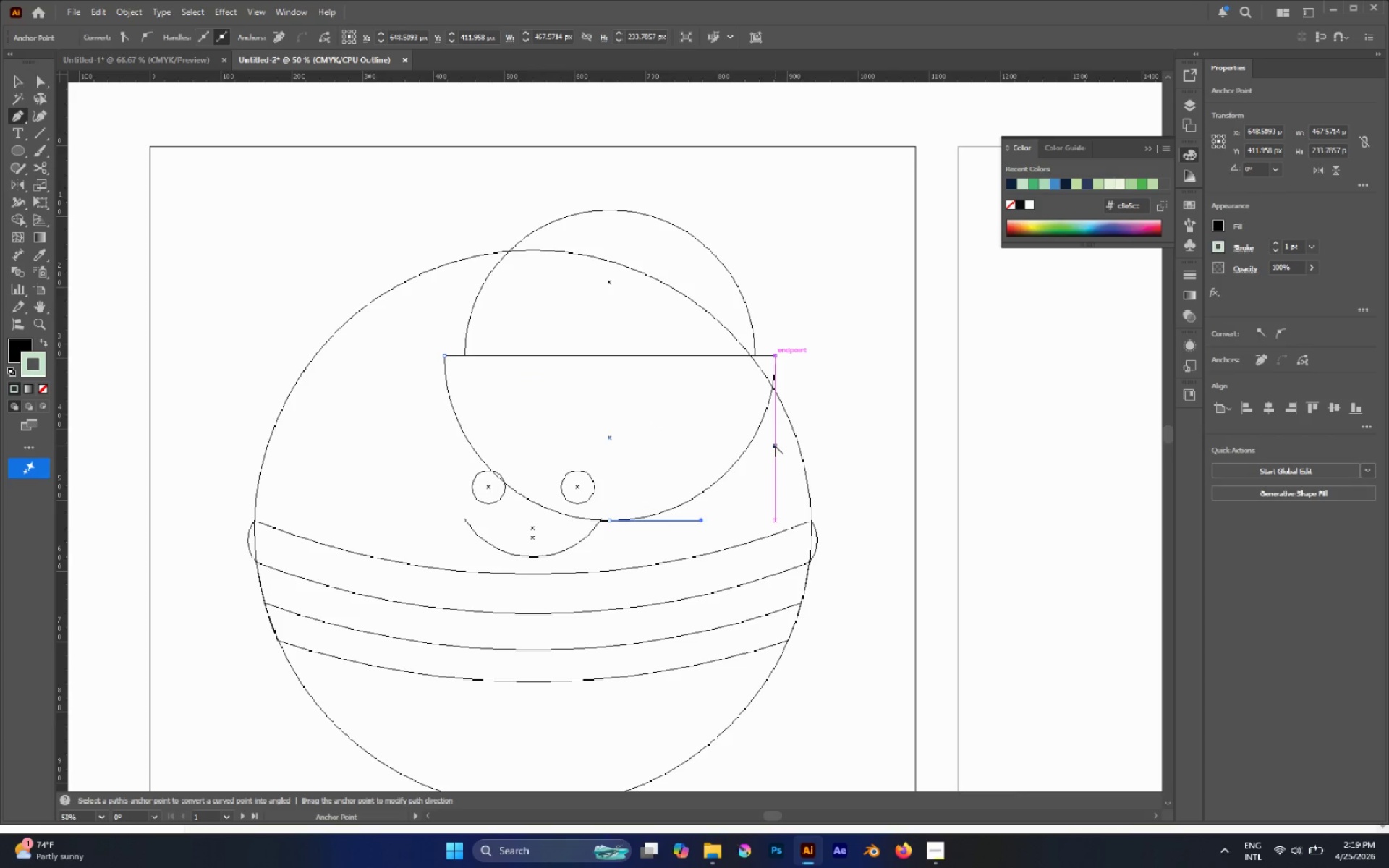 
left_click_drag(start_coordinate=[774, 446], to_coordinate=[776, 355])
 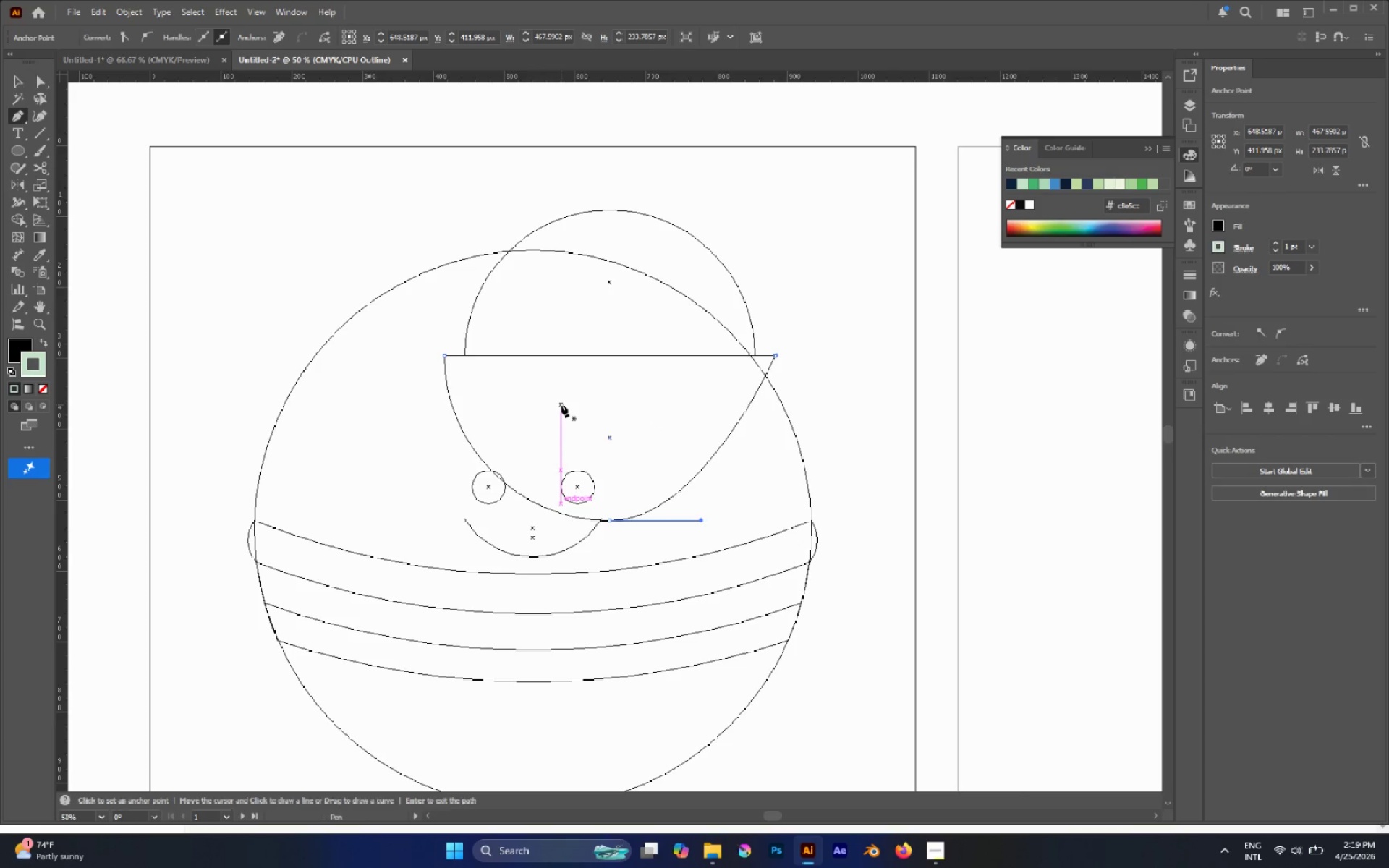 
key(Control+Z)
 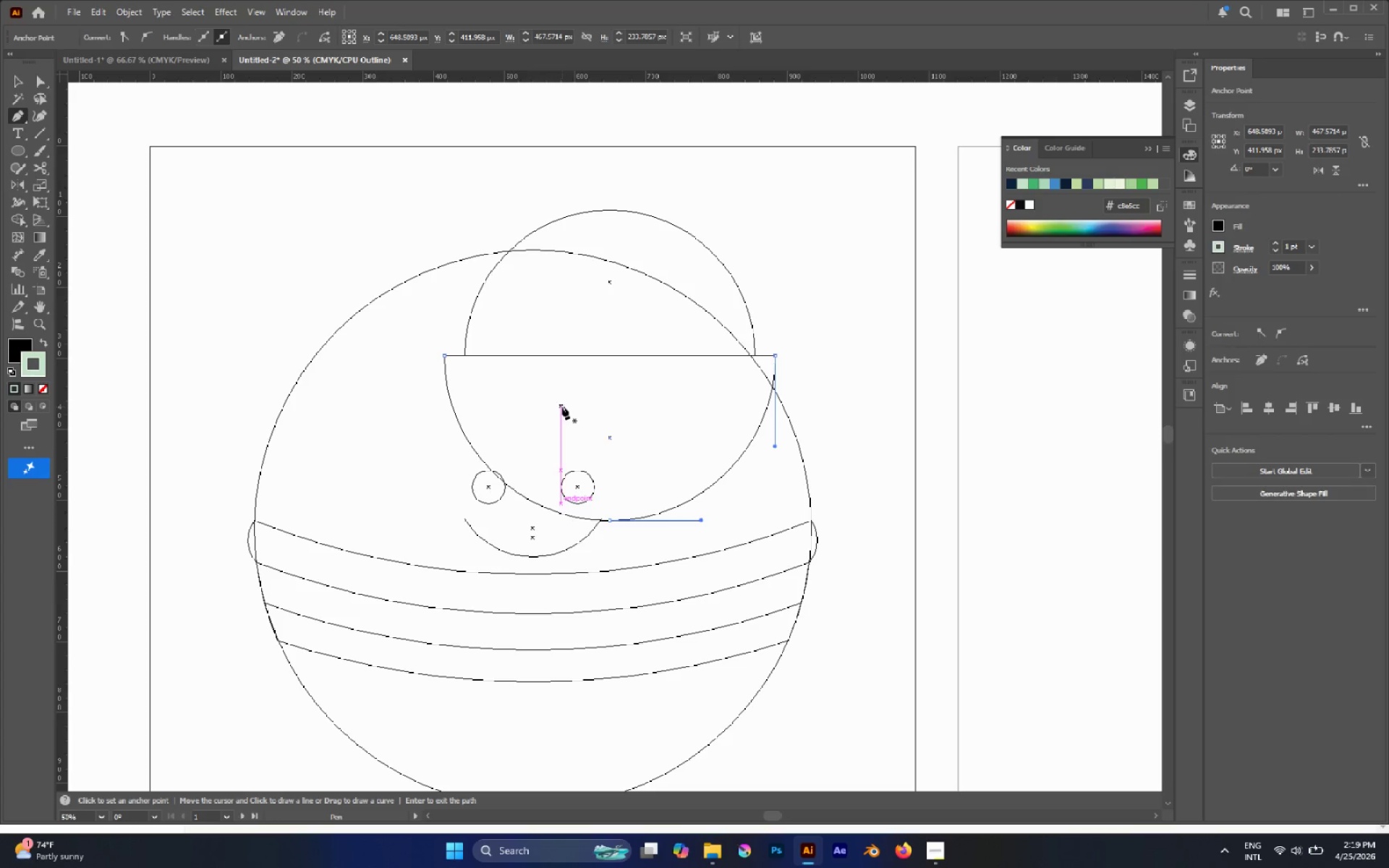 
key(A)
 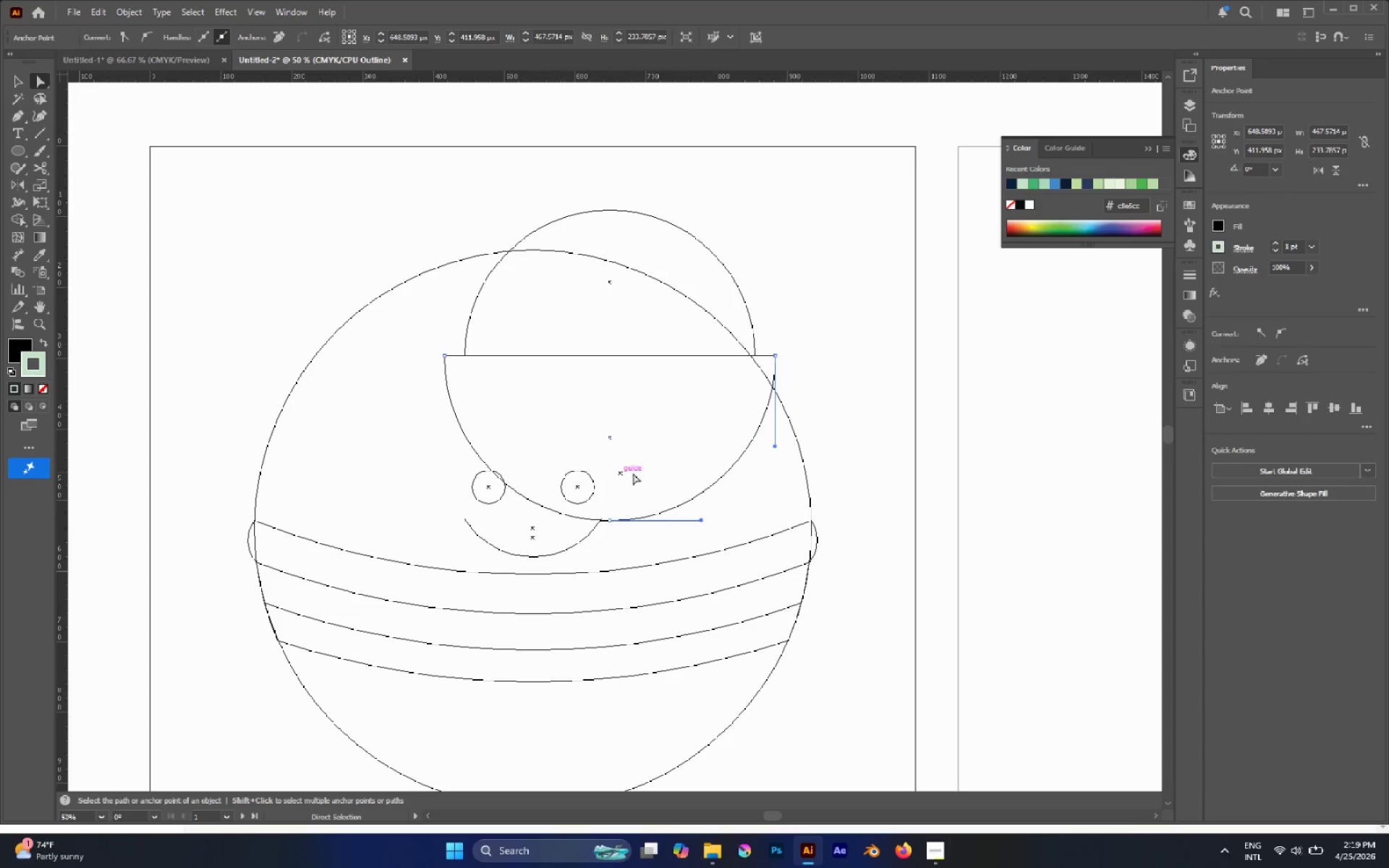 
left_click([640, 473])
 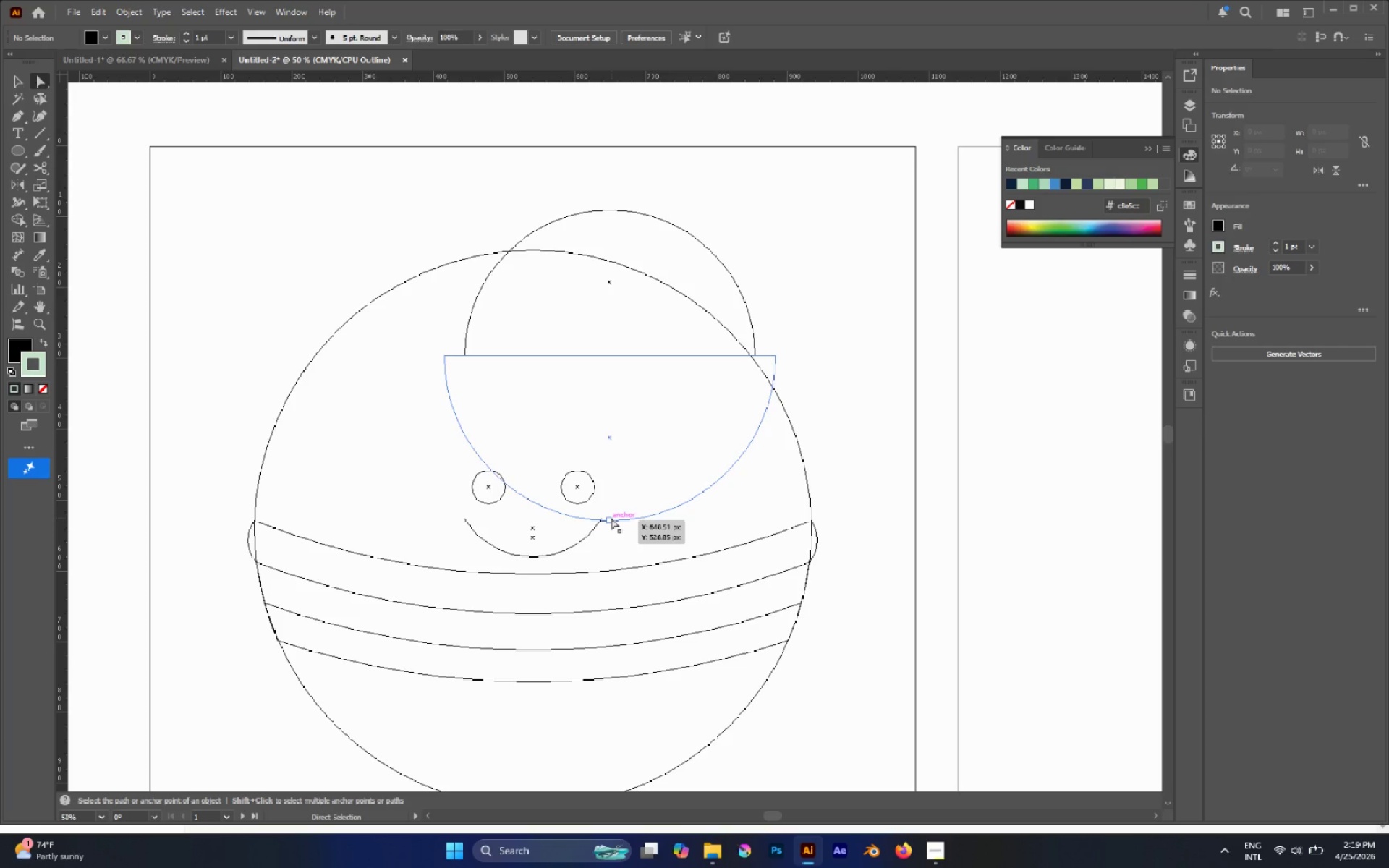 
hold_key(key=AltLeft, duration=0.38)
left_click([611, 518])
 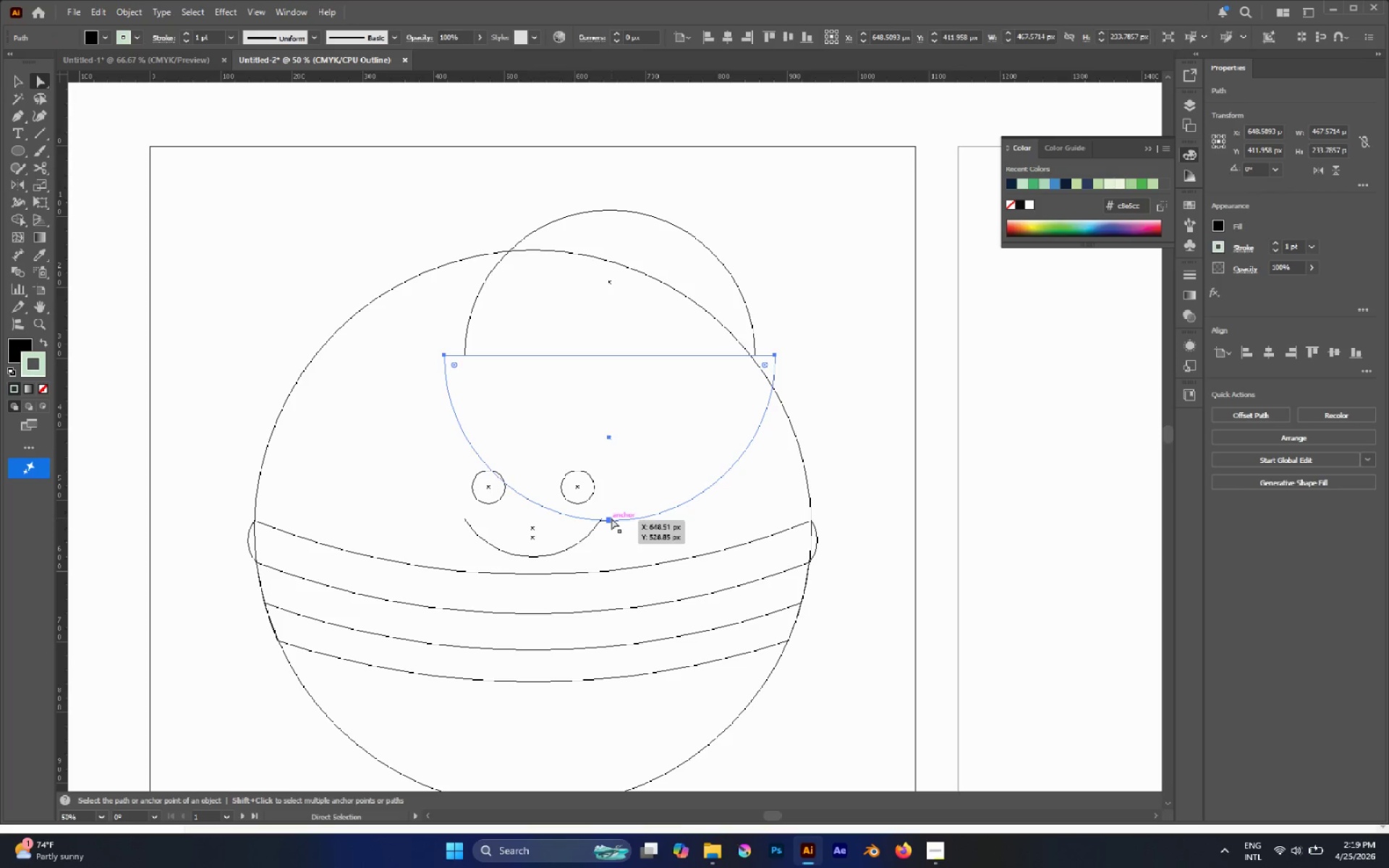 
key(V)
 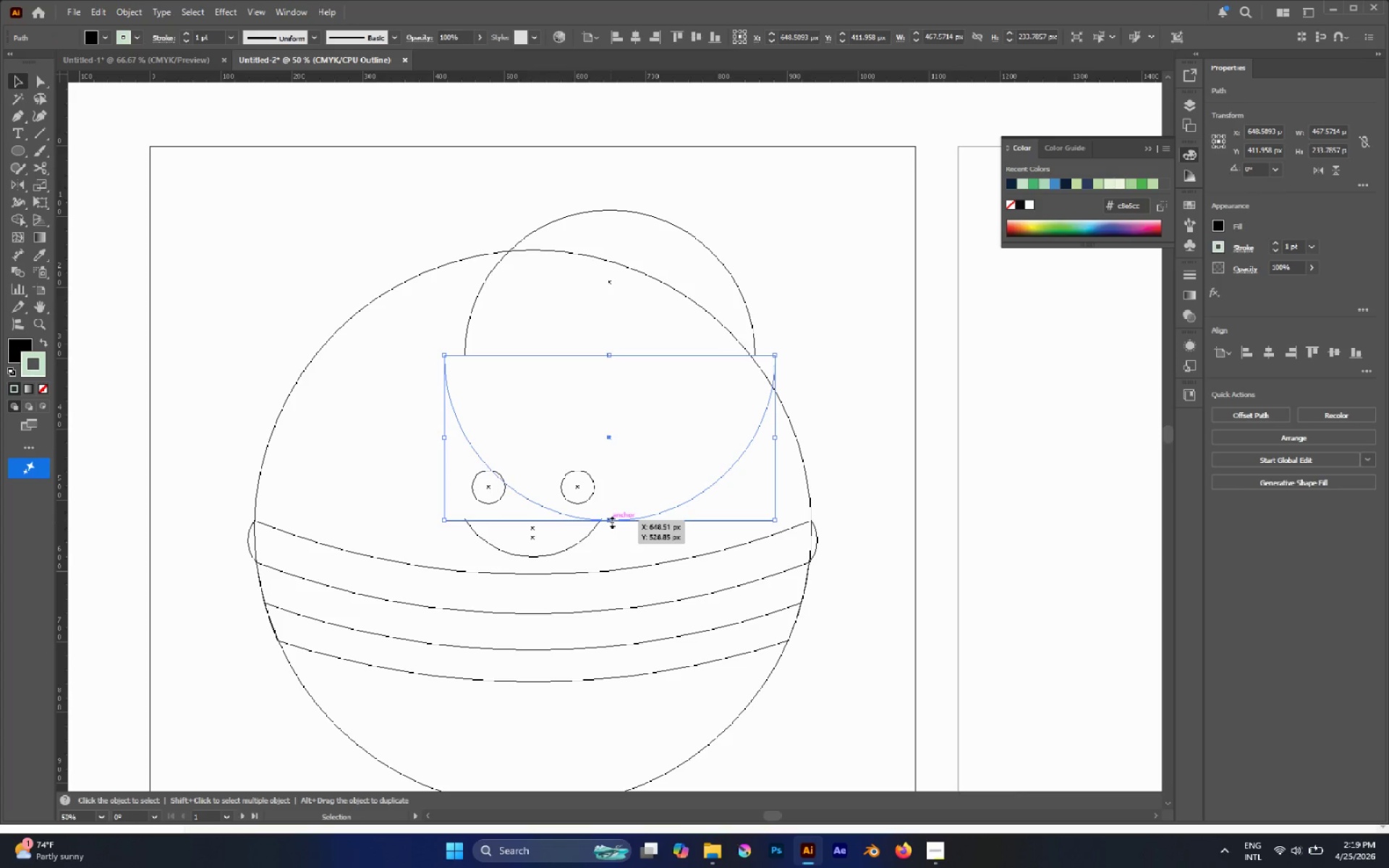 
left_click_drag(start_coordinate=[611, 521], to_coordinate=[610, 383])
 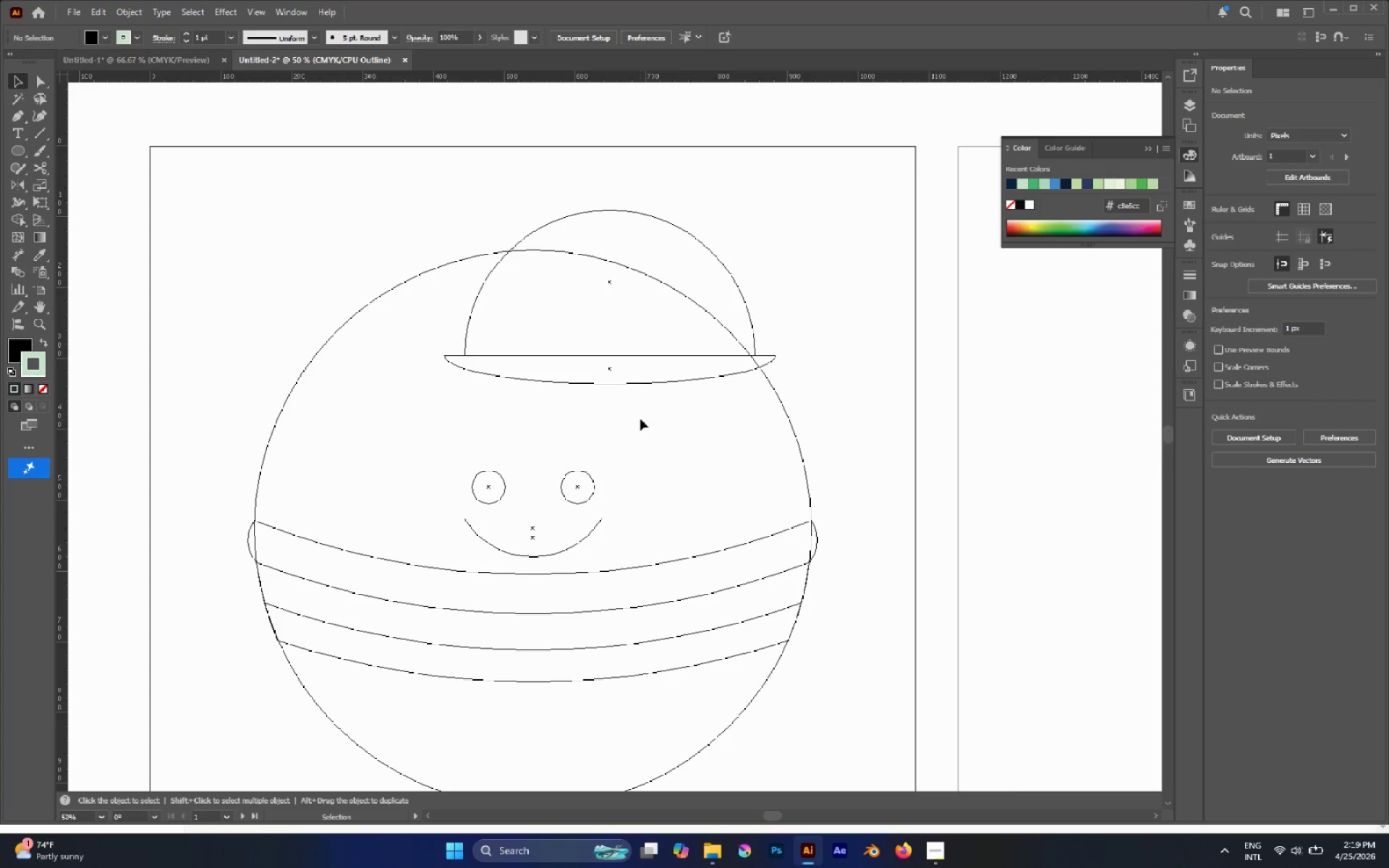 
left_click_drag(start_coordinate=[638, 404], to_coordinate=[562, 351])
 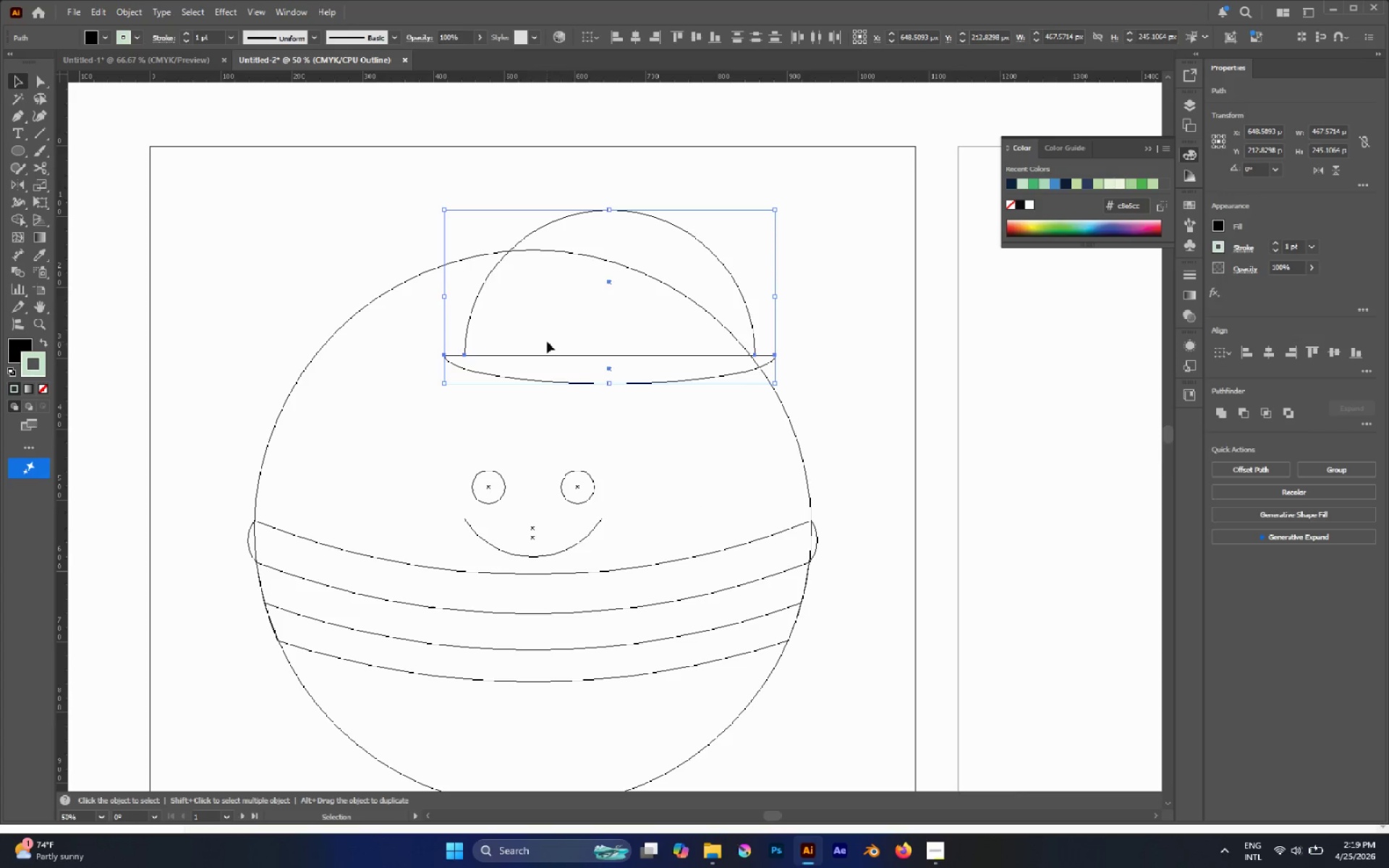 
hold_key(key=ControlLeft, duration=1.42)
 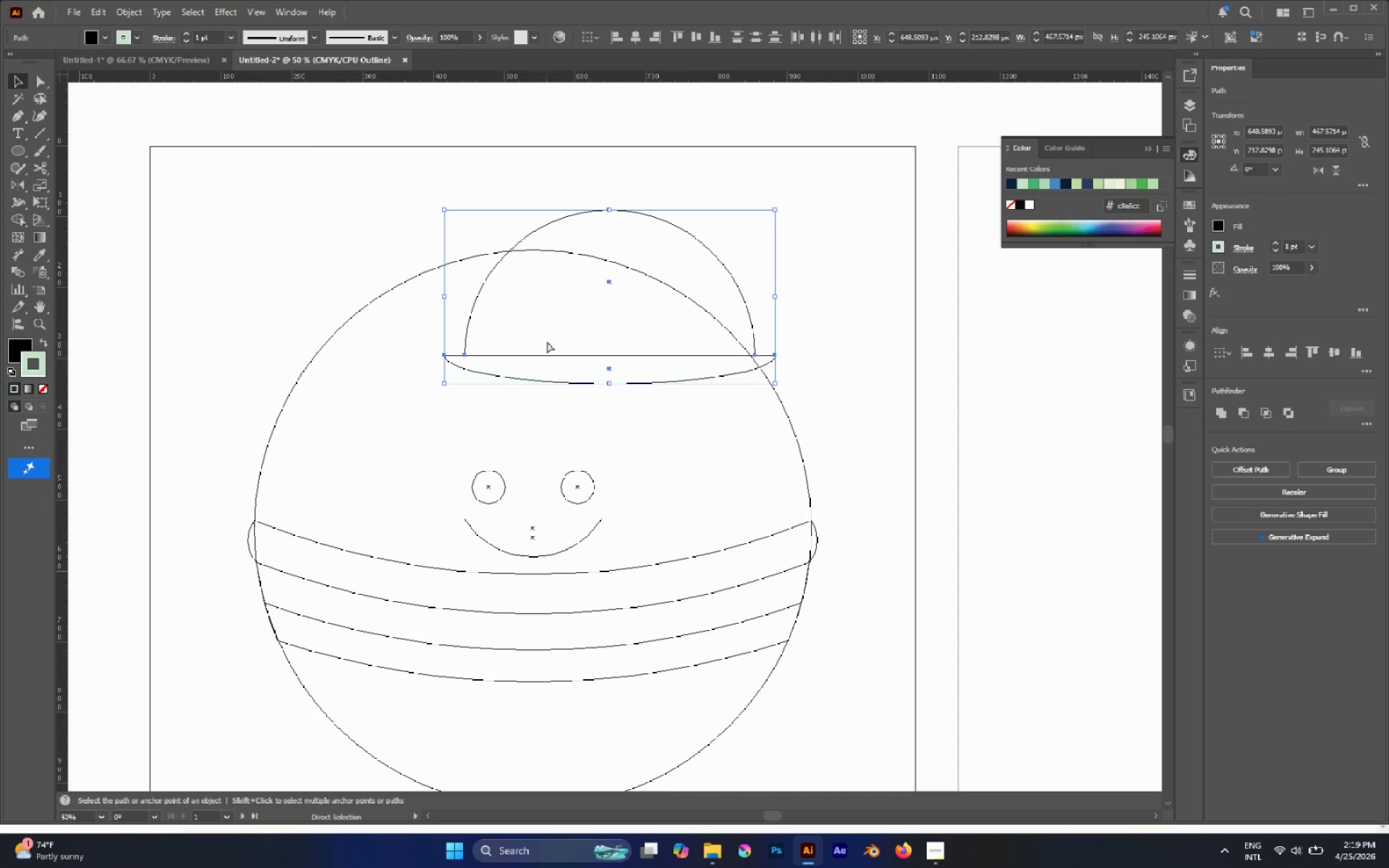 
key(Control+ControlLeft)
 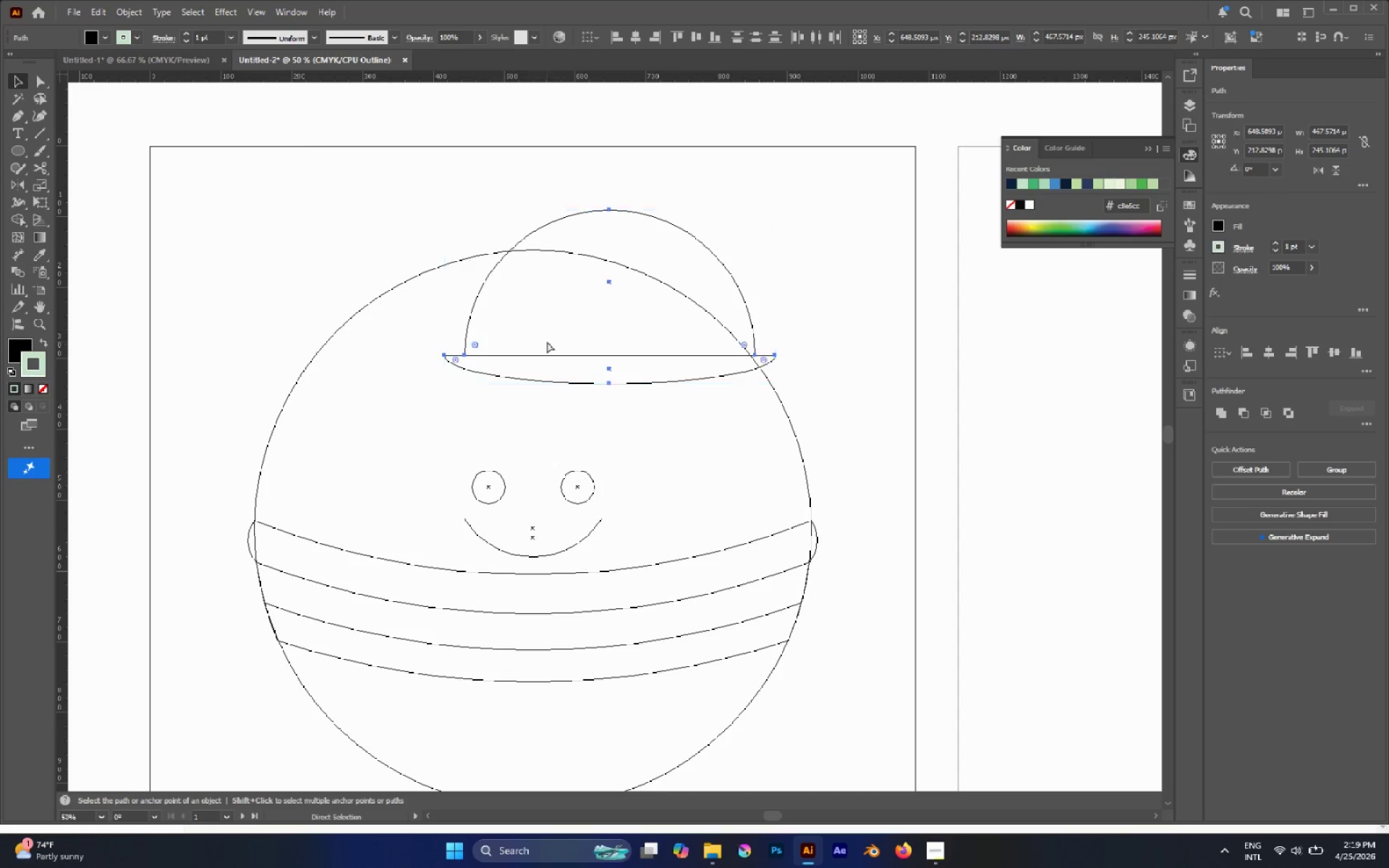 
key(Control+Y)
 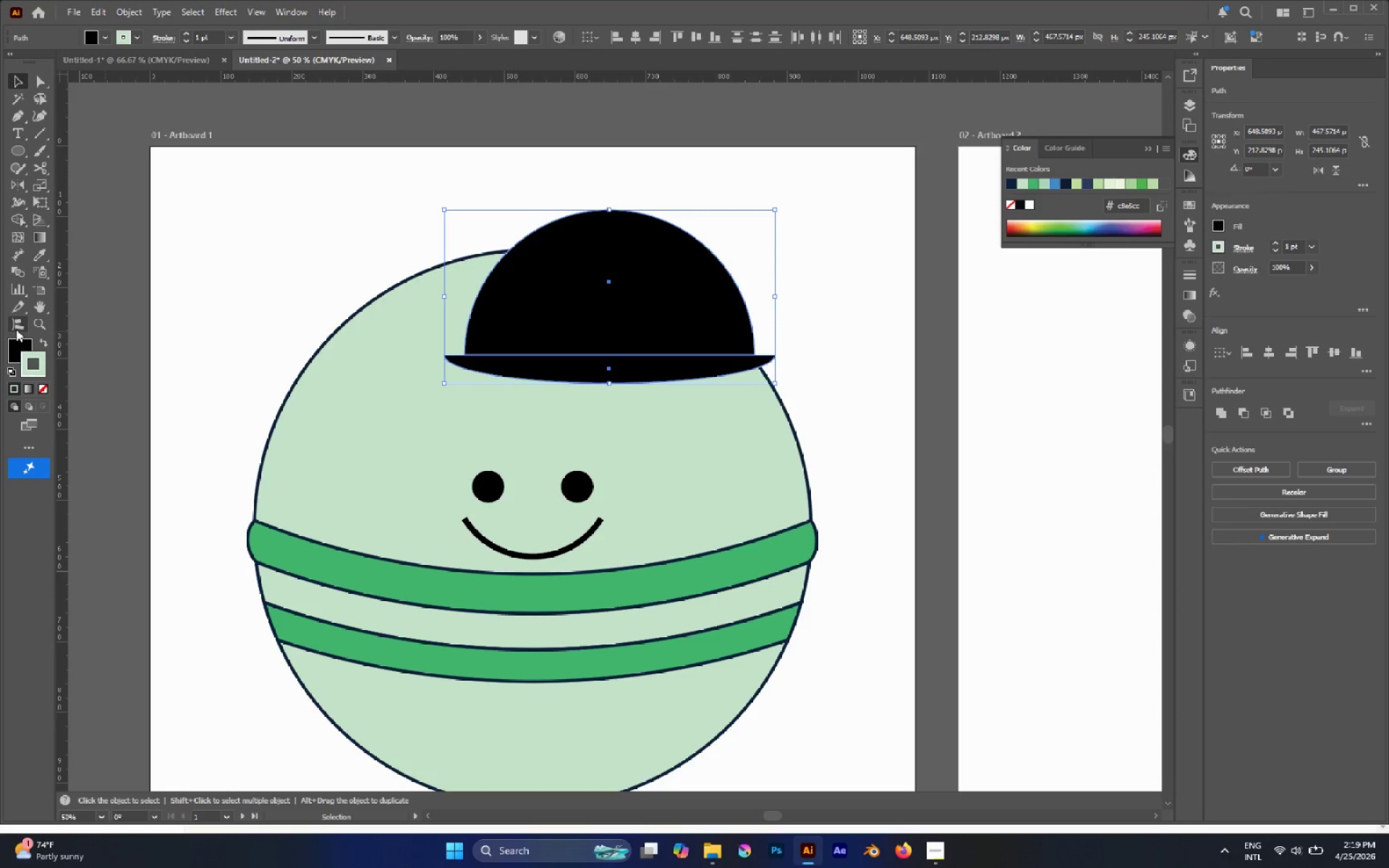 
double_click([20, 349])
 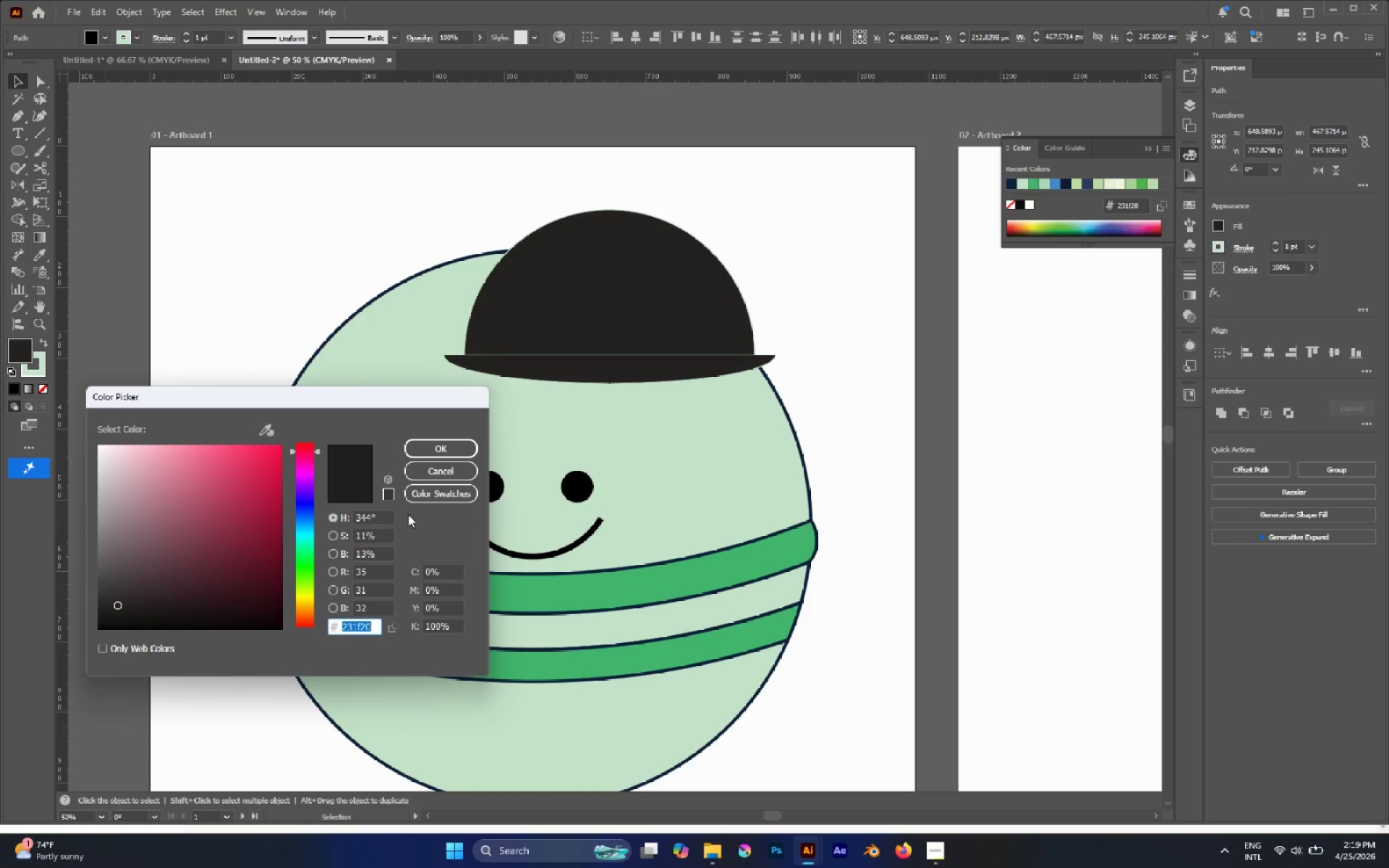 
left_click_drag(start_coordinate=[304, 502], to_coordinate=[308, 516])
 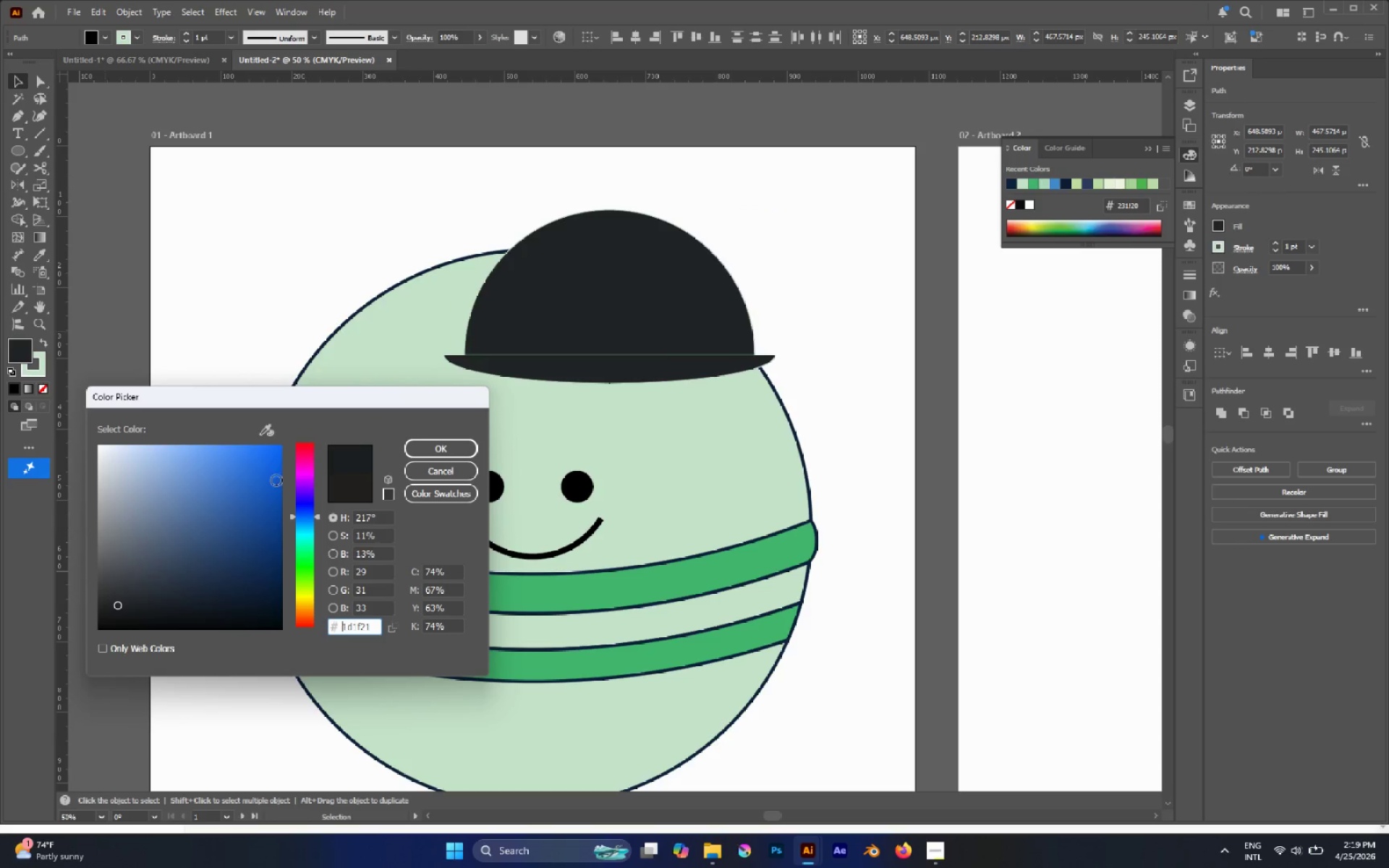 
left_click_drag(start_coordinate=[269, 476], to_coordinate=[262, 472])
 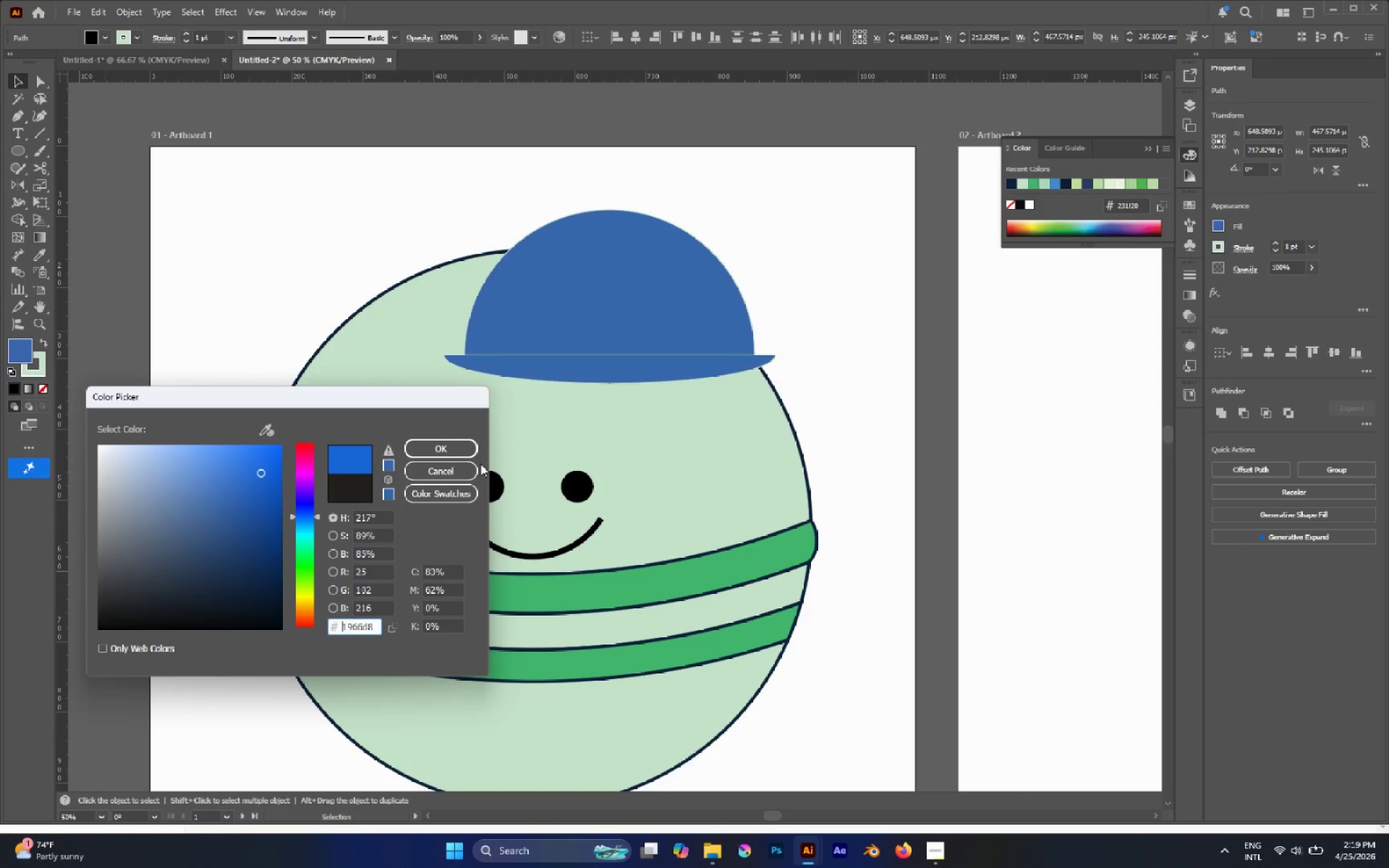 
left_click([452, 452])
 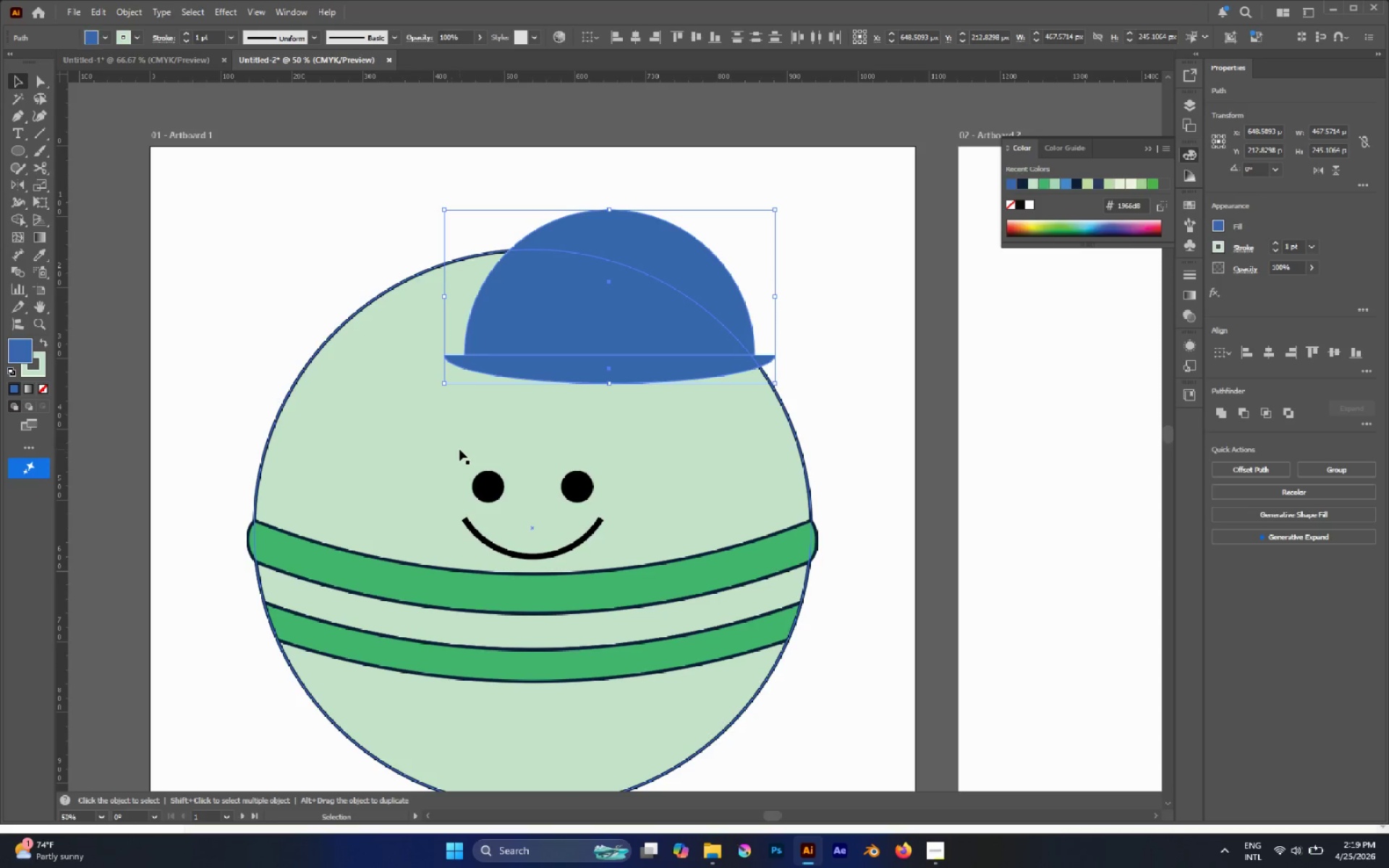 
key(I)
 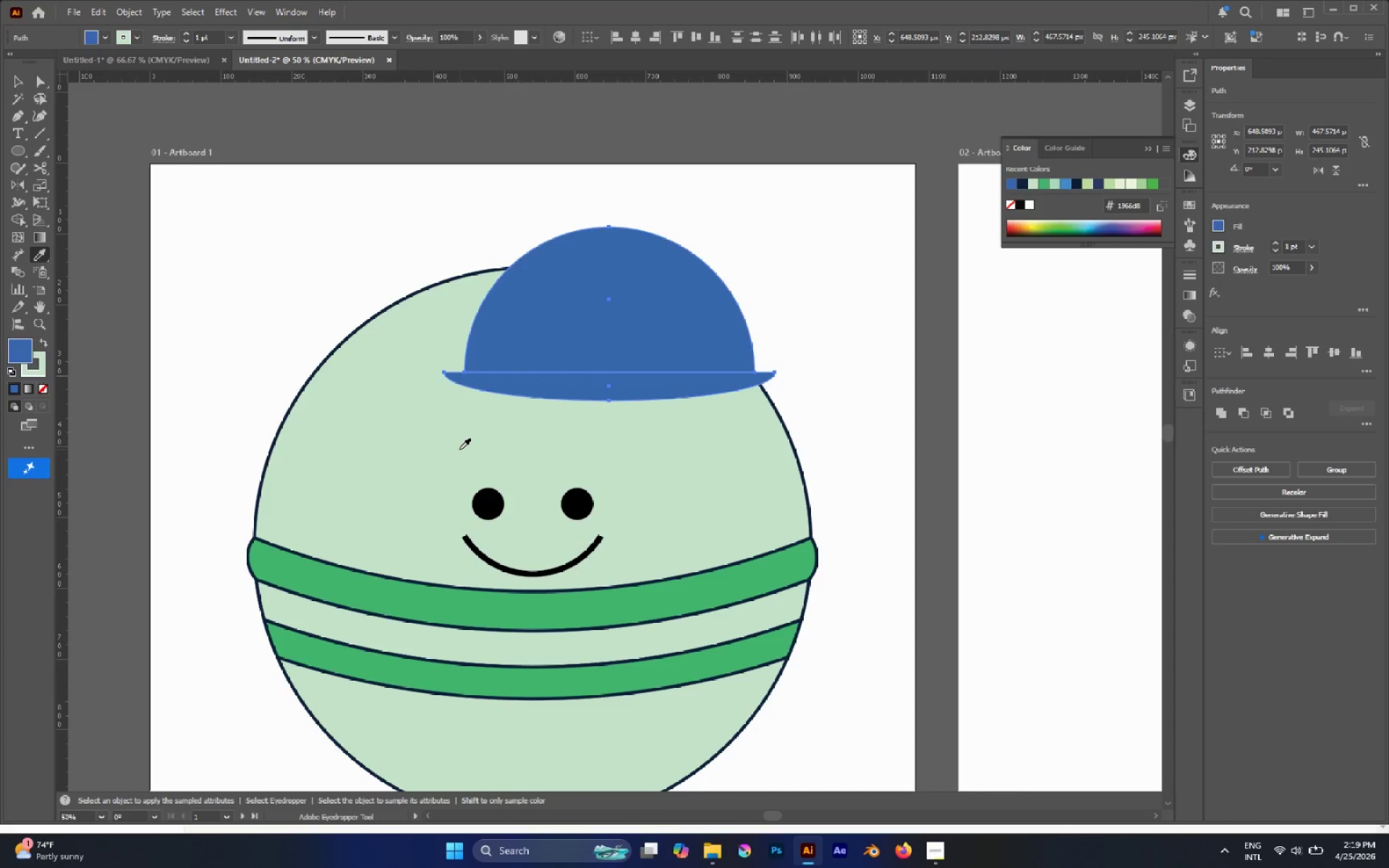 
scroll: coordinate [459, 449], scroll_direction: up, amount: 1.0
 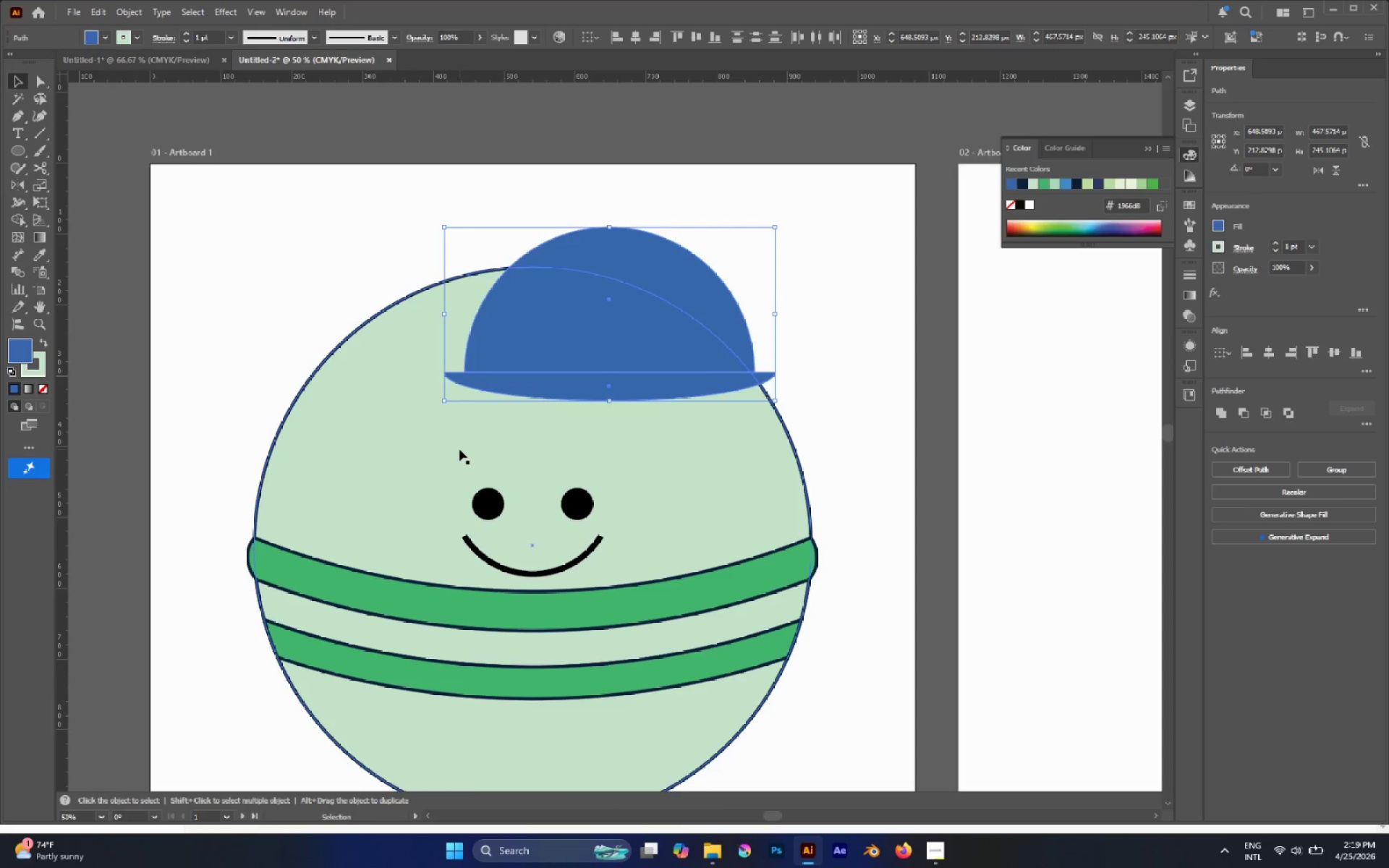 
key(X)
 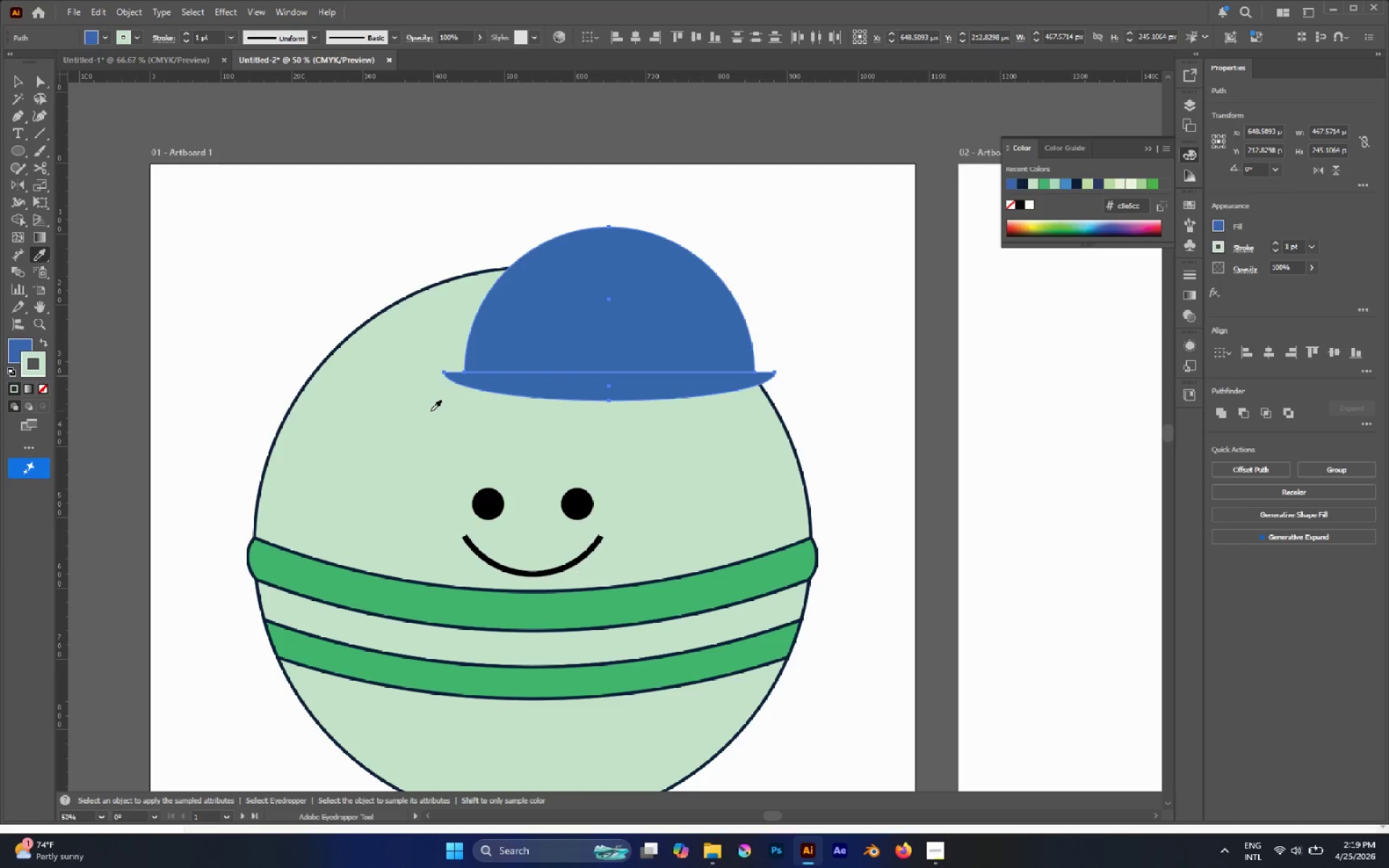 
hold_key(key=ShiftLeft, duration=1.78)
left_click([310, 379])
 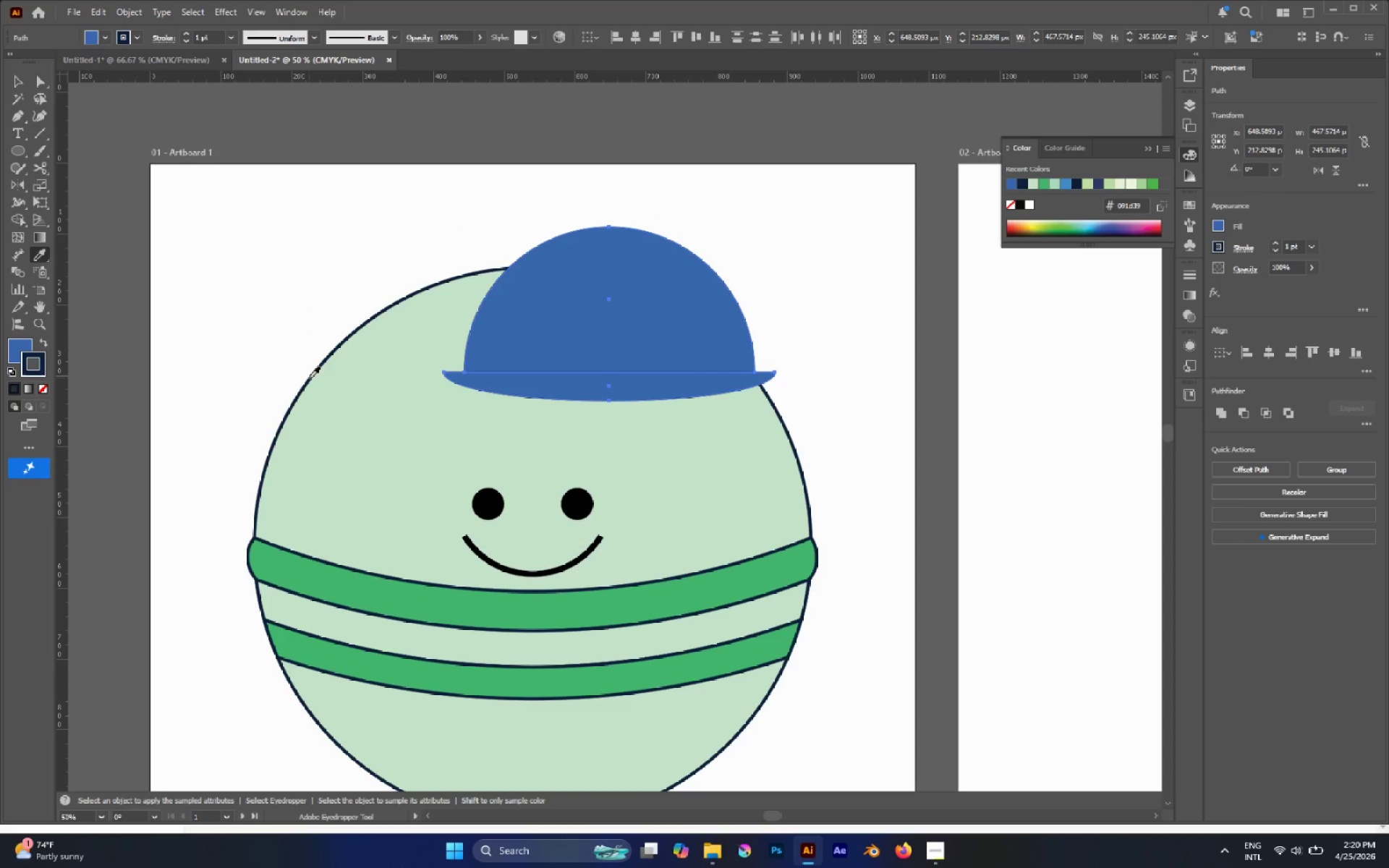 
key(V)
 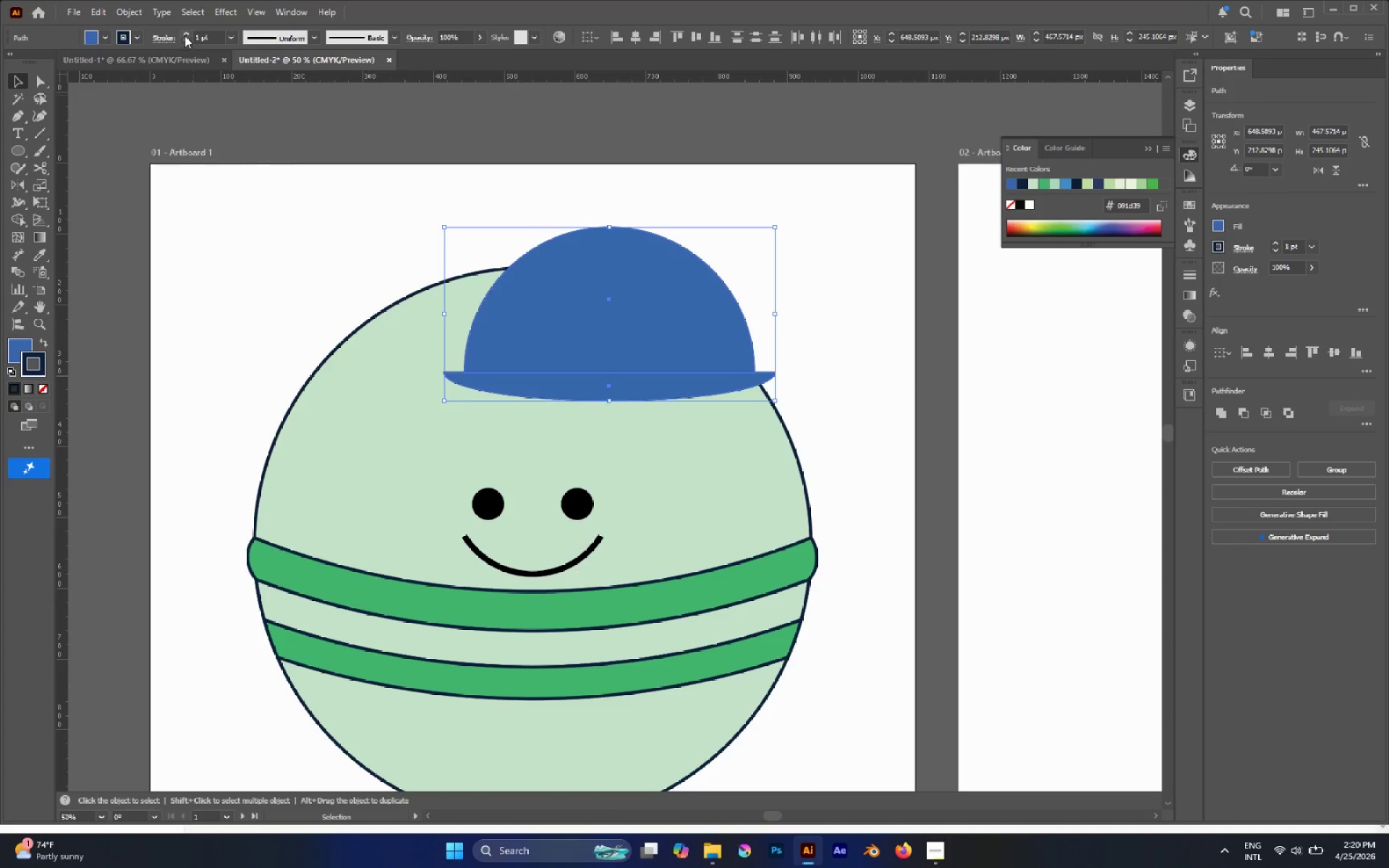 
double_click([184, 35])
 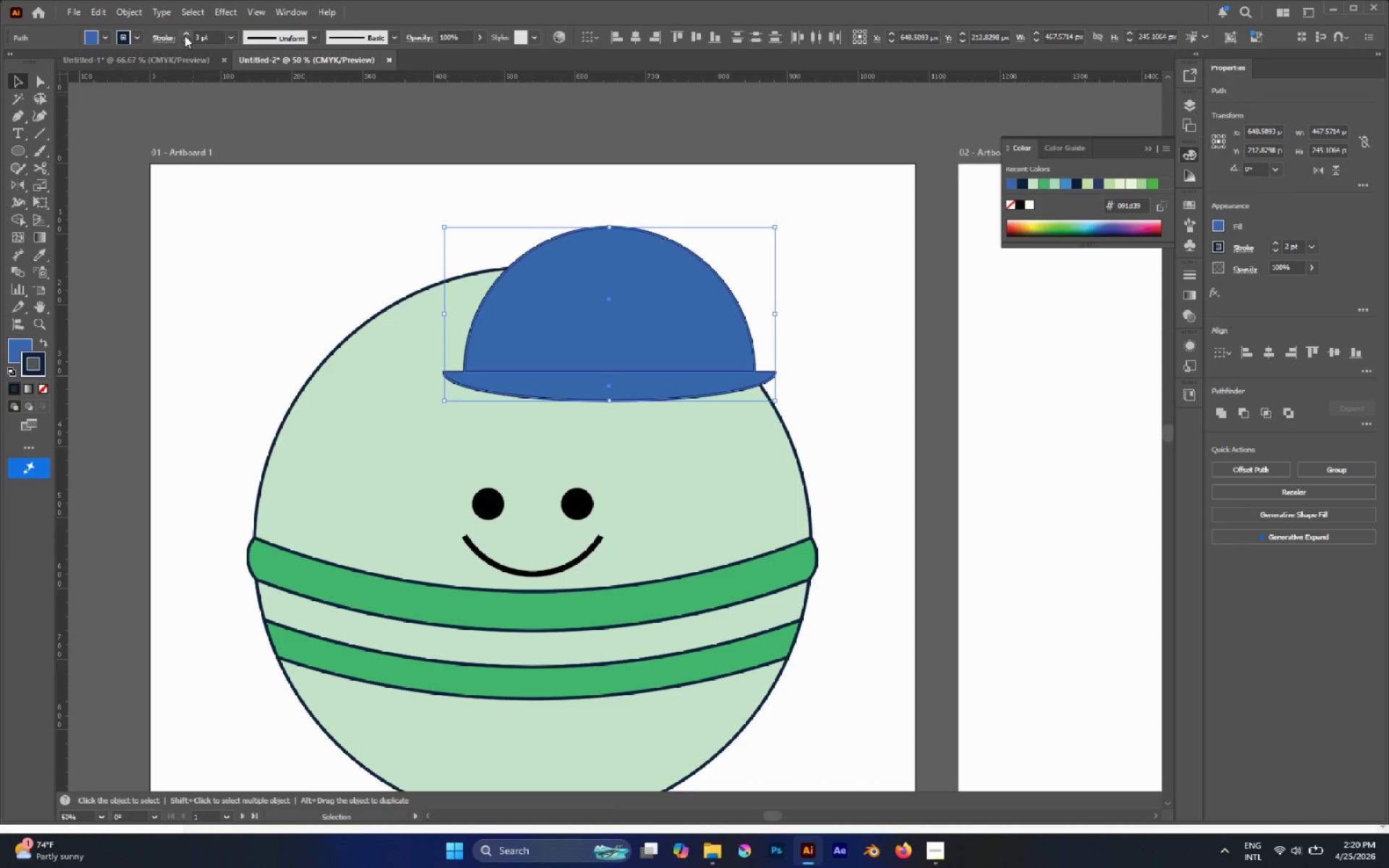 
triple_click([184, 35])
 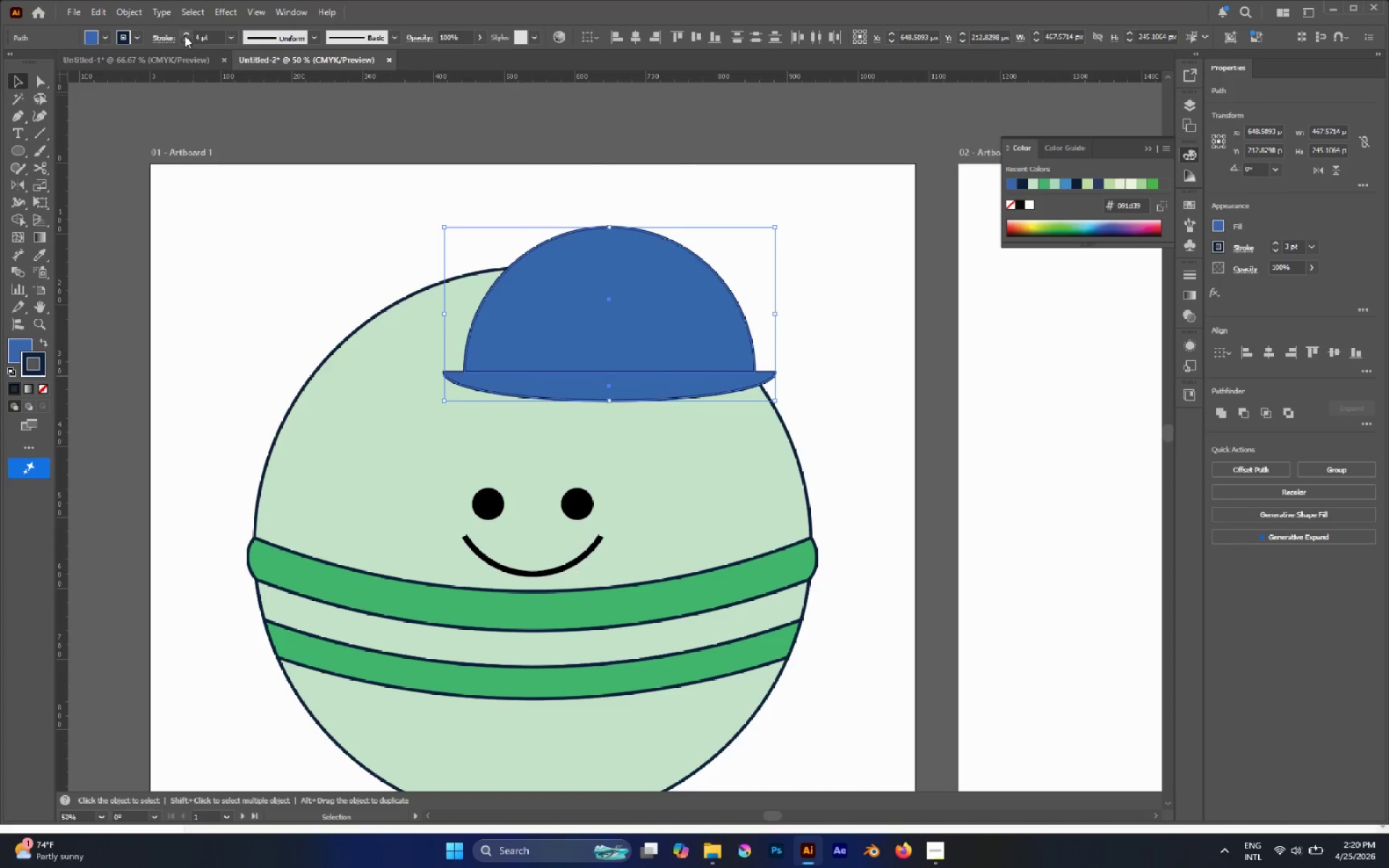 
triple_click([184, 35])
 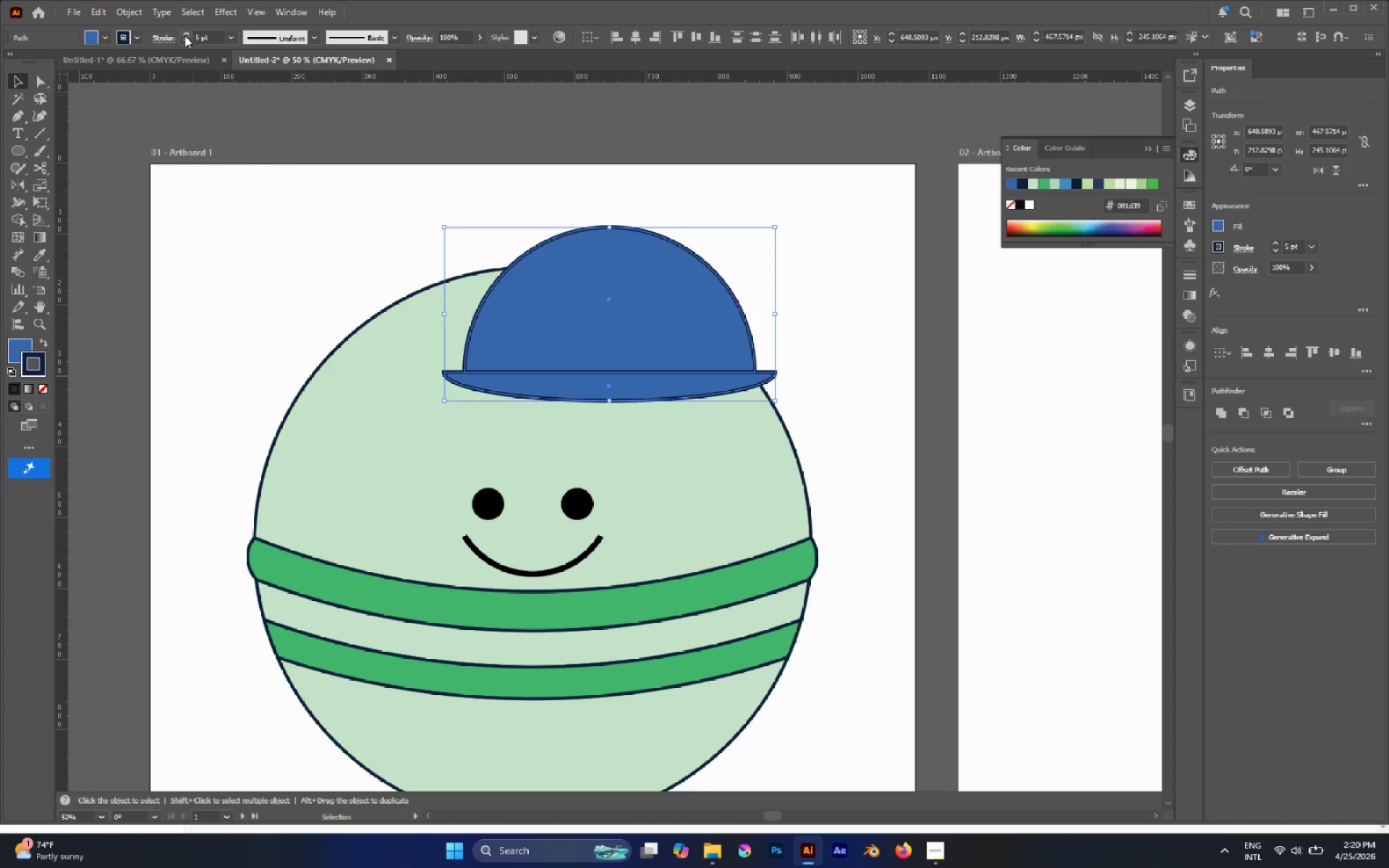 
left_click([184, 35])
 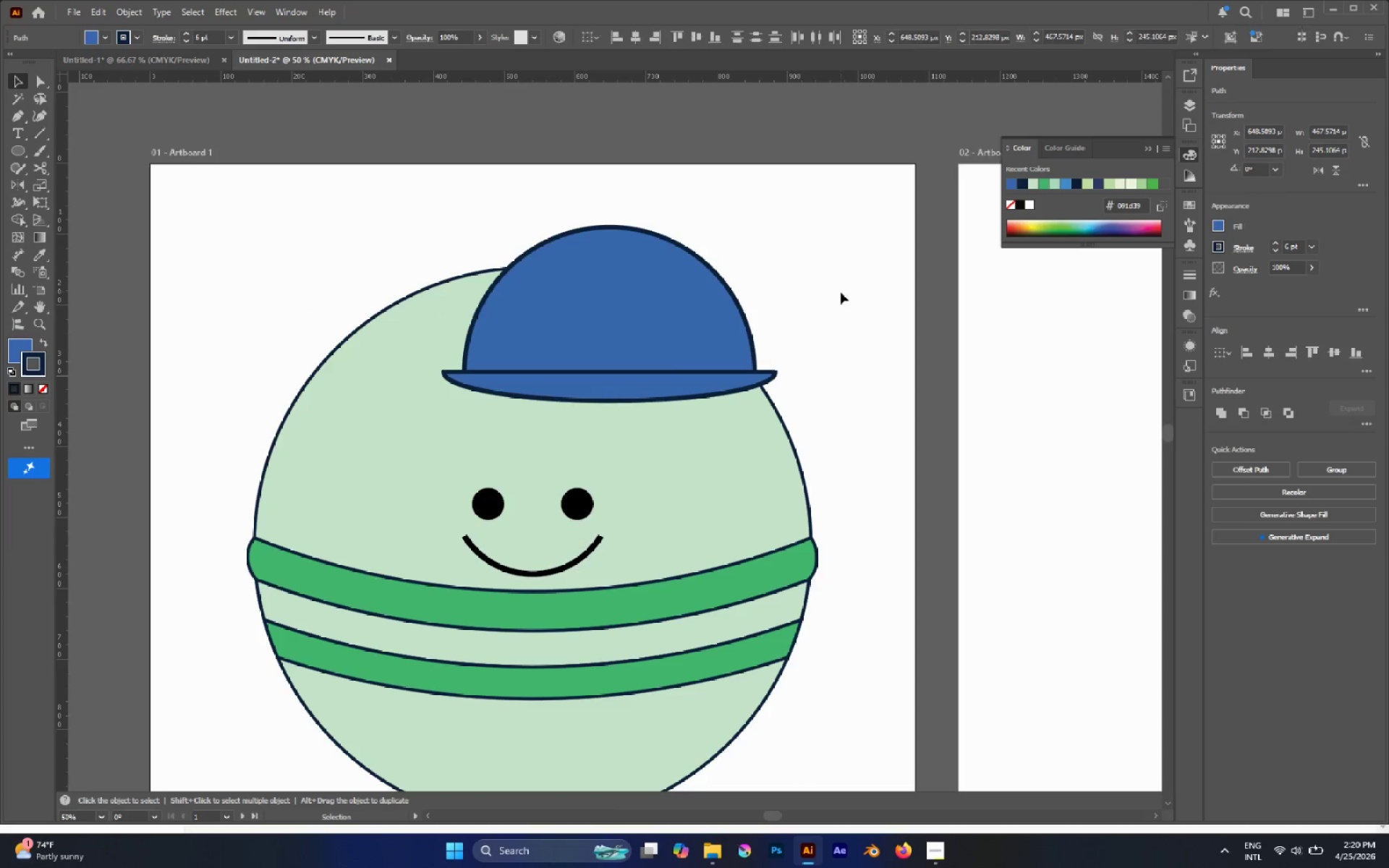 
double_click([699, 300])
 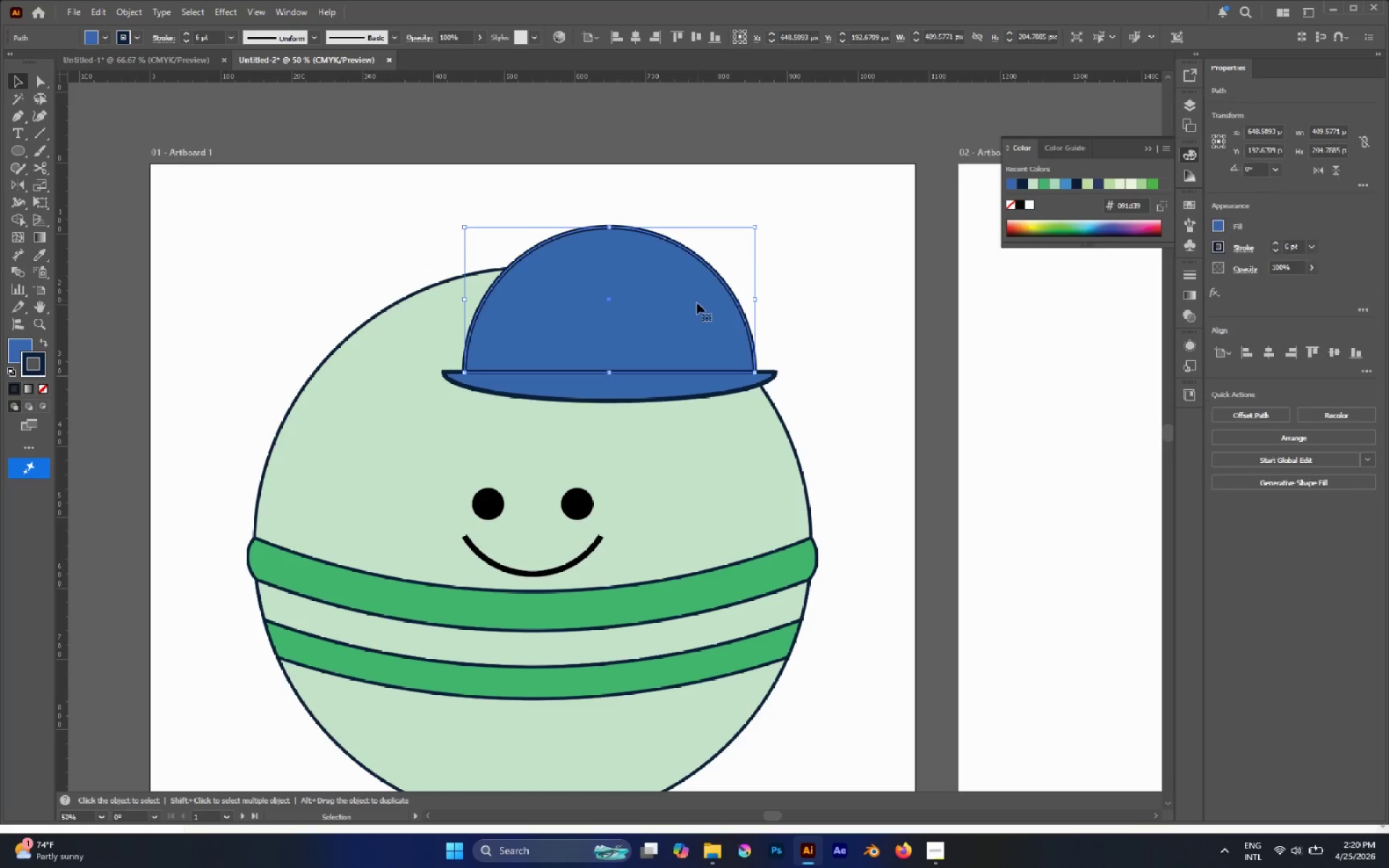 
hold_key(key=ShiftLeft, duration=0.47)
left_click([660, 383])
 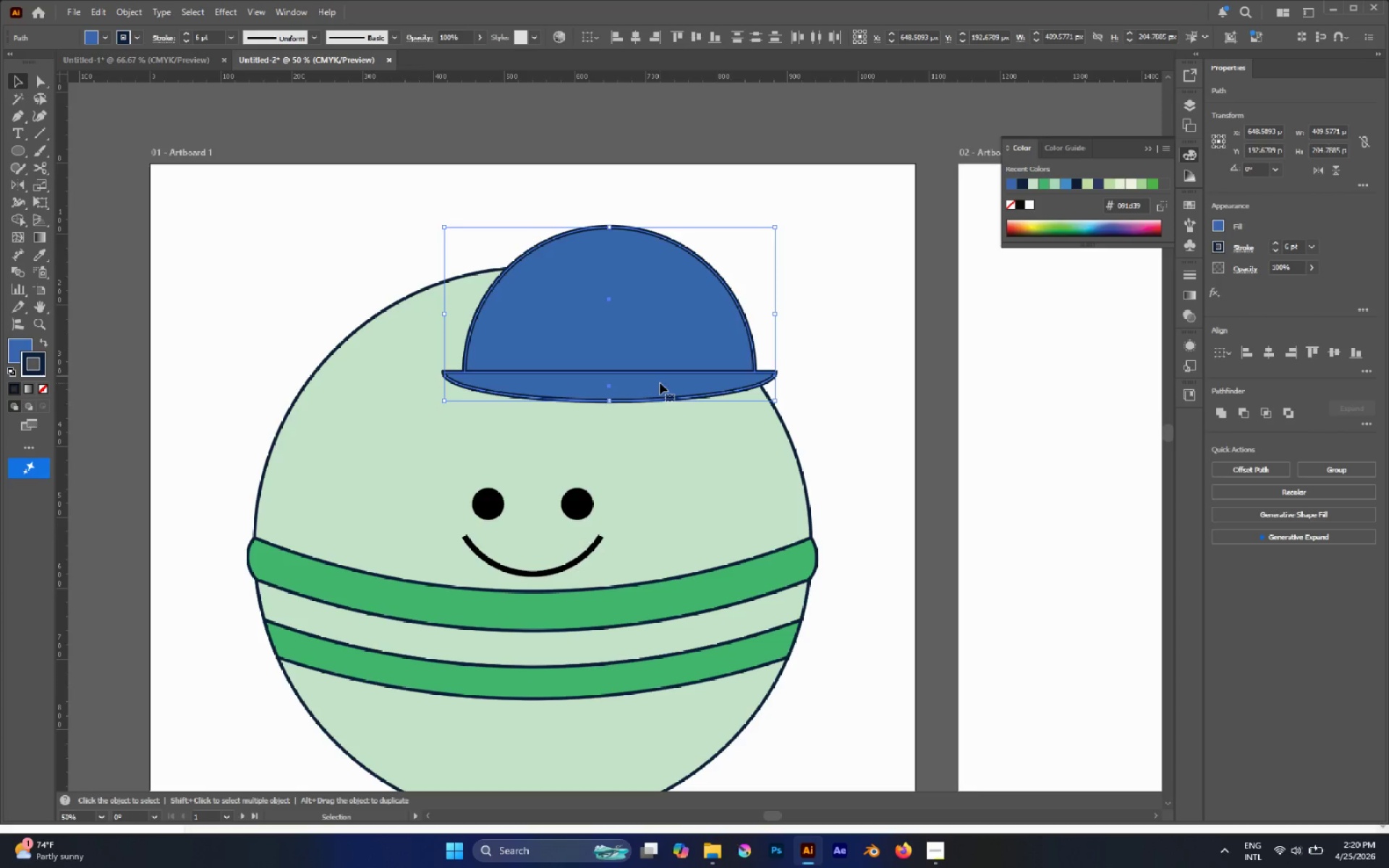 
key(Control+G)
 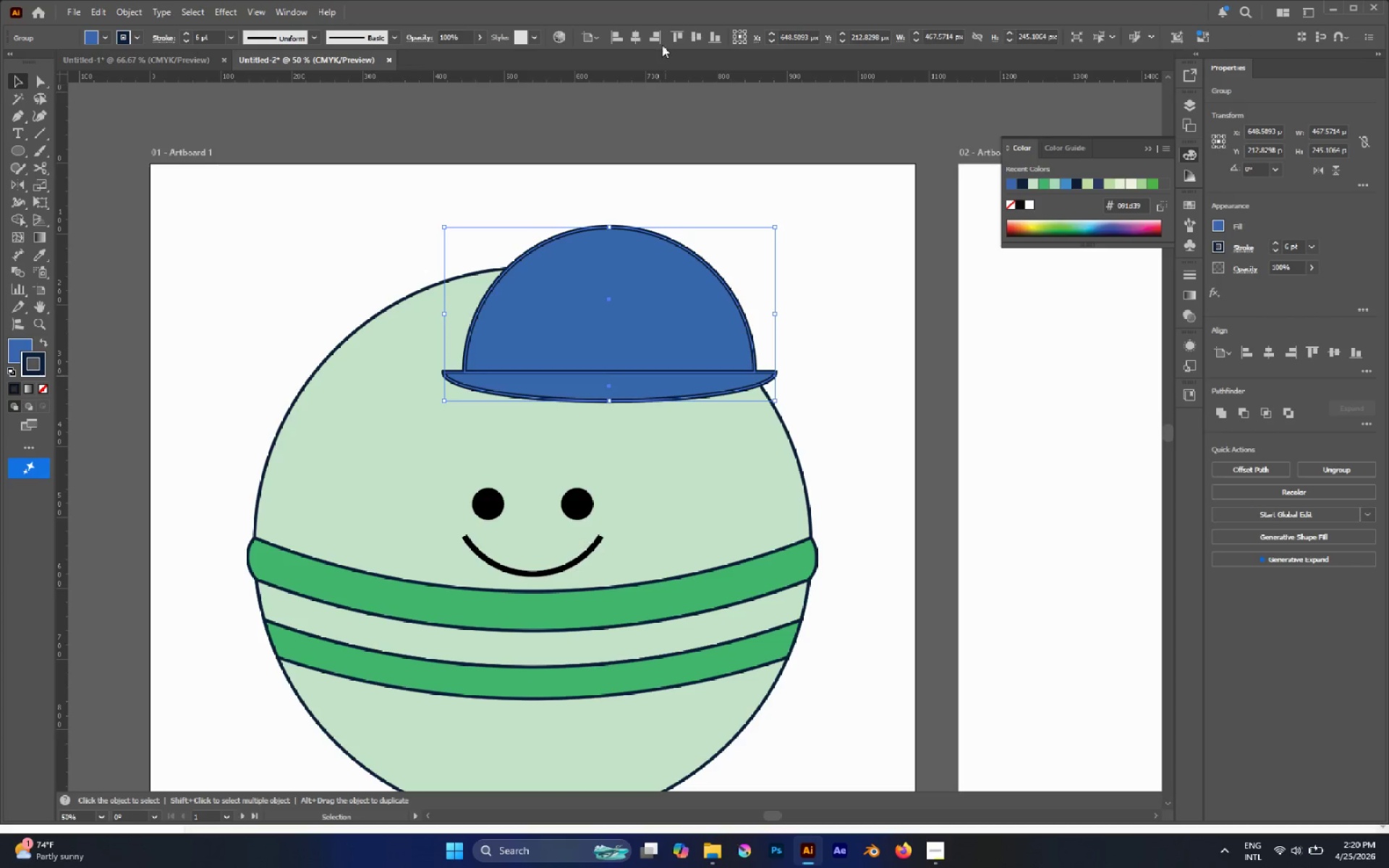 
left_click([637, 32])
 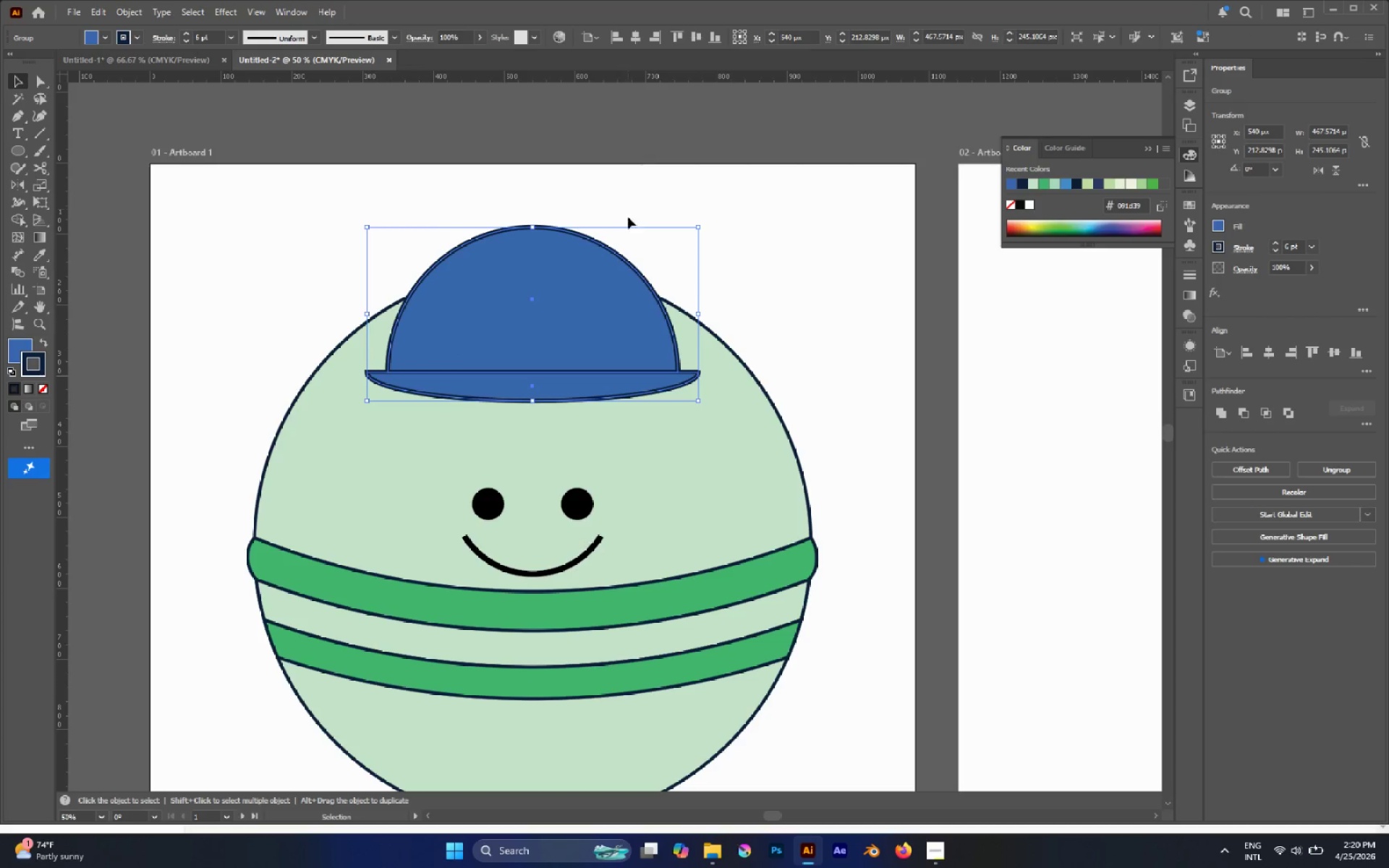 
hold_key(key=AltLeft, duration=0.36)
 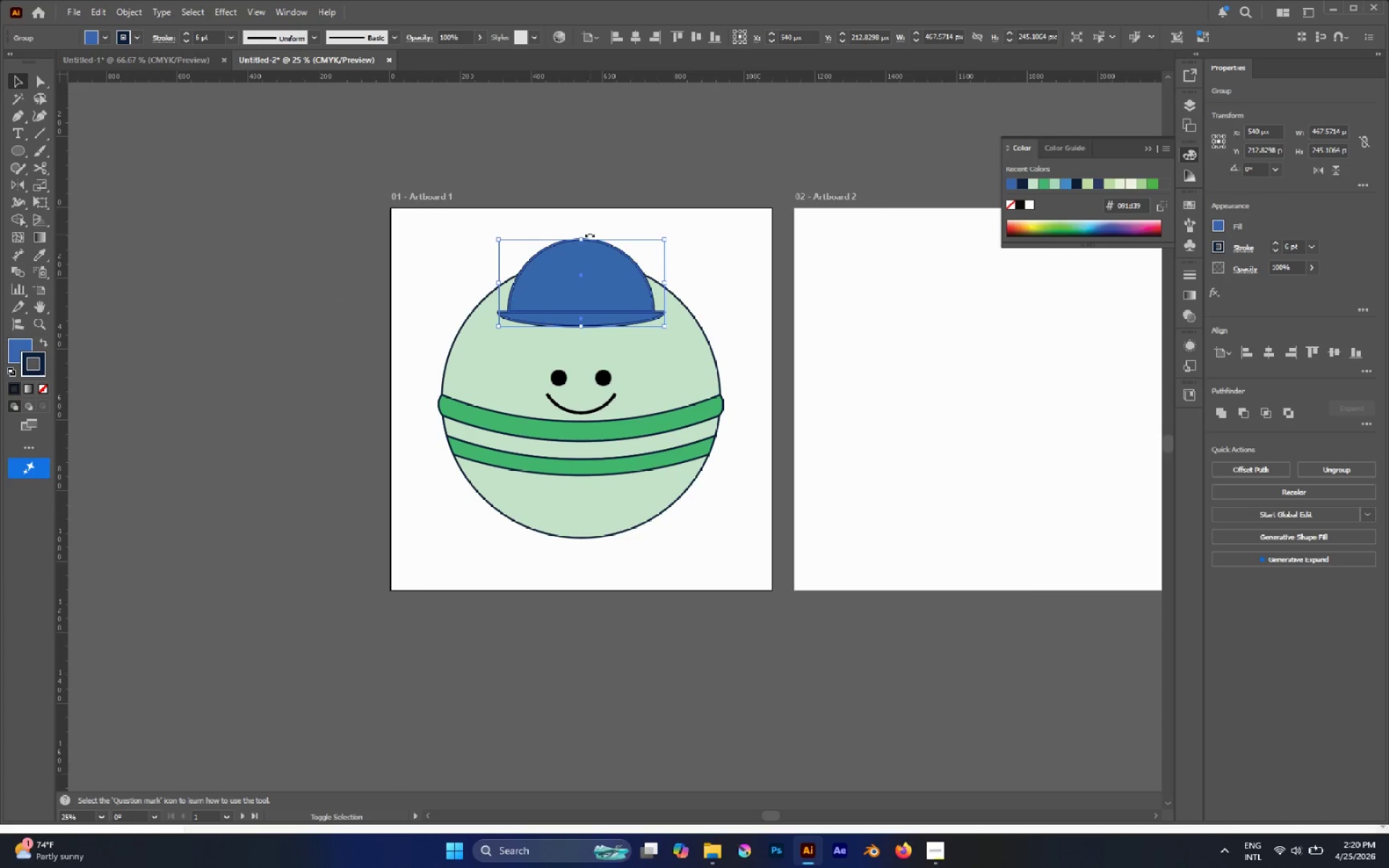 
hold_key(key=ShiftLeft, duration=3.41)
 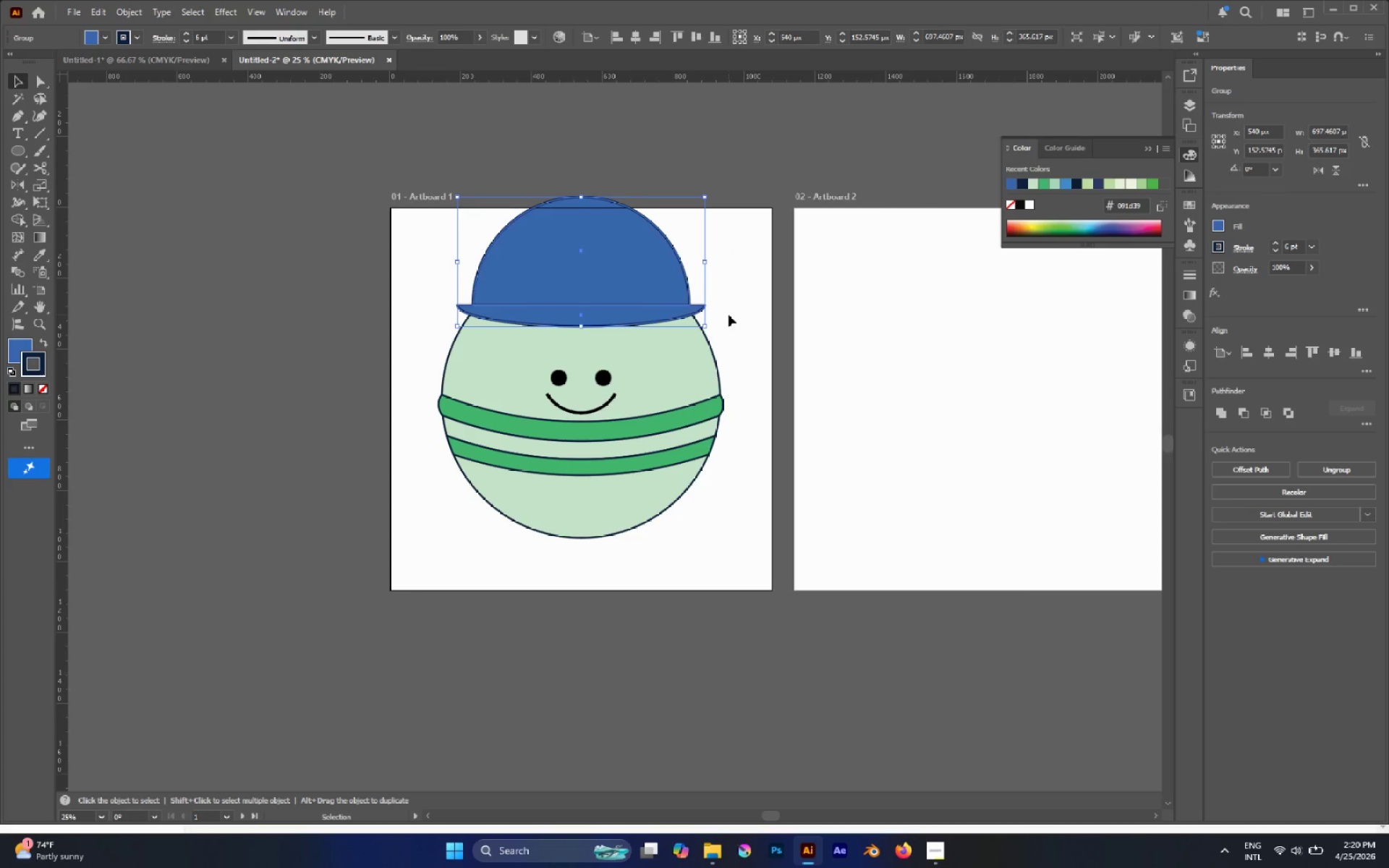 
scroll: coordinate [630, 252], scroll_direction: down, amount: 2.0
 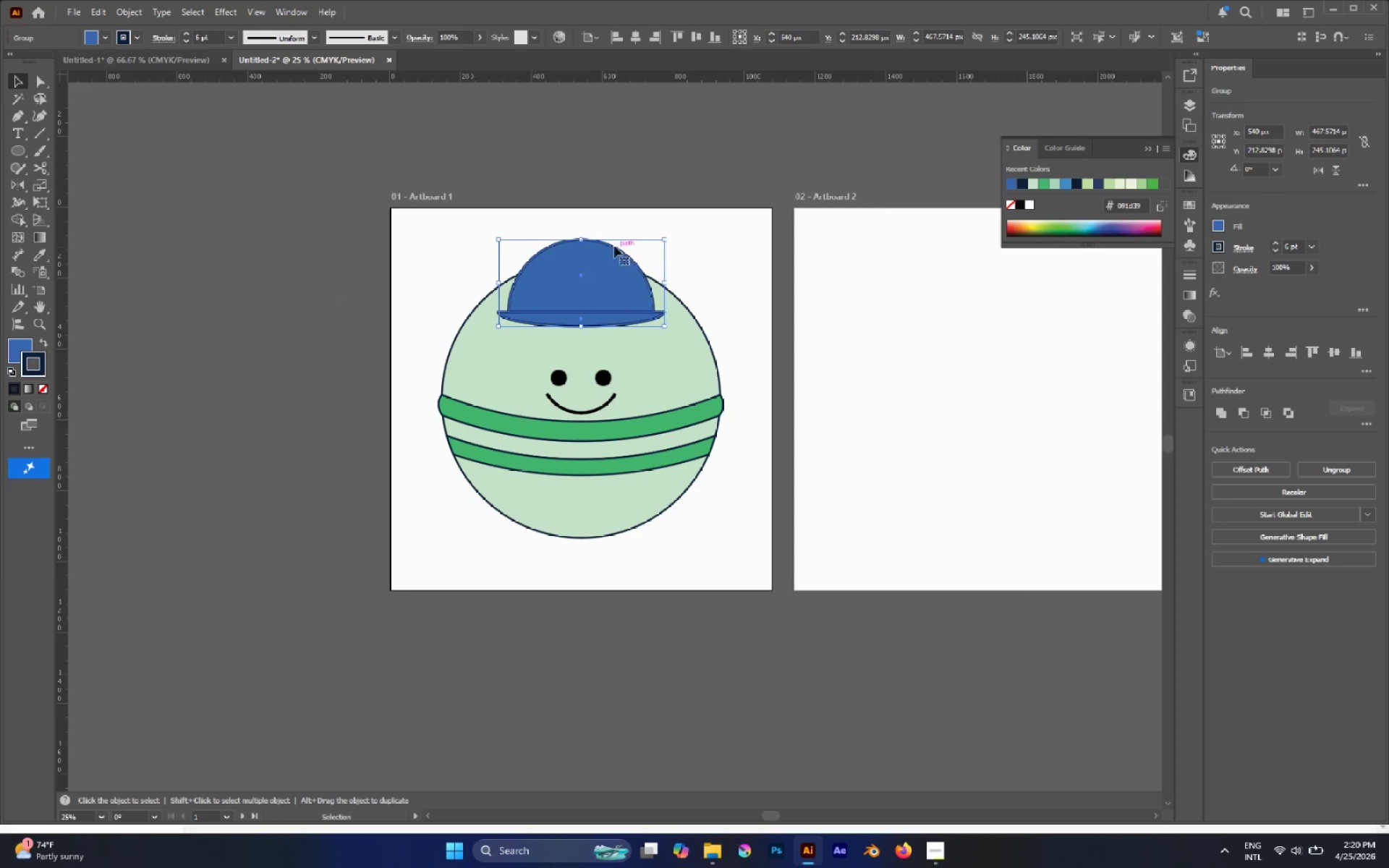 
left_click_drag(start_coordinate=[579, 237], to_coordinate=[606, 197])
 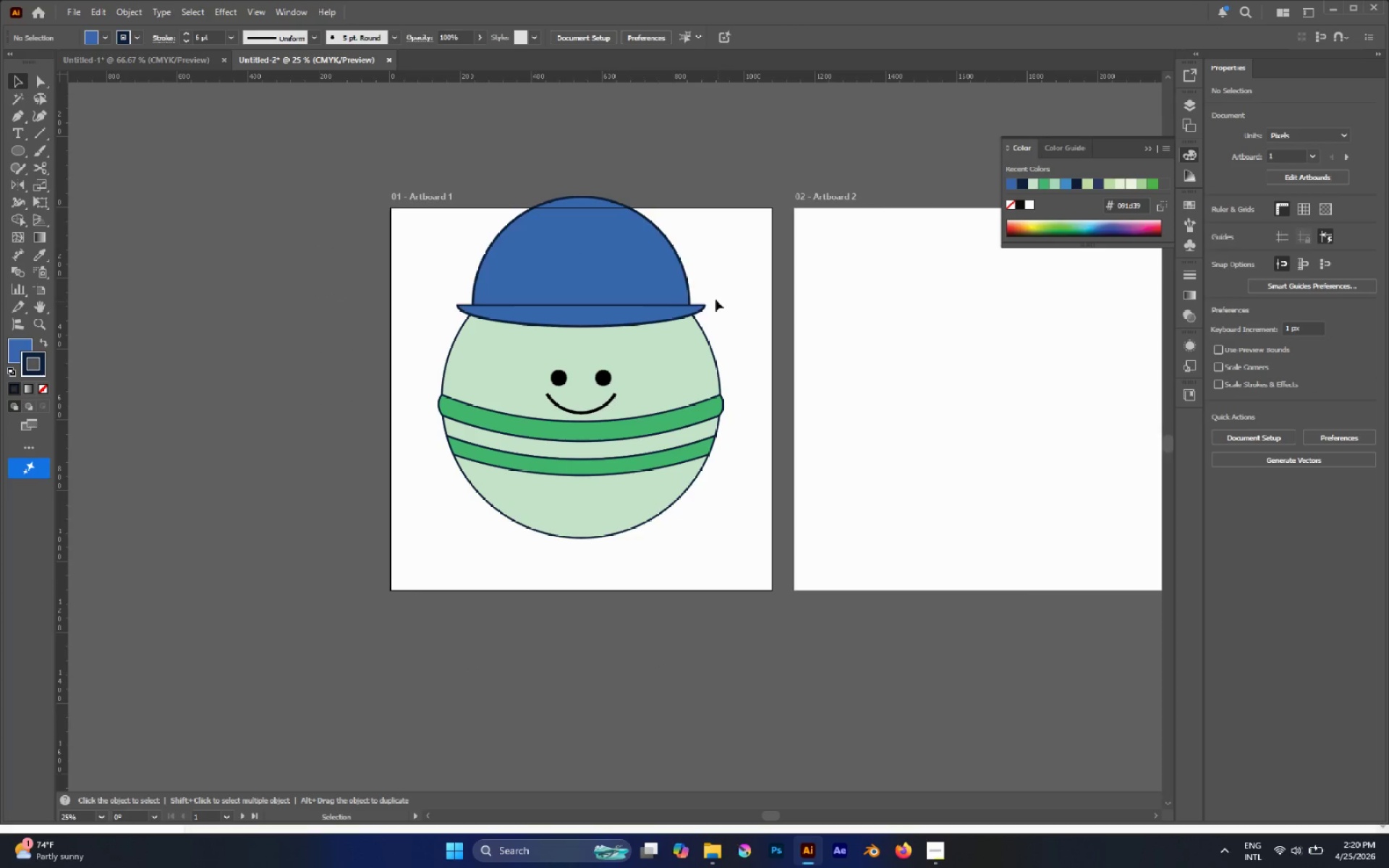 
scroll: coordinate [692, 305], scroll_direction: none, amount: 0.0
 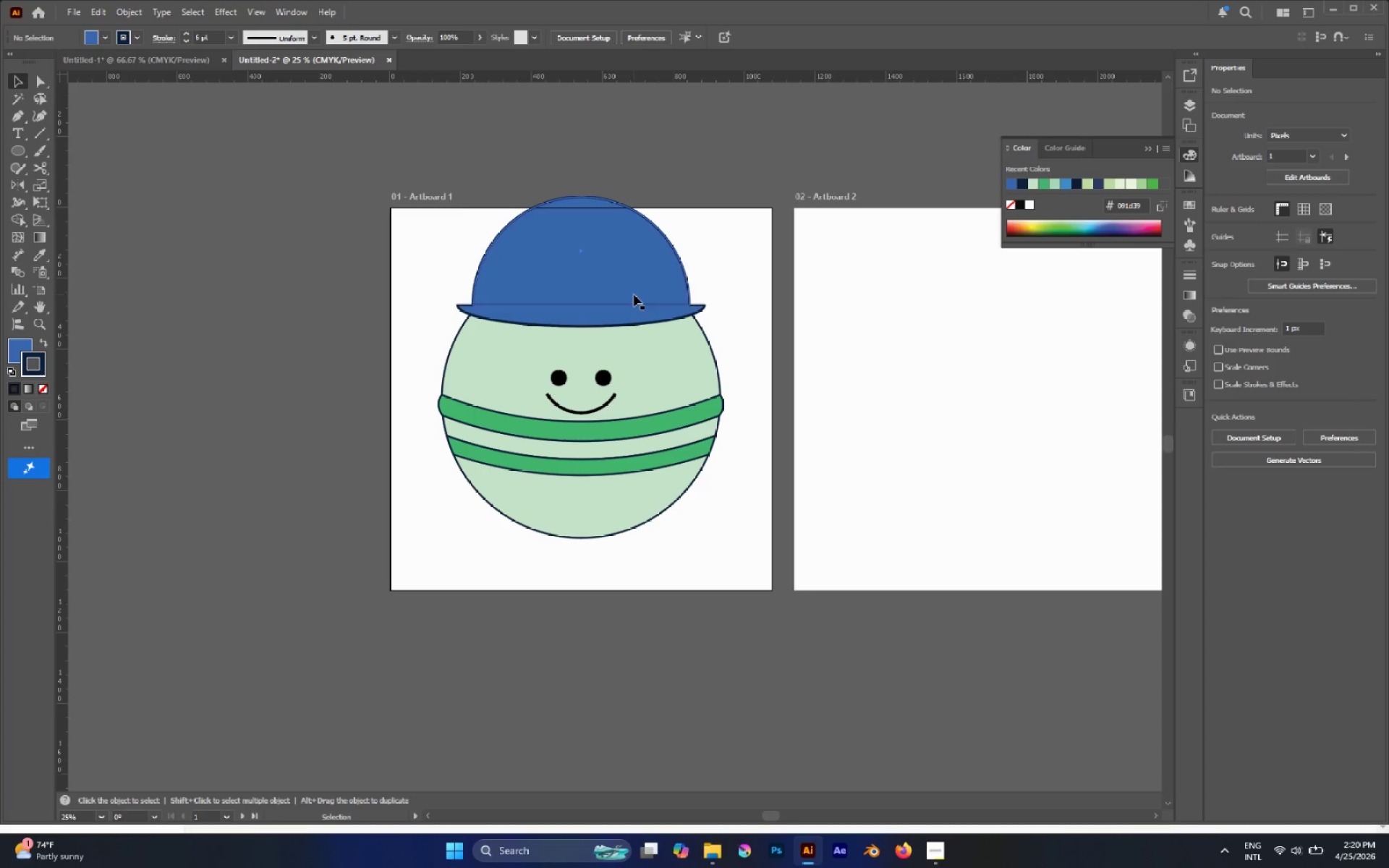 
hold_key(key=ShiftLeft, duration=2.75)
left_click_drag(start_coordinate=[631, 293], to_coordinate=[632, 282])
 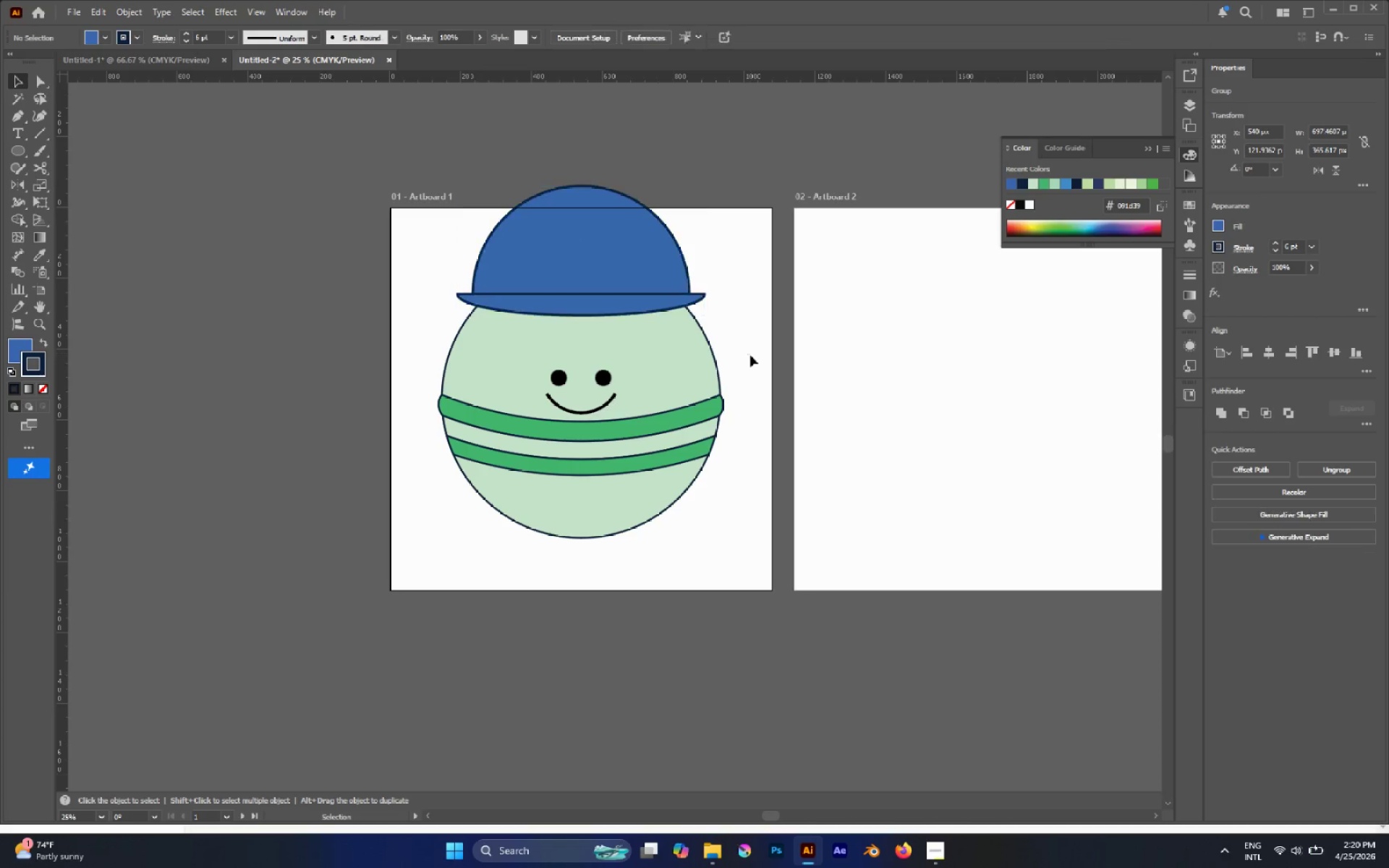 
left_click_drag(start_coordinate=[753, 369], to_coordinate=[671, 476])
 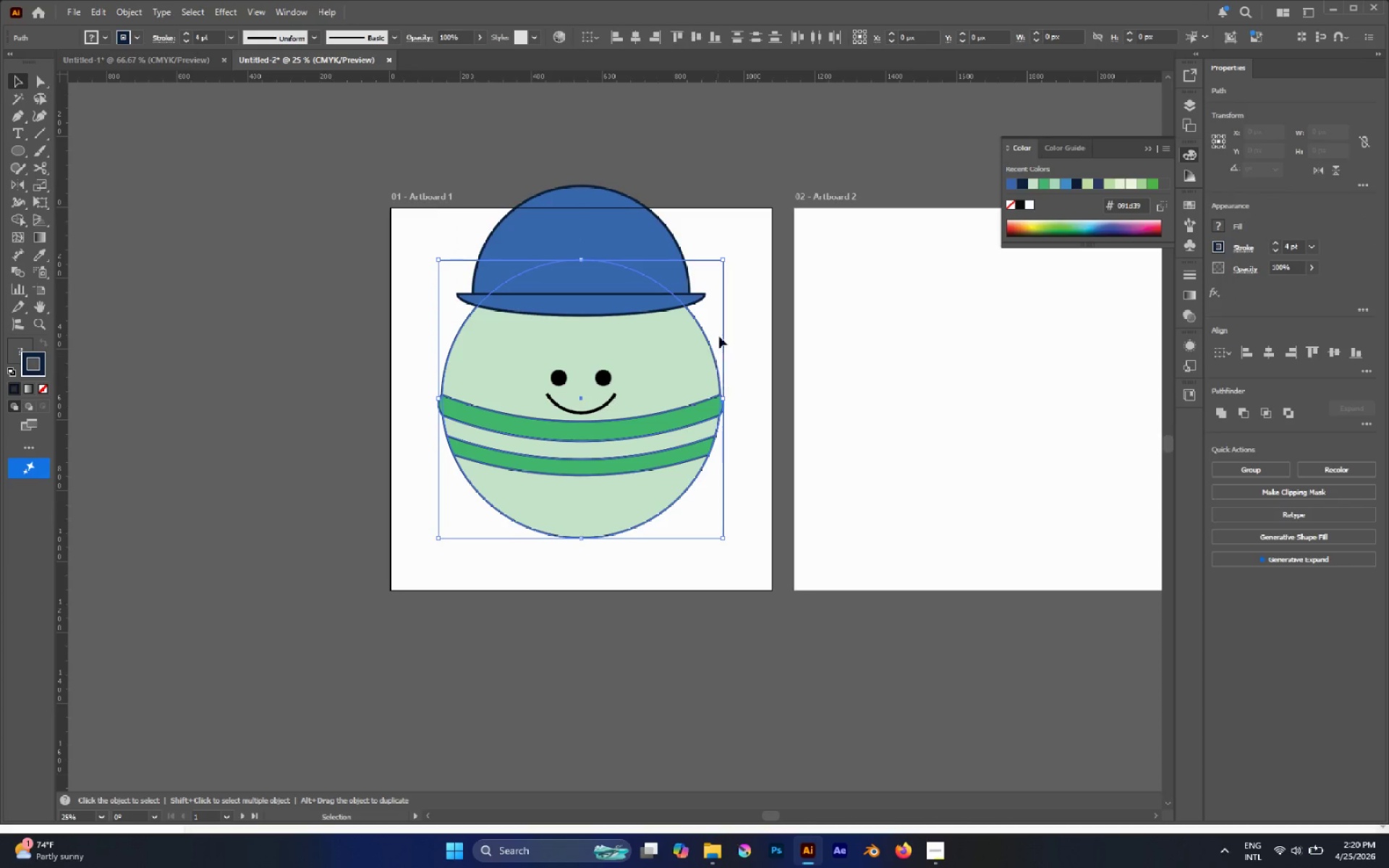 
left_click([731, 323])
 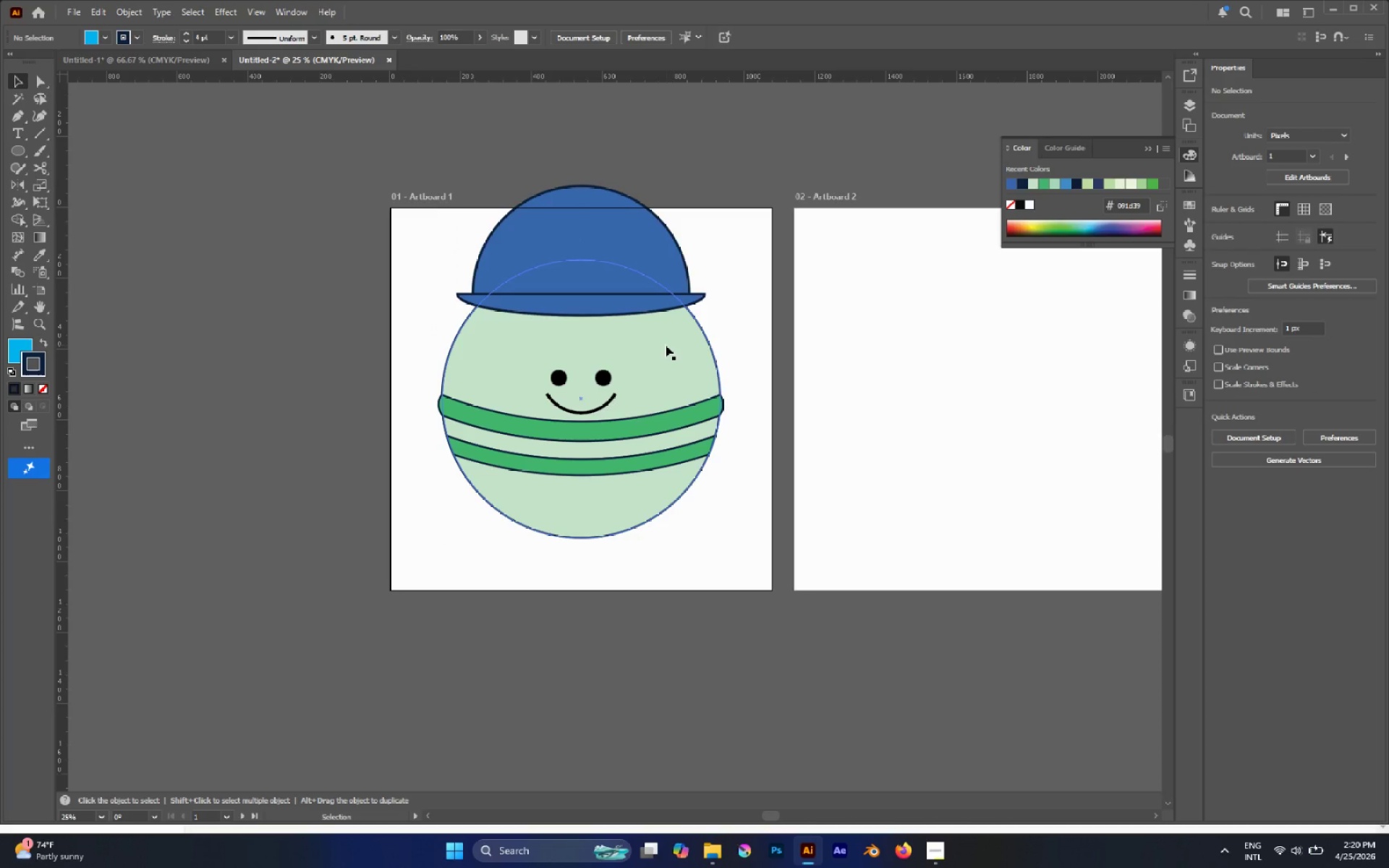 
hold_key(key=AltLeft, duration=0.33)
 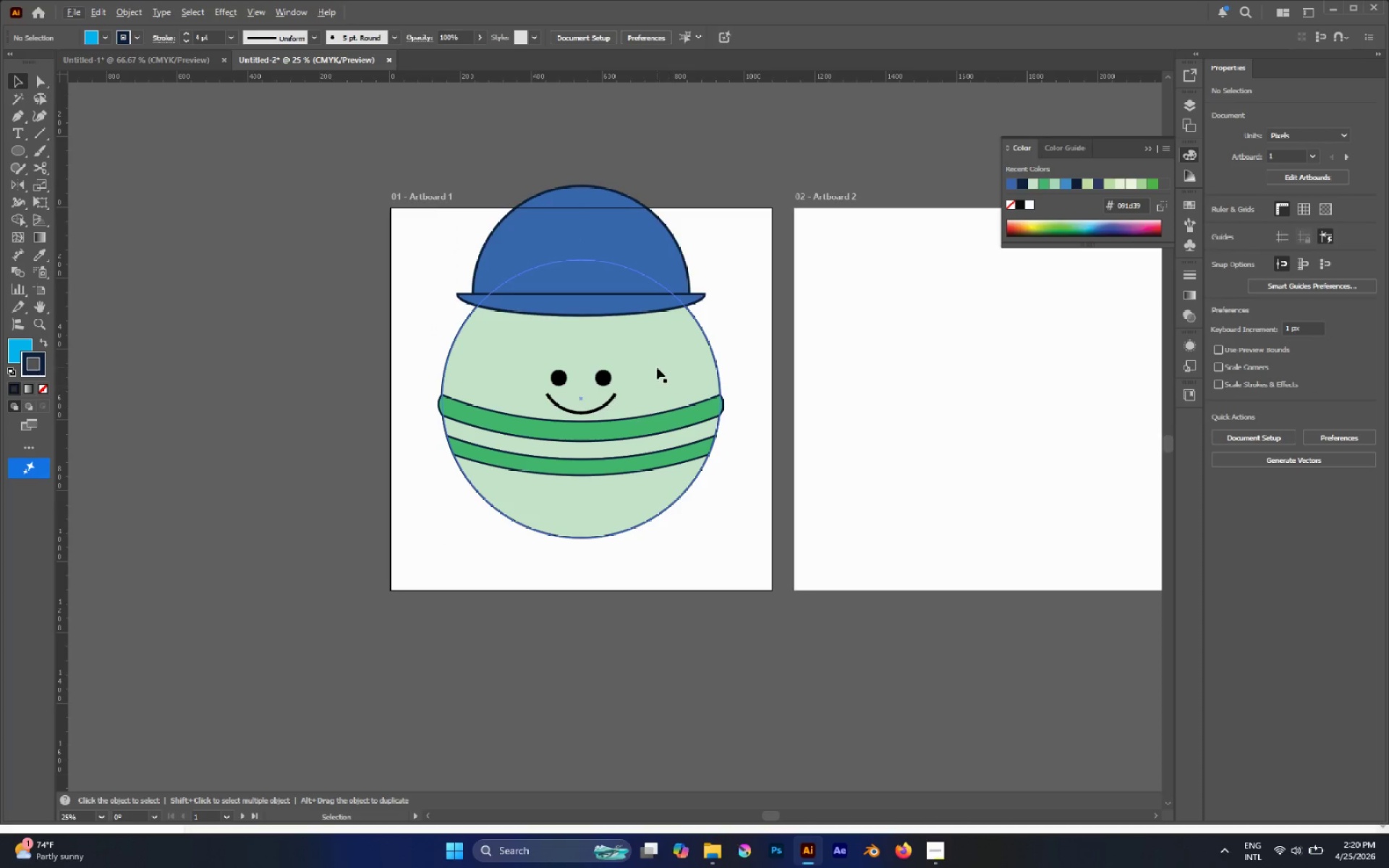 
left_click_drag(start_coordinate=[658, 369], to_coordinate=[662, 398])
 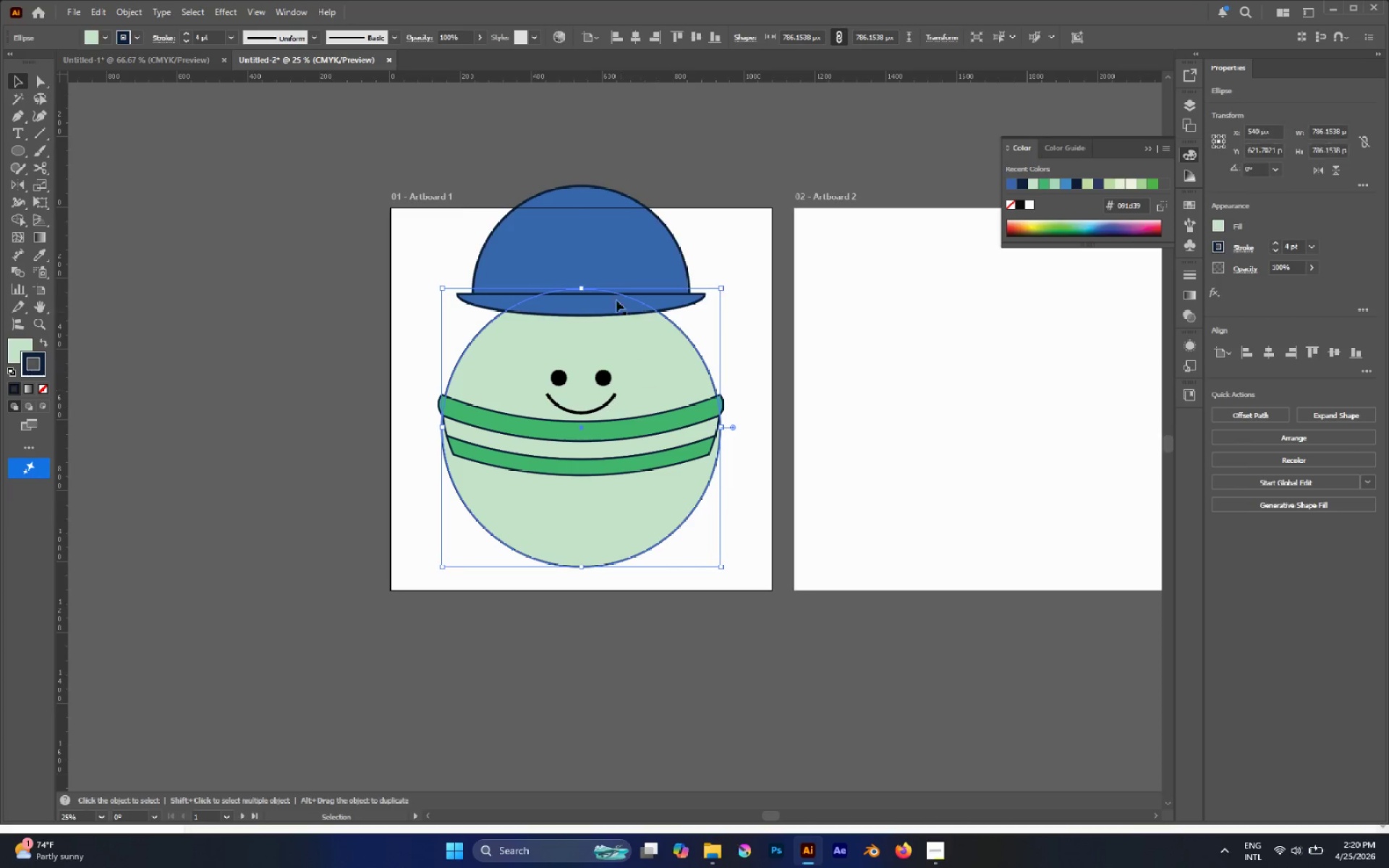 
hold_key(key=ShiftLeft, duration=2.69)
 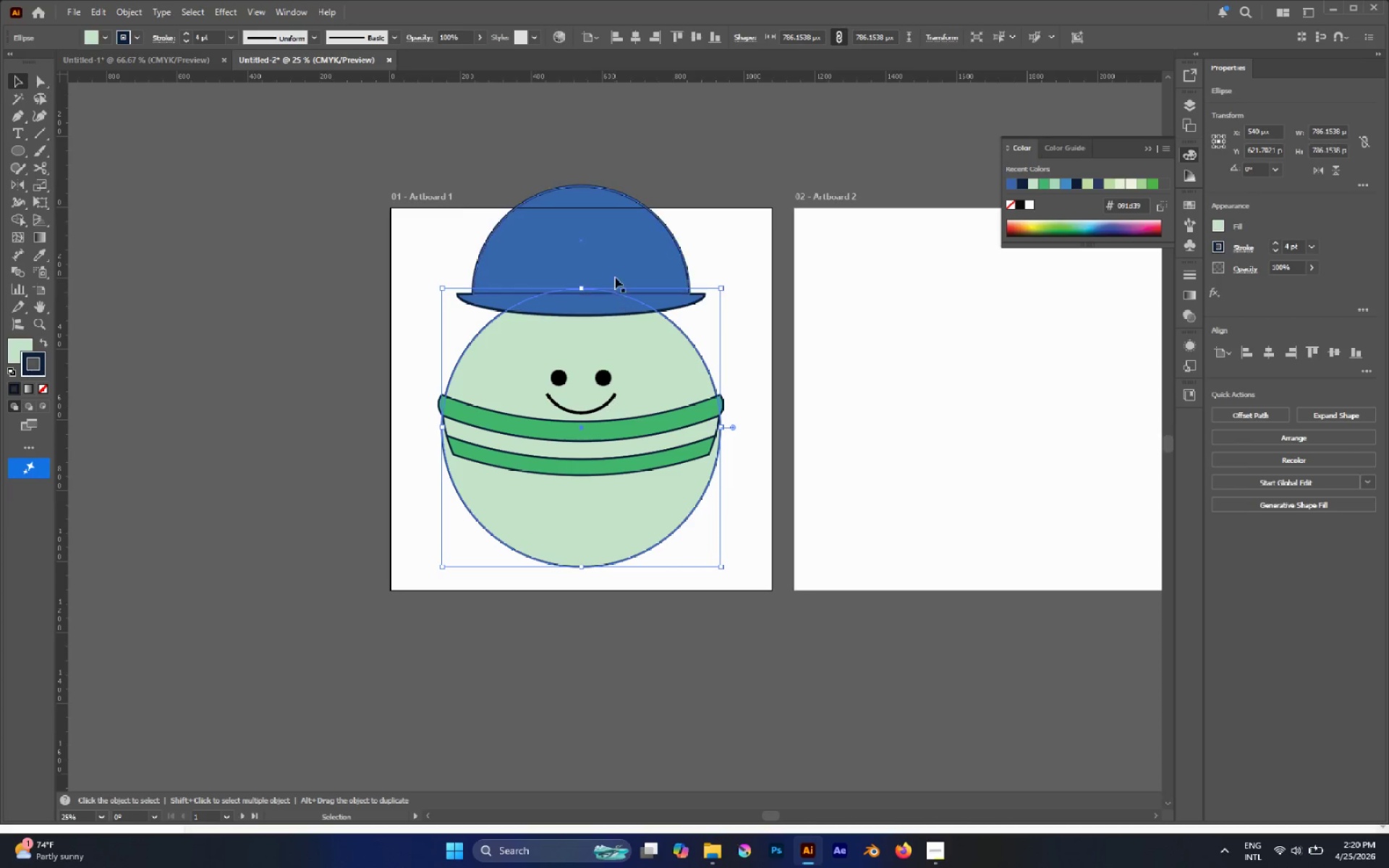 
hold_key(key=AltLeft, duration=0.59)
scroll: coordinate [621, 270], scroll_direction: up, amount: 2.0
 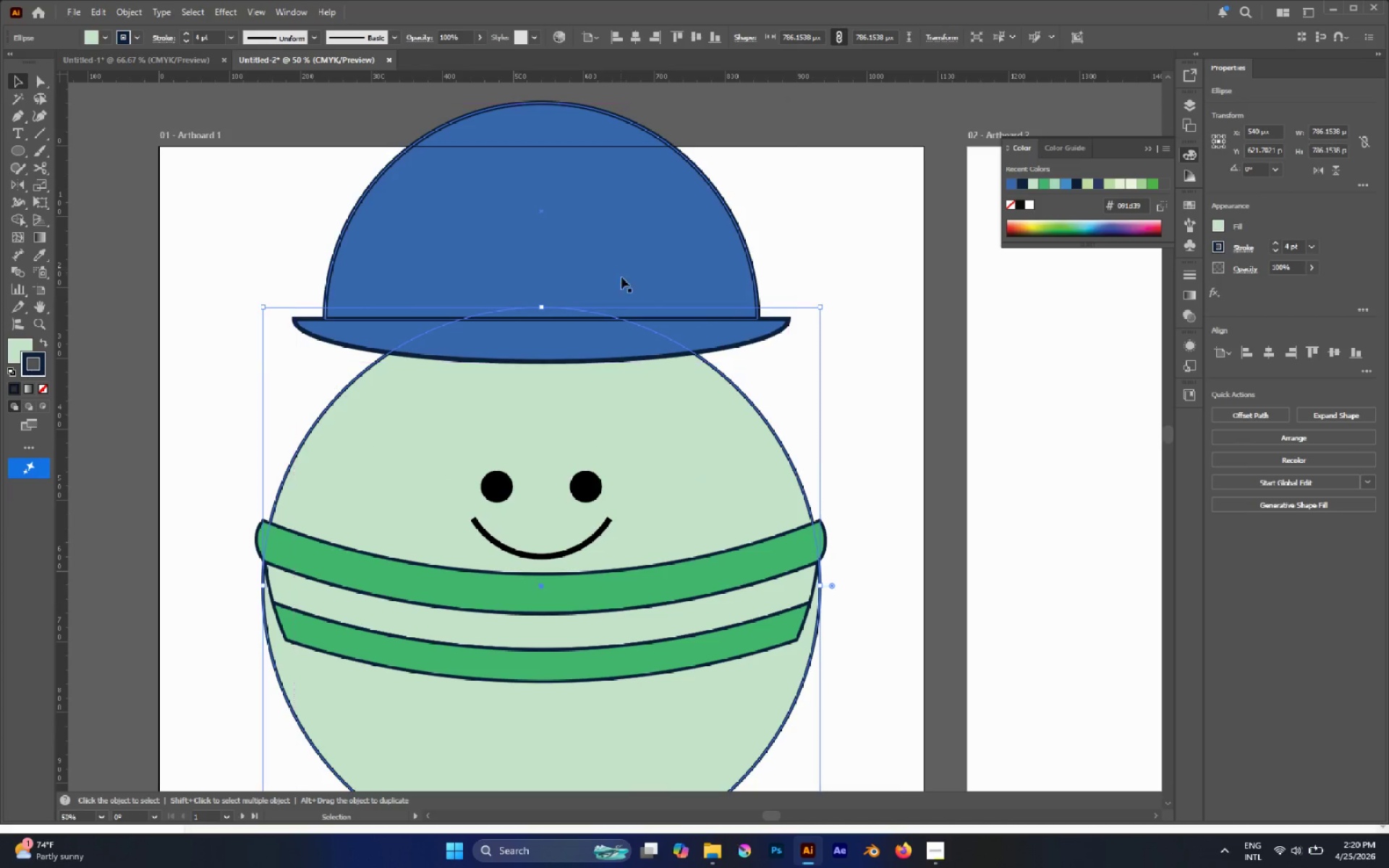 
scroll: coordinate [734, 338], scroll_direction: down, amount: 2.0
 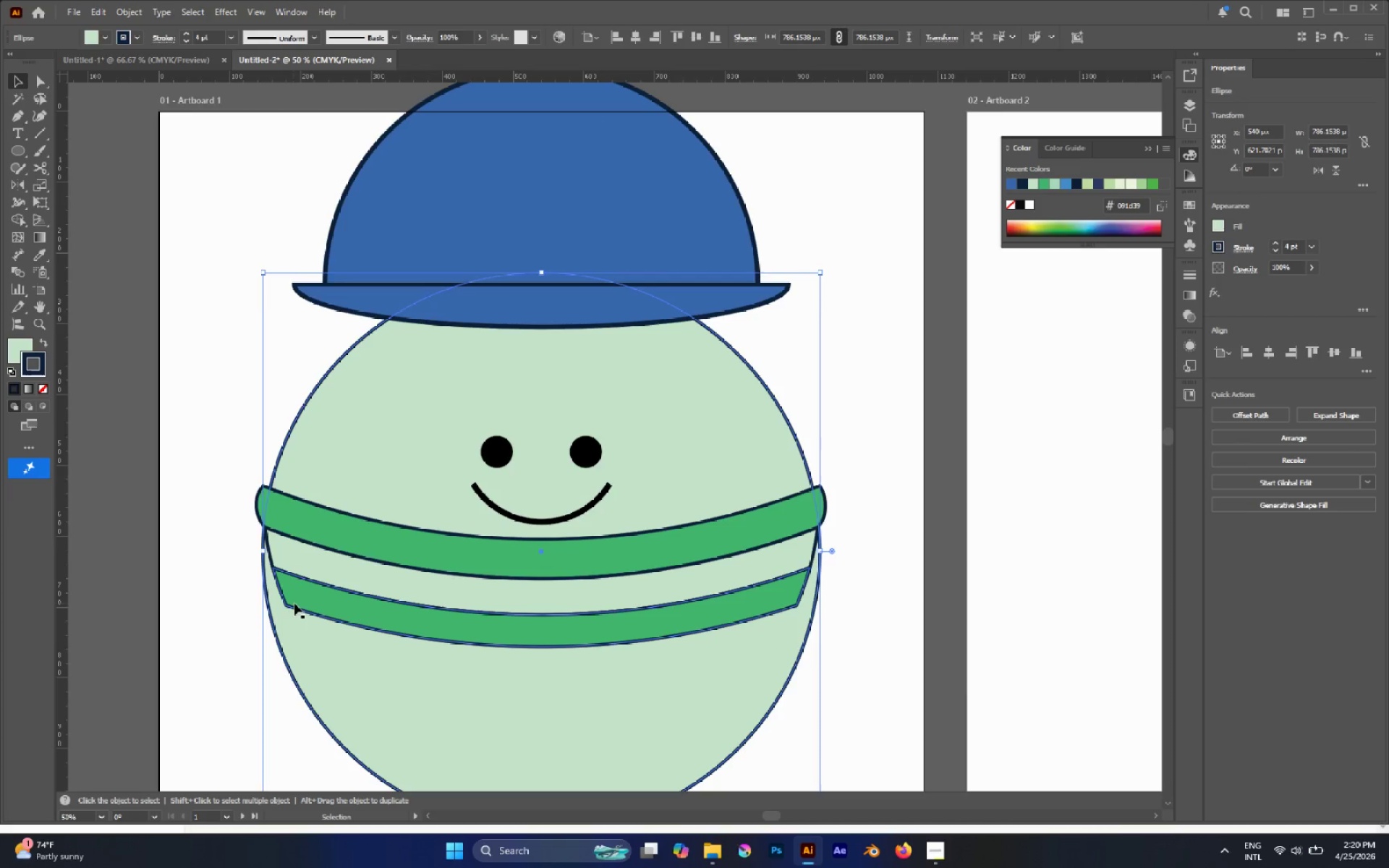 
hold_key(key=AltLeft, duration=0.8)
scroll: coordinate [299, 561], scroll_direction: none, amount: 0.0
 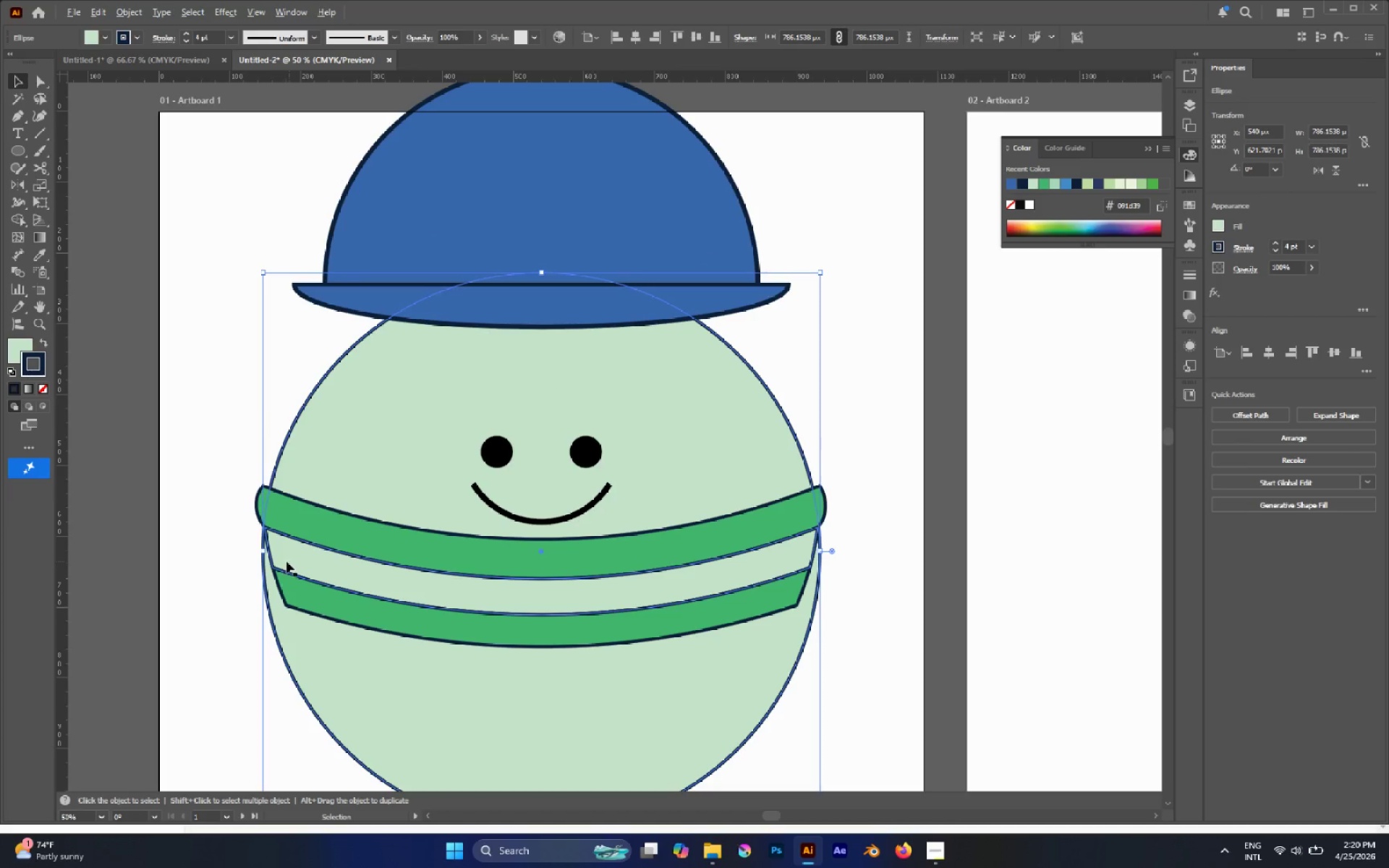 
hold_key(key=AltLeft, duration=0.39)
scroll: coordinate [281, 575], scroll_direction: up, amount: 1.0
 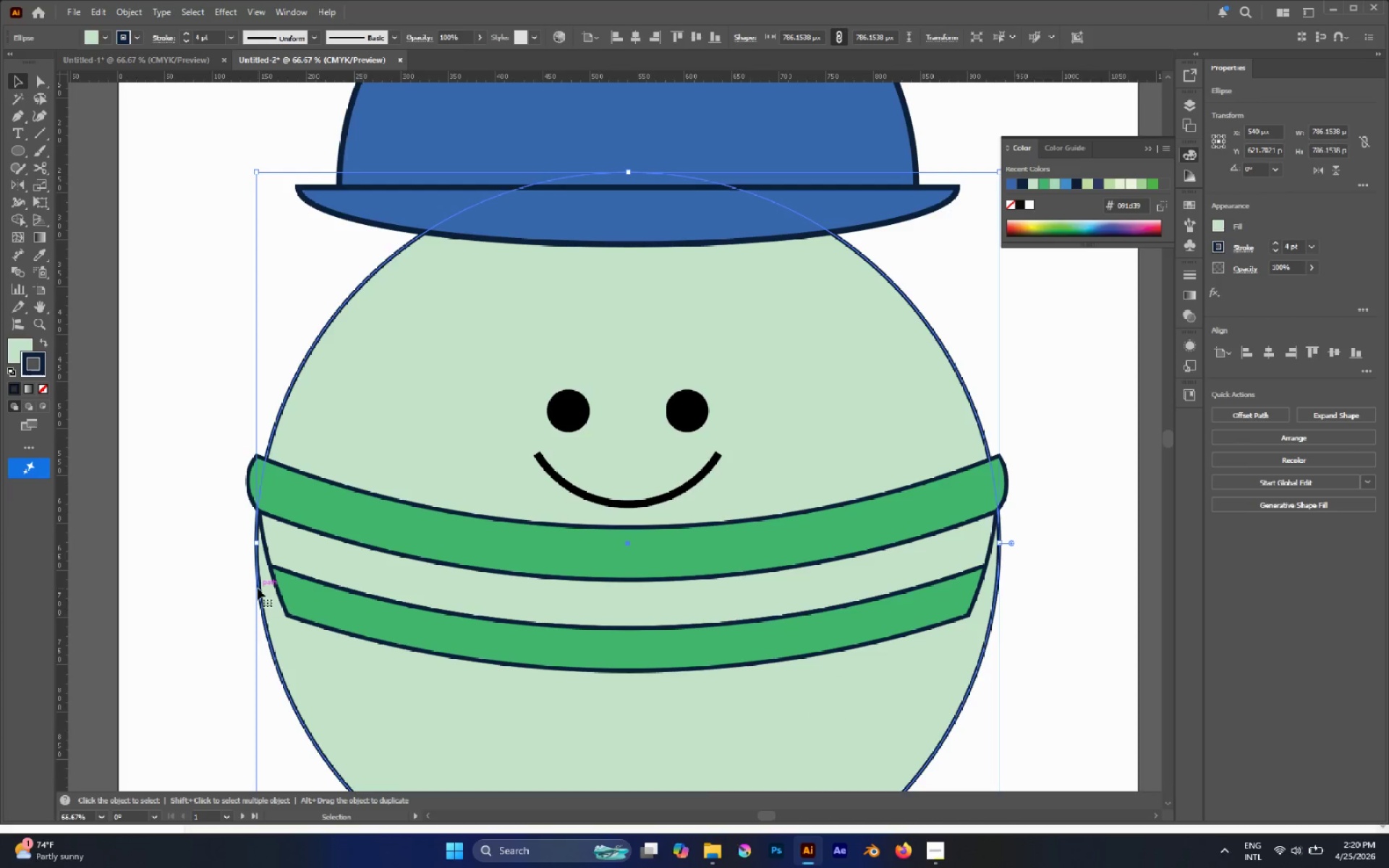 
key(A)
 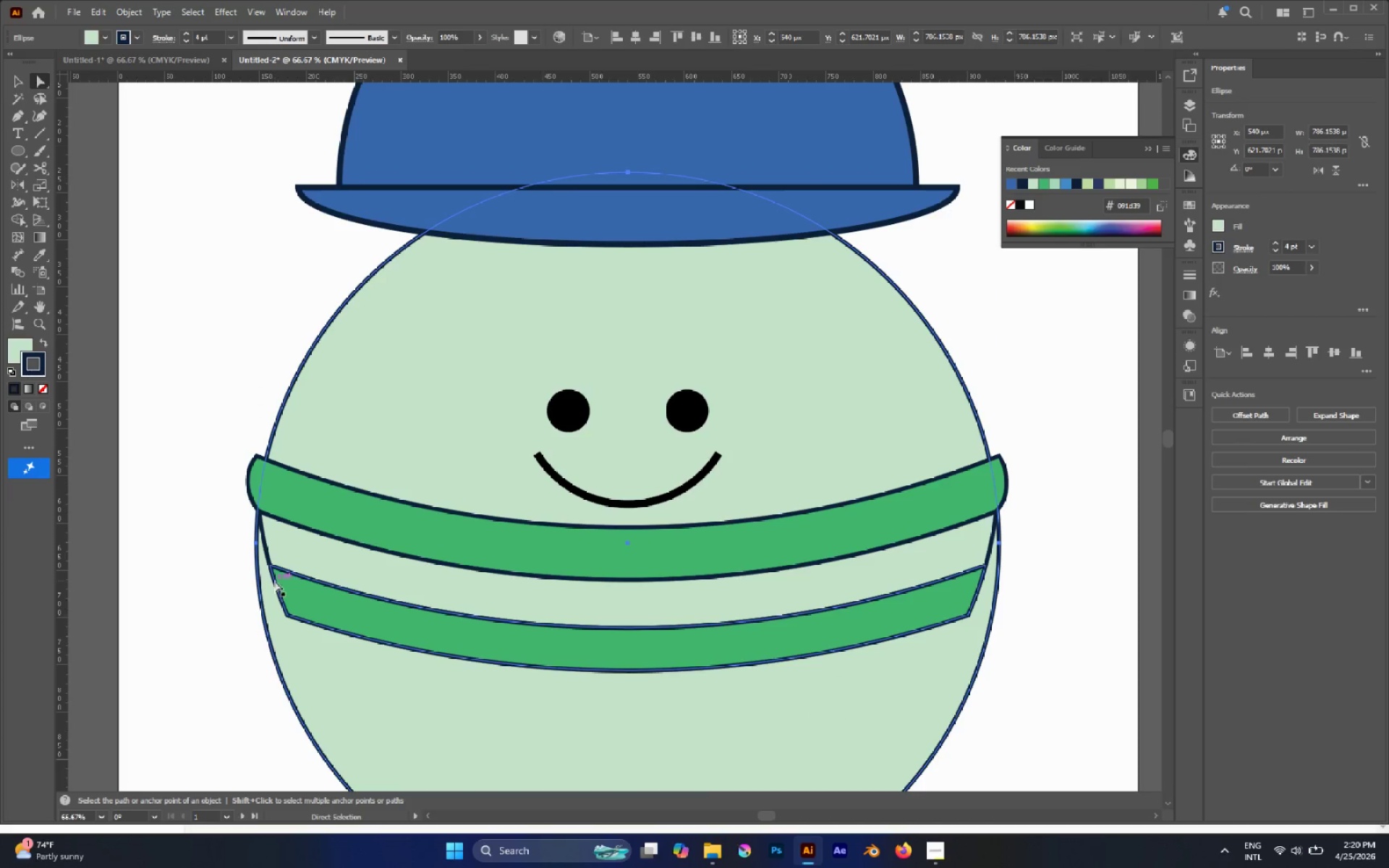 
left_click([275, 581])
 